 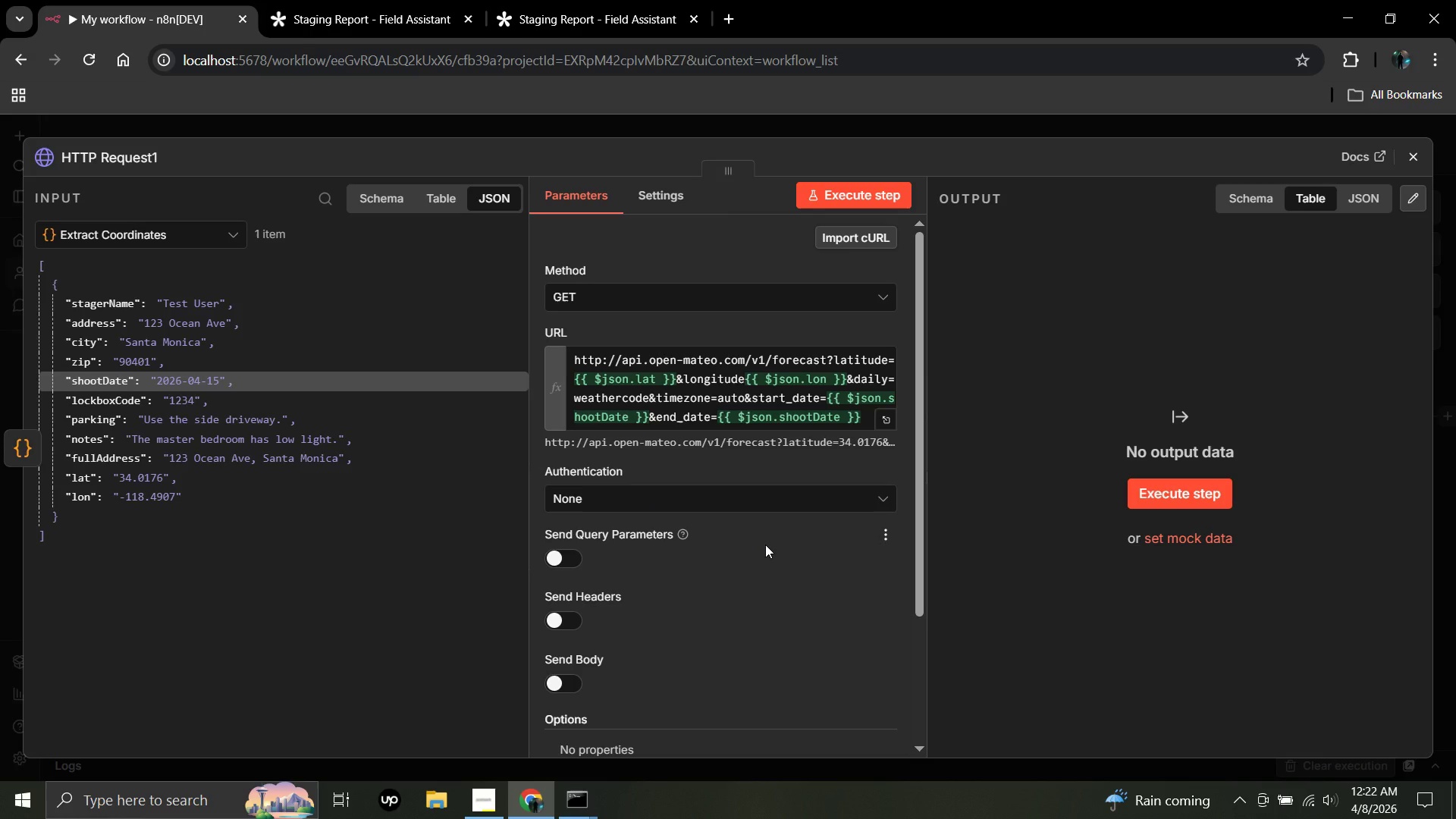 
left_click([676, 201])
 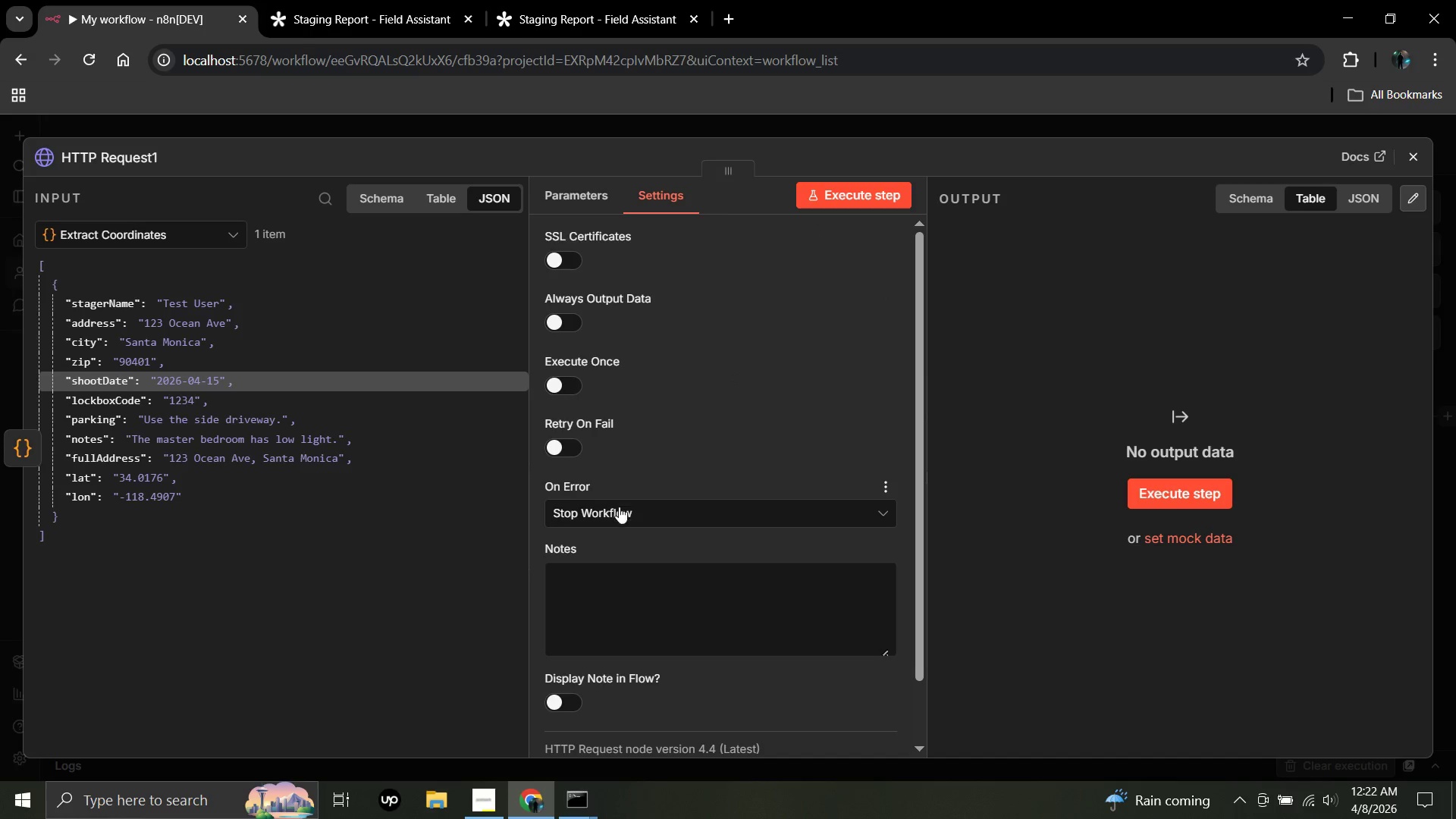 
left_click([619, 516])
 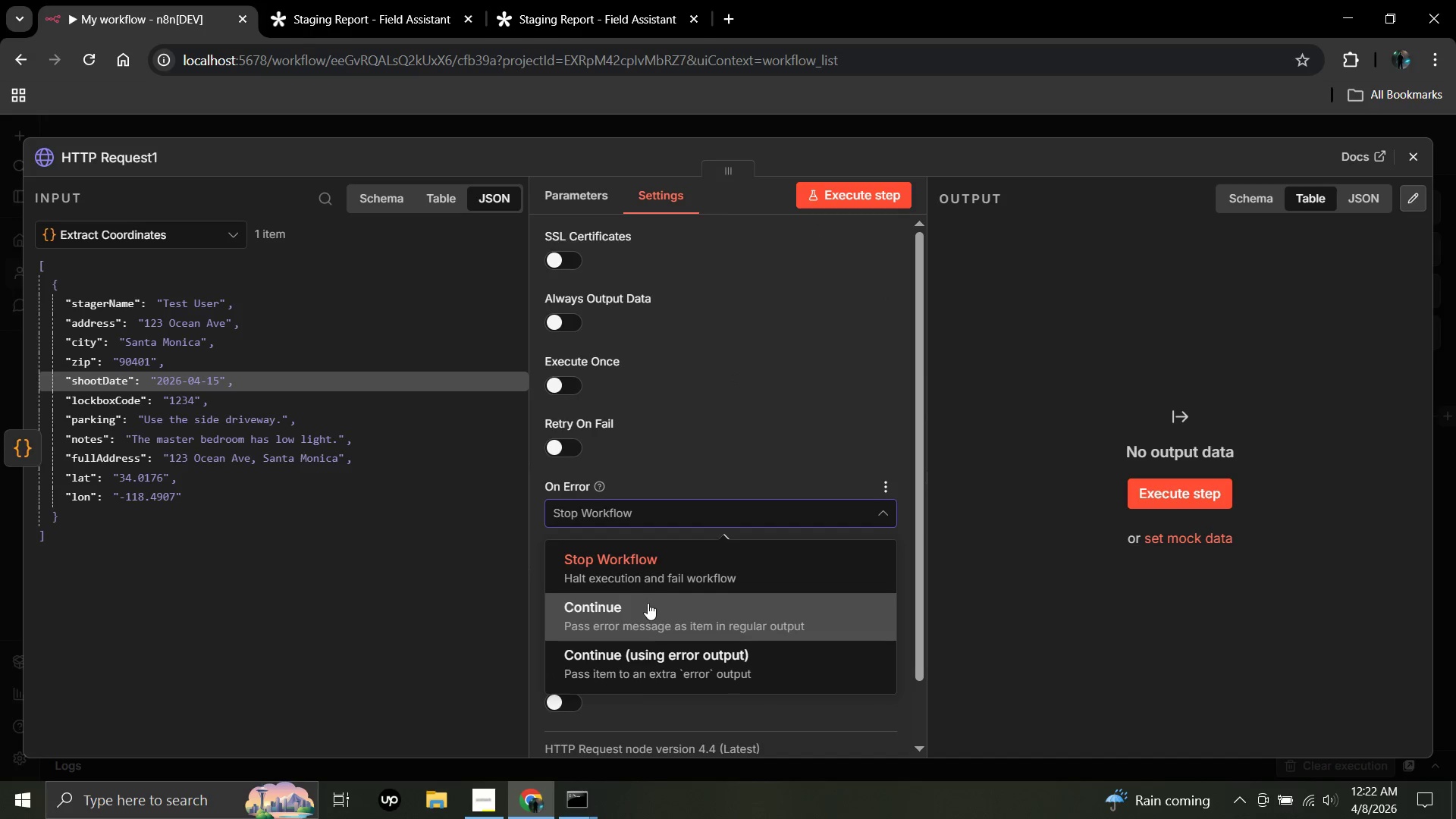 
left_click([648, 608])
 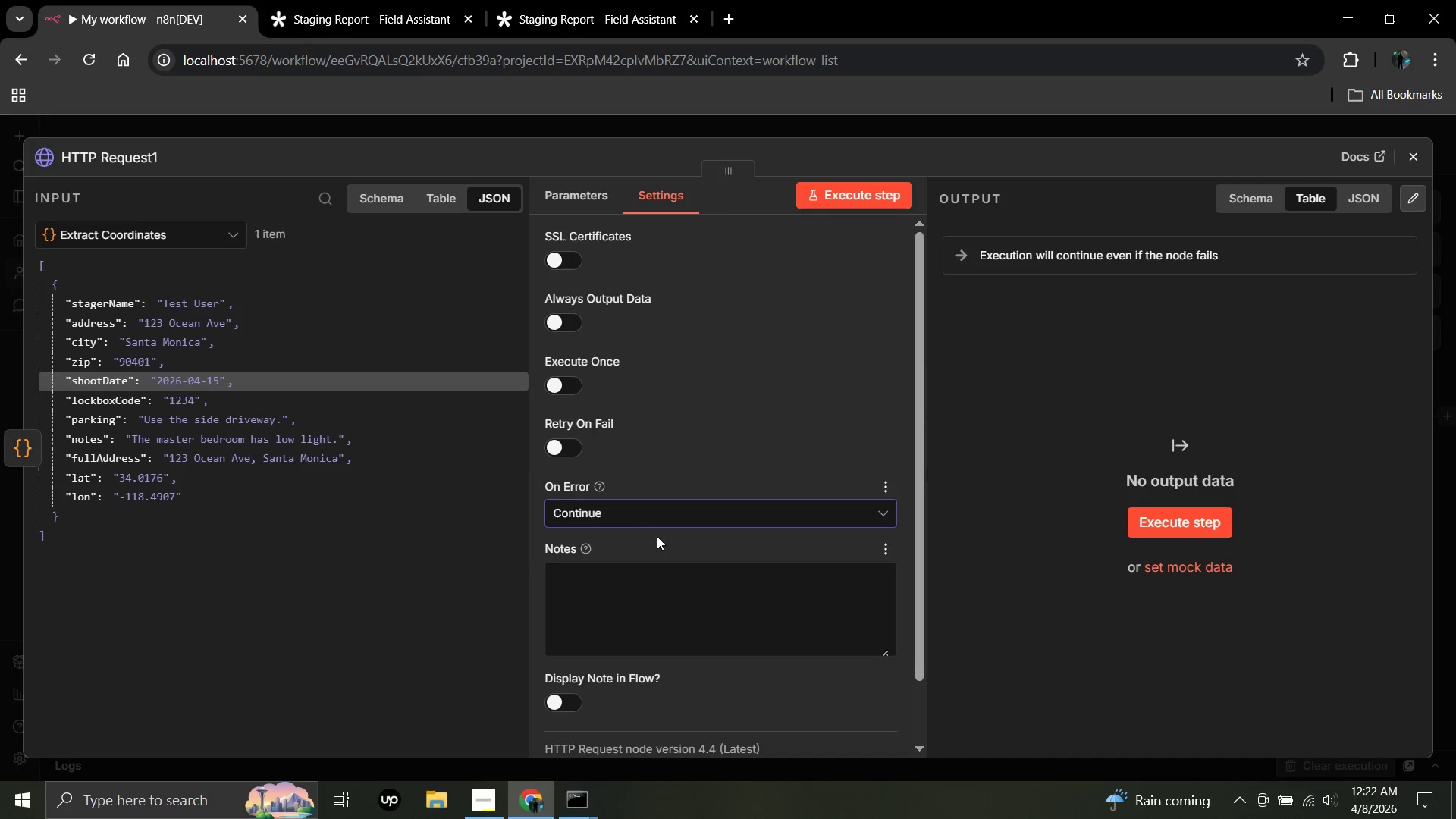 
left_click([668, 513])
 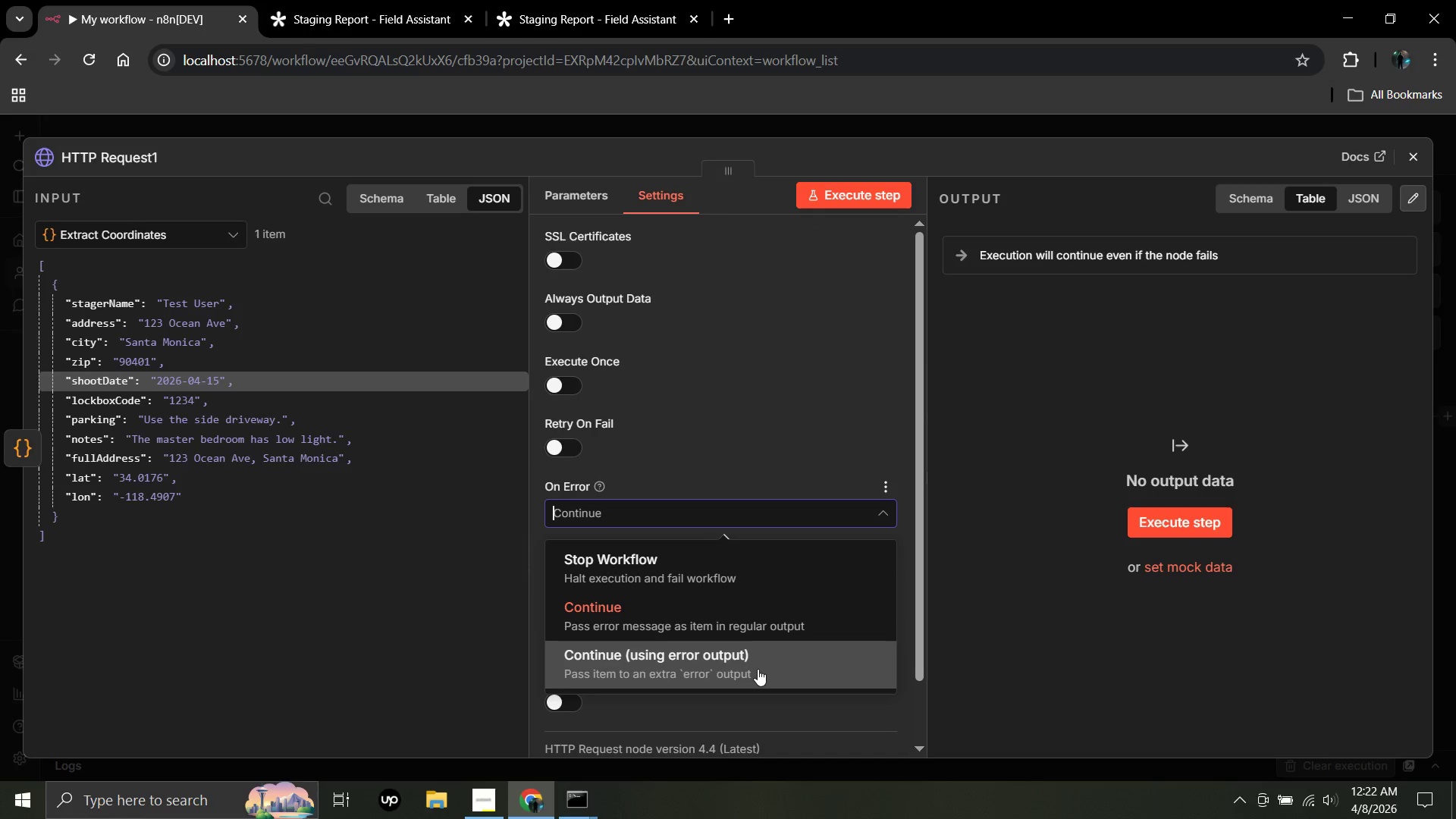 
wait(10.69)
 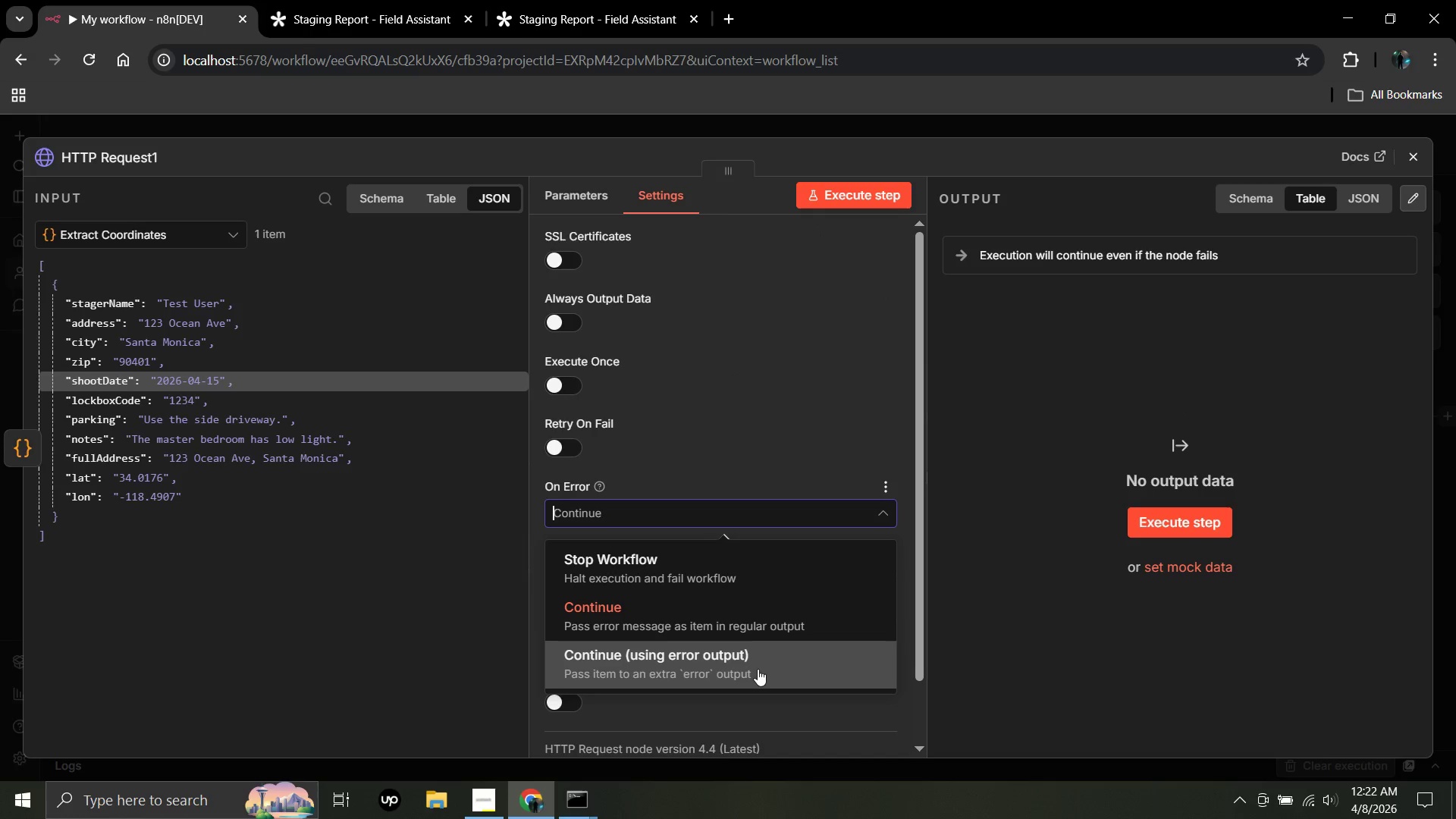 
left_click([752, 472])
 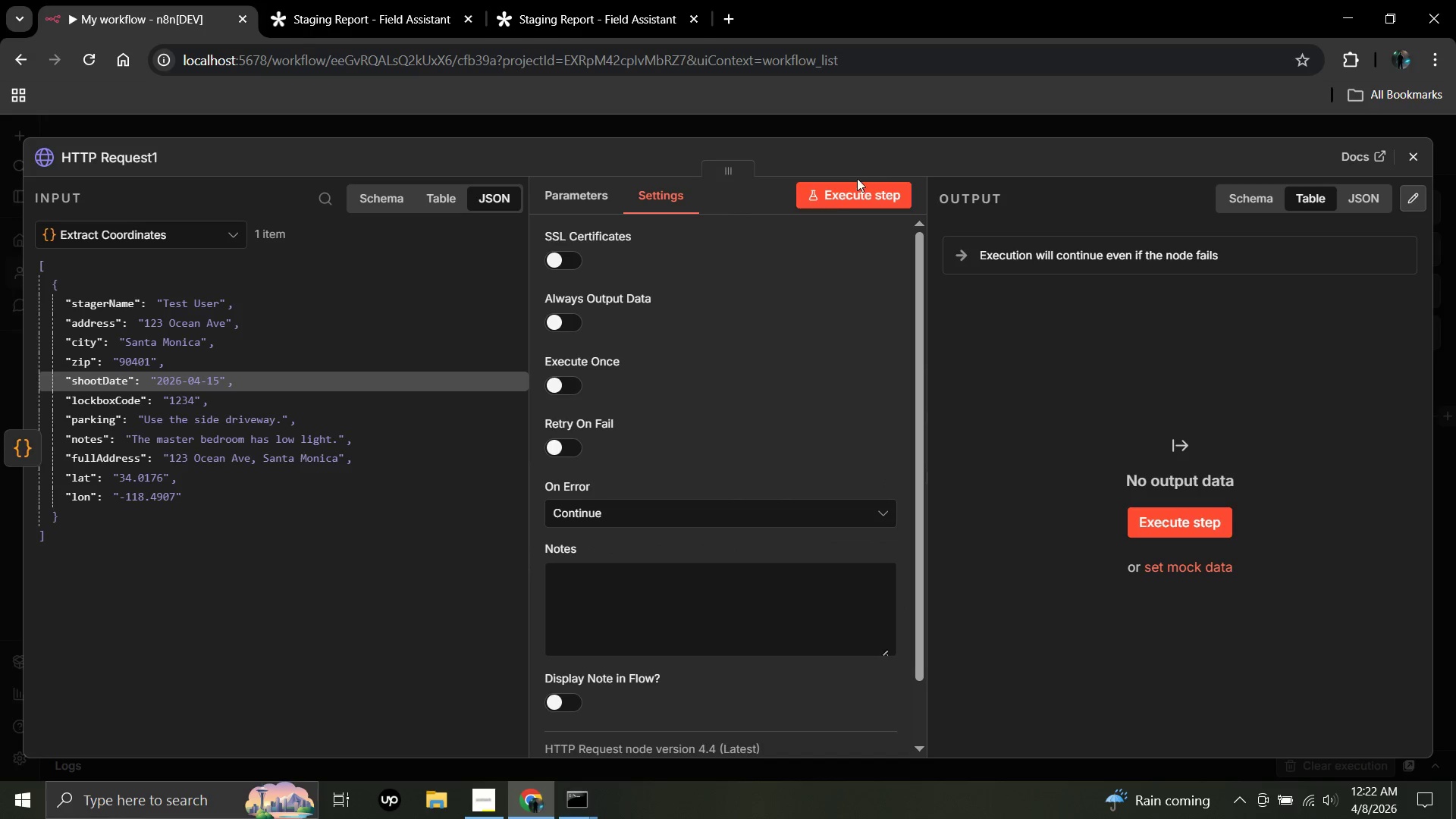 
left_click([591, 200])
 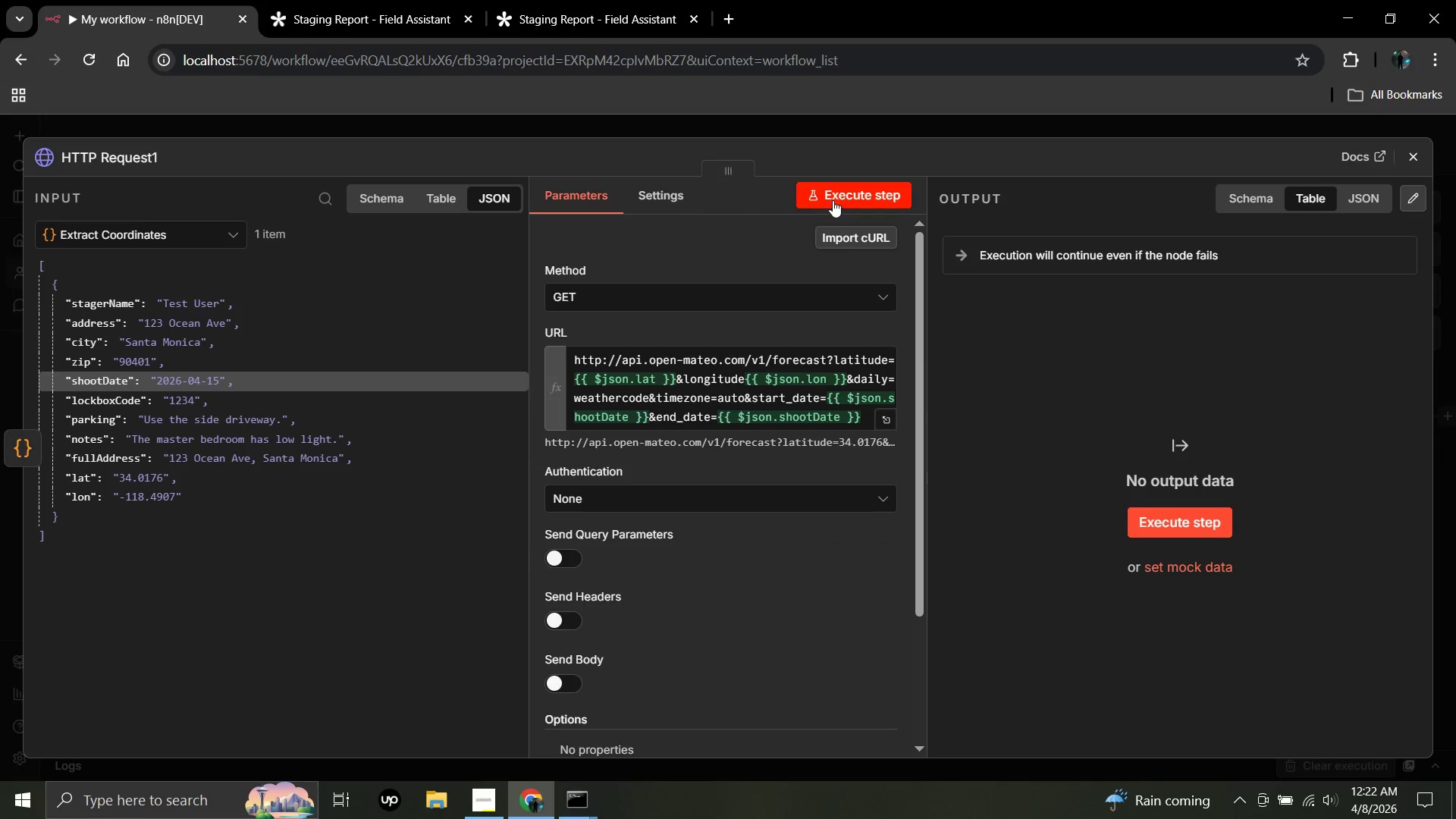 
left_click([837, 192])
 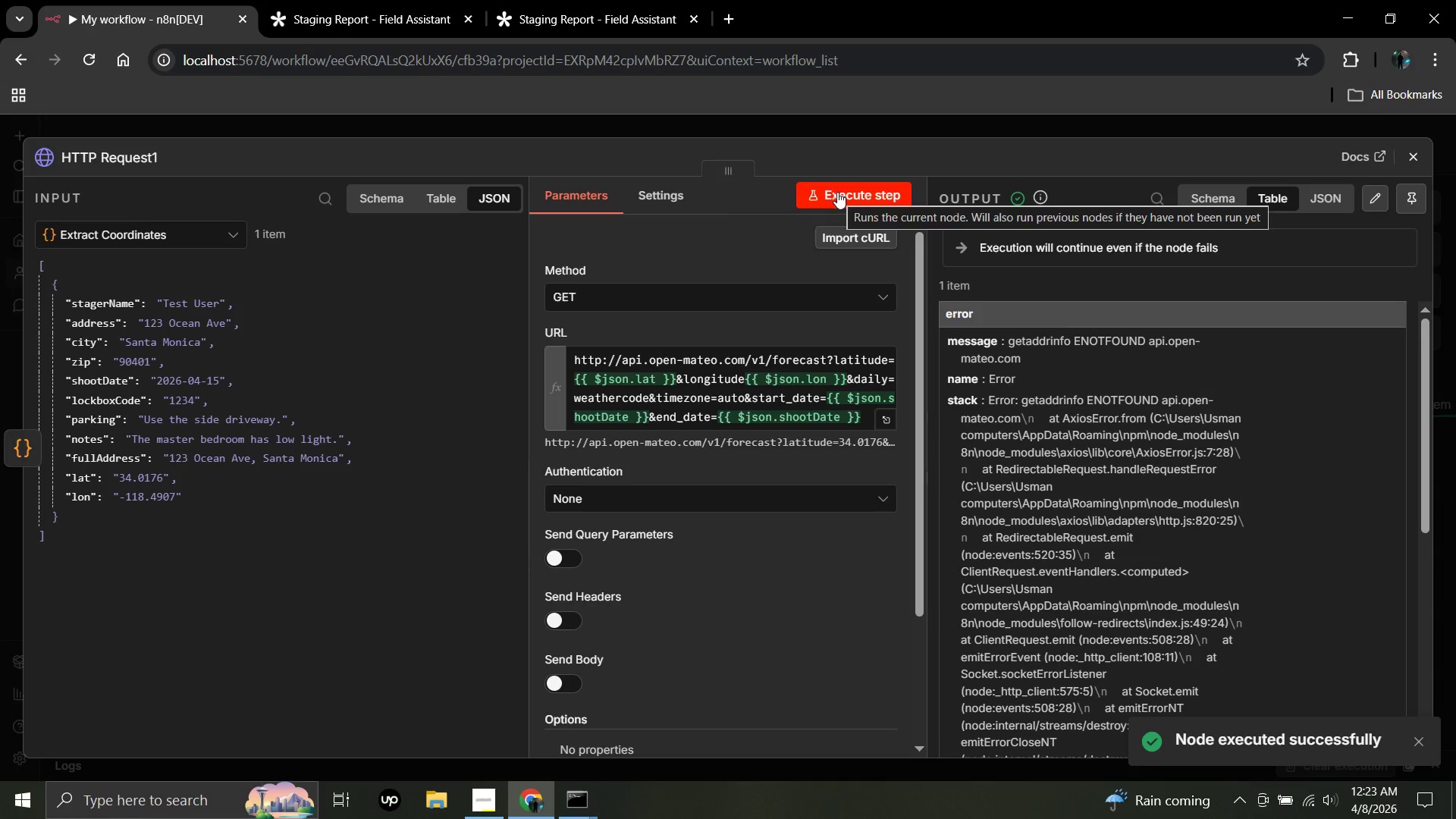 
scroll: coordinate [1028, 316], scroll_direction: down, amount: 5.0
 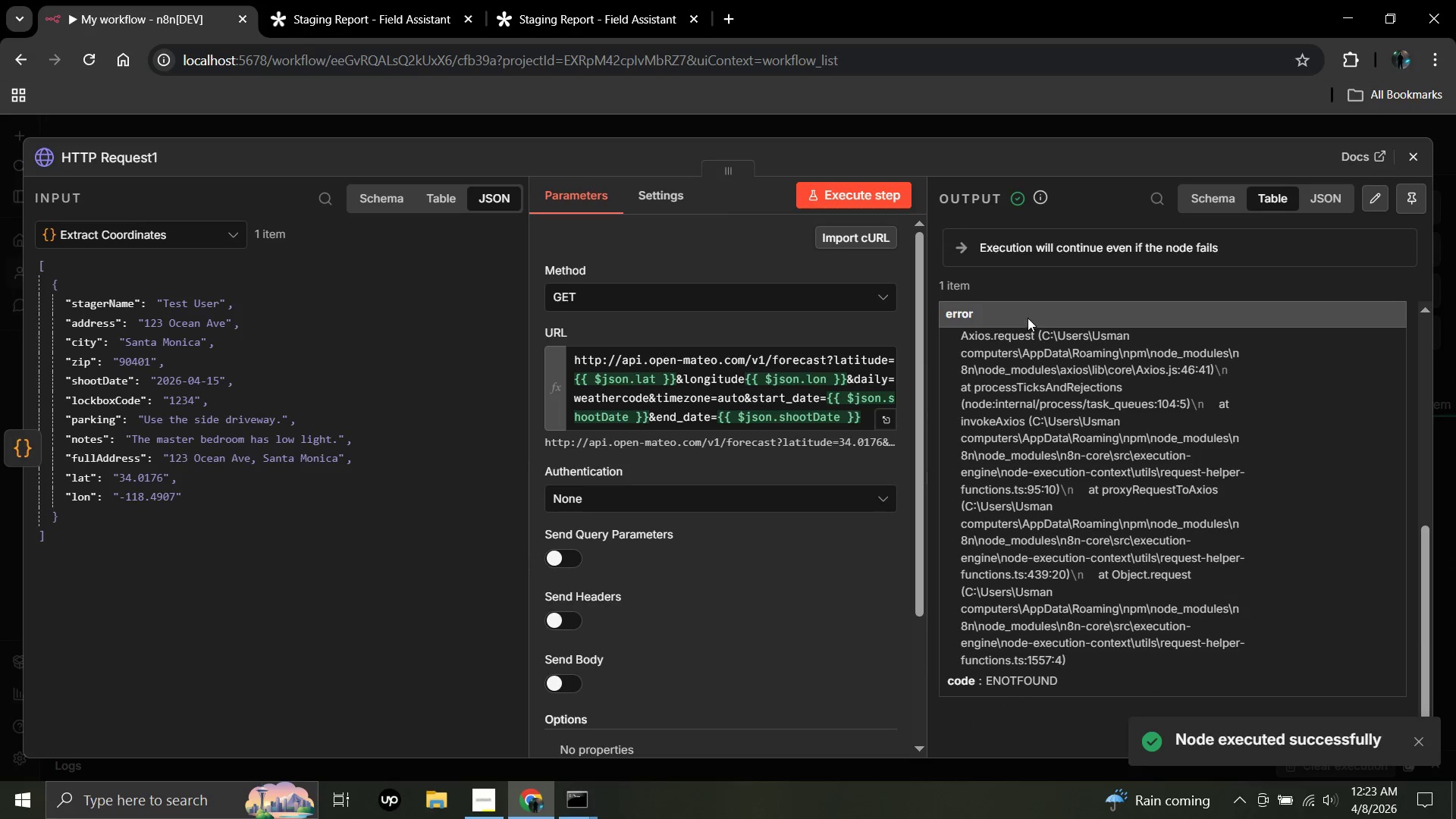 
scroll: coordinate [1065, 532], scroll_direction: up, amount: 1.0
 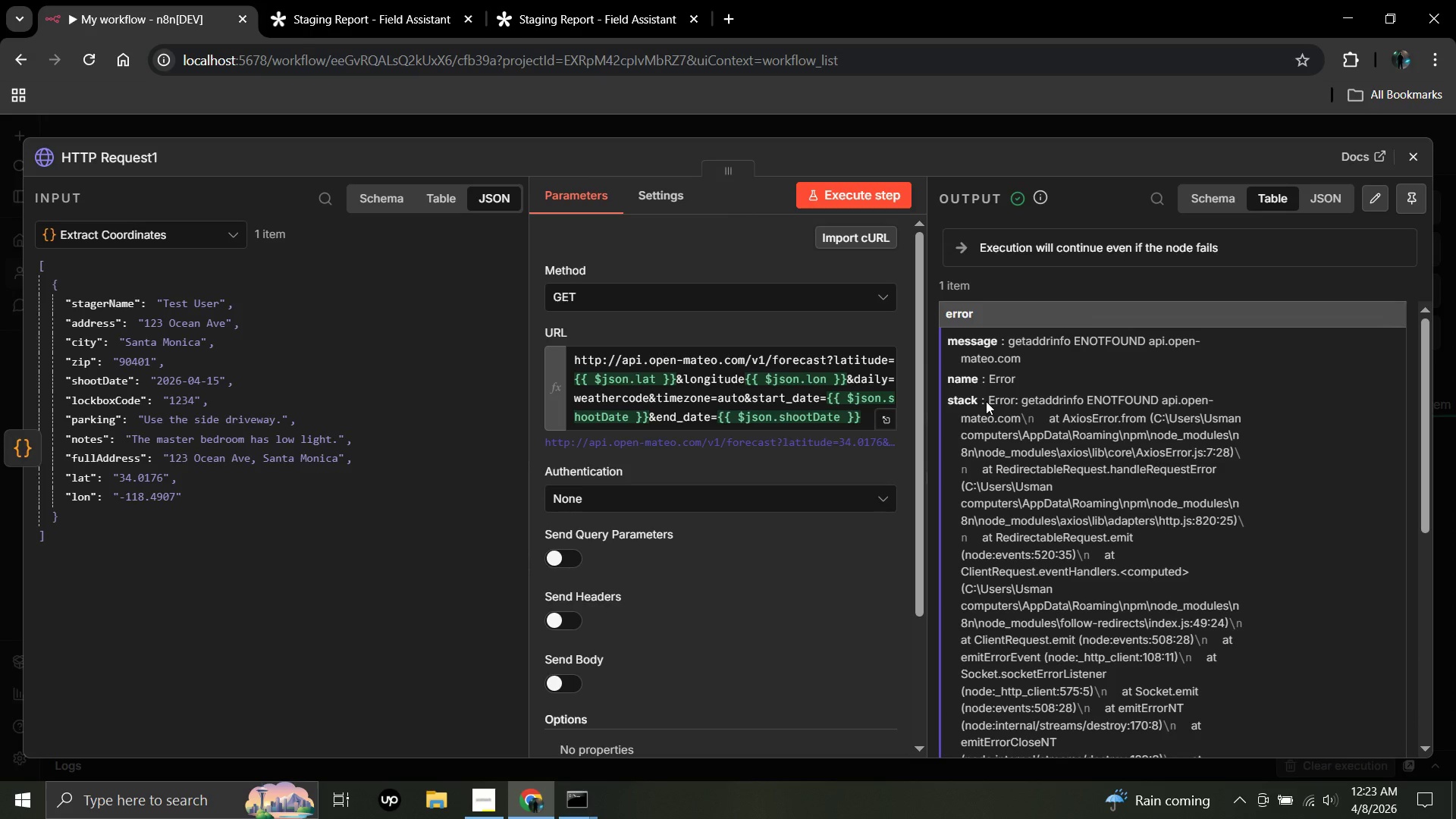 
wait(7.64)
 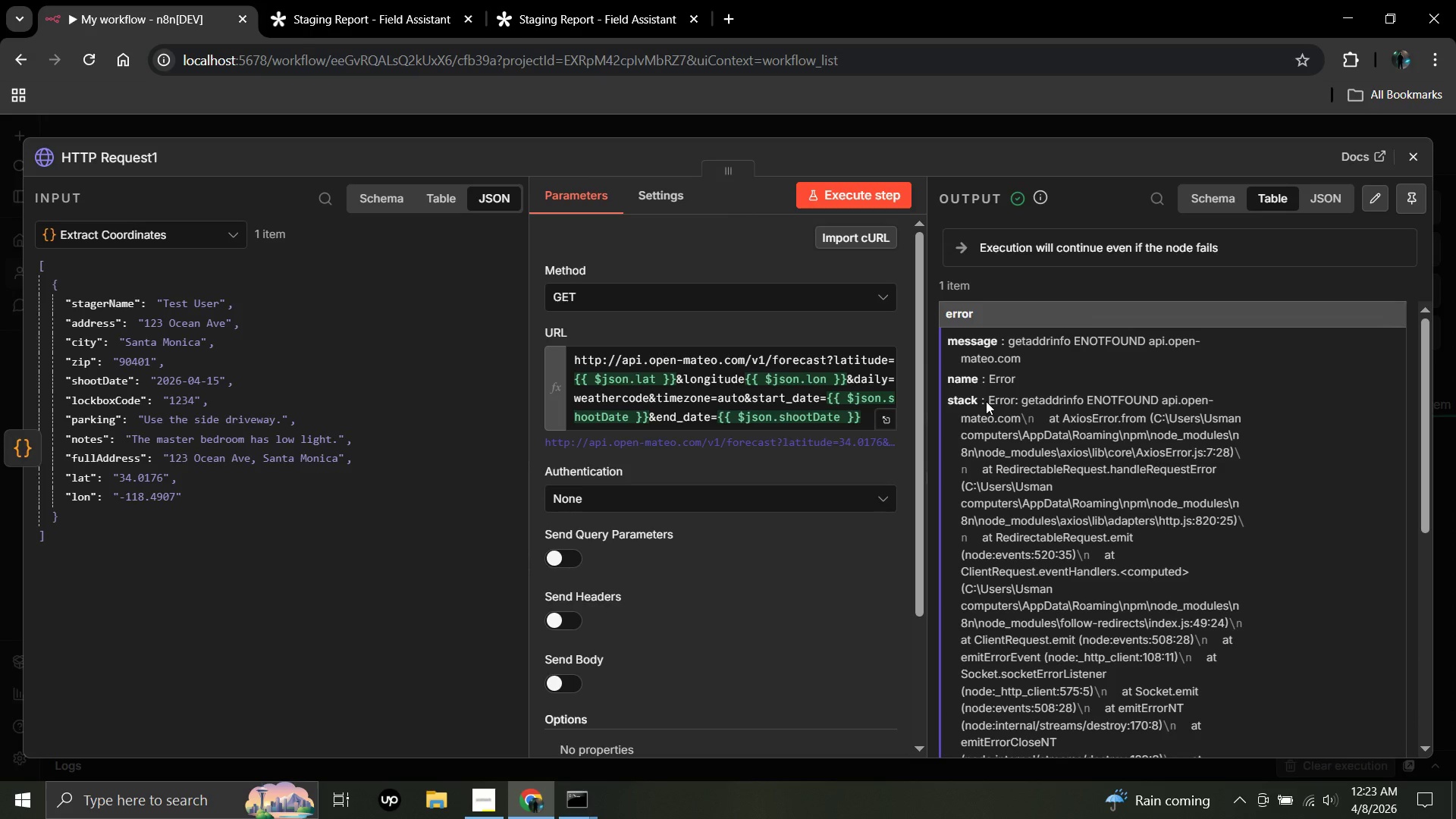 
scroll: coordinate [1008, 416], scroll_direction: down, amount: 1.0
 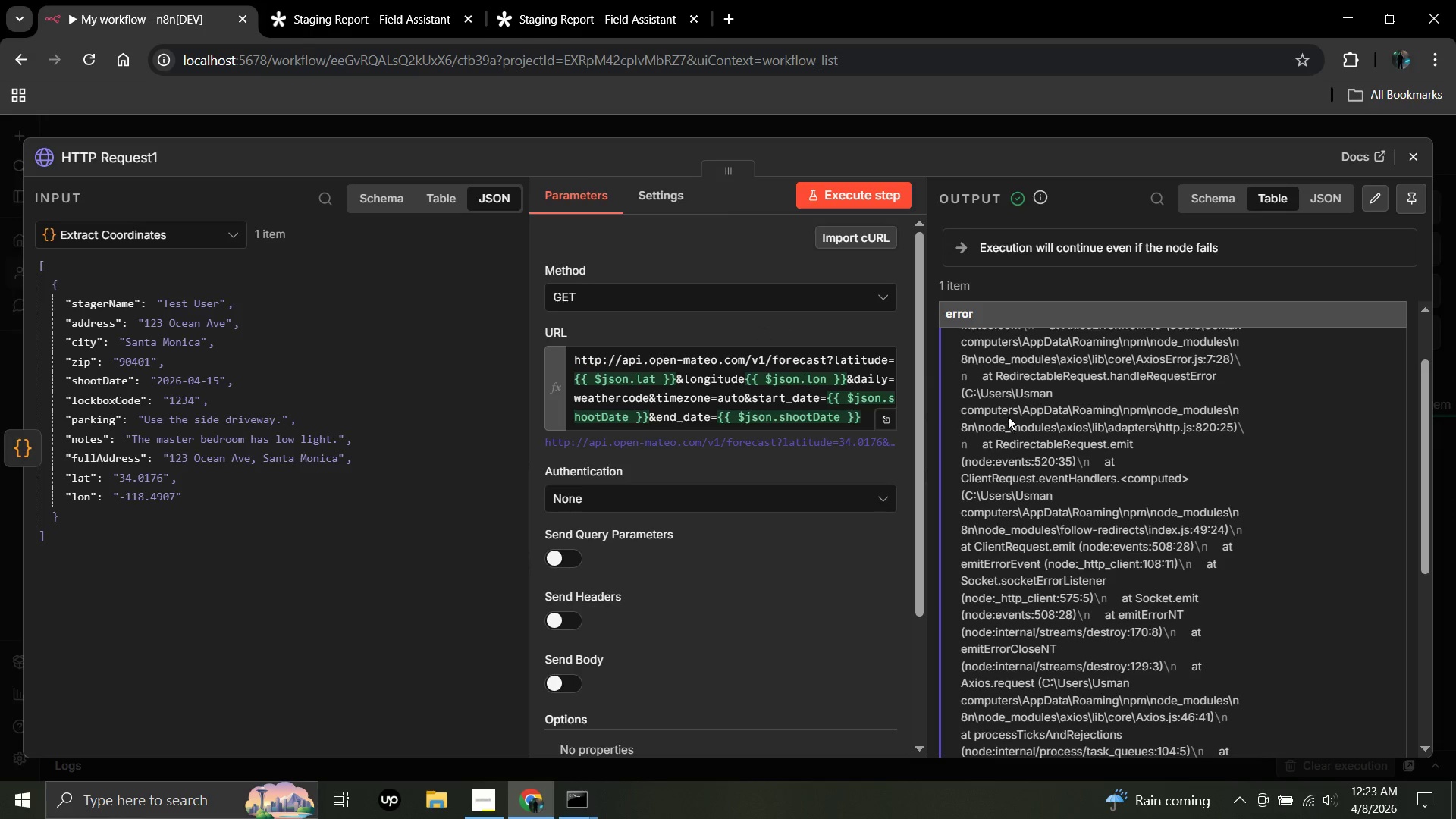 
scroll: coordinate [1008, 416], scroll_direction: up, amount: 2.0
 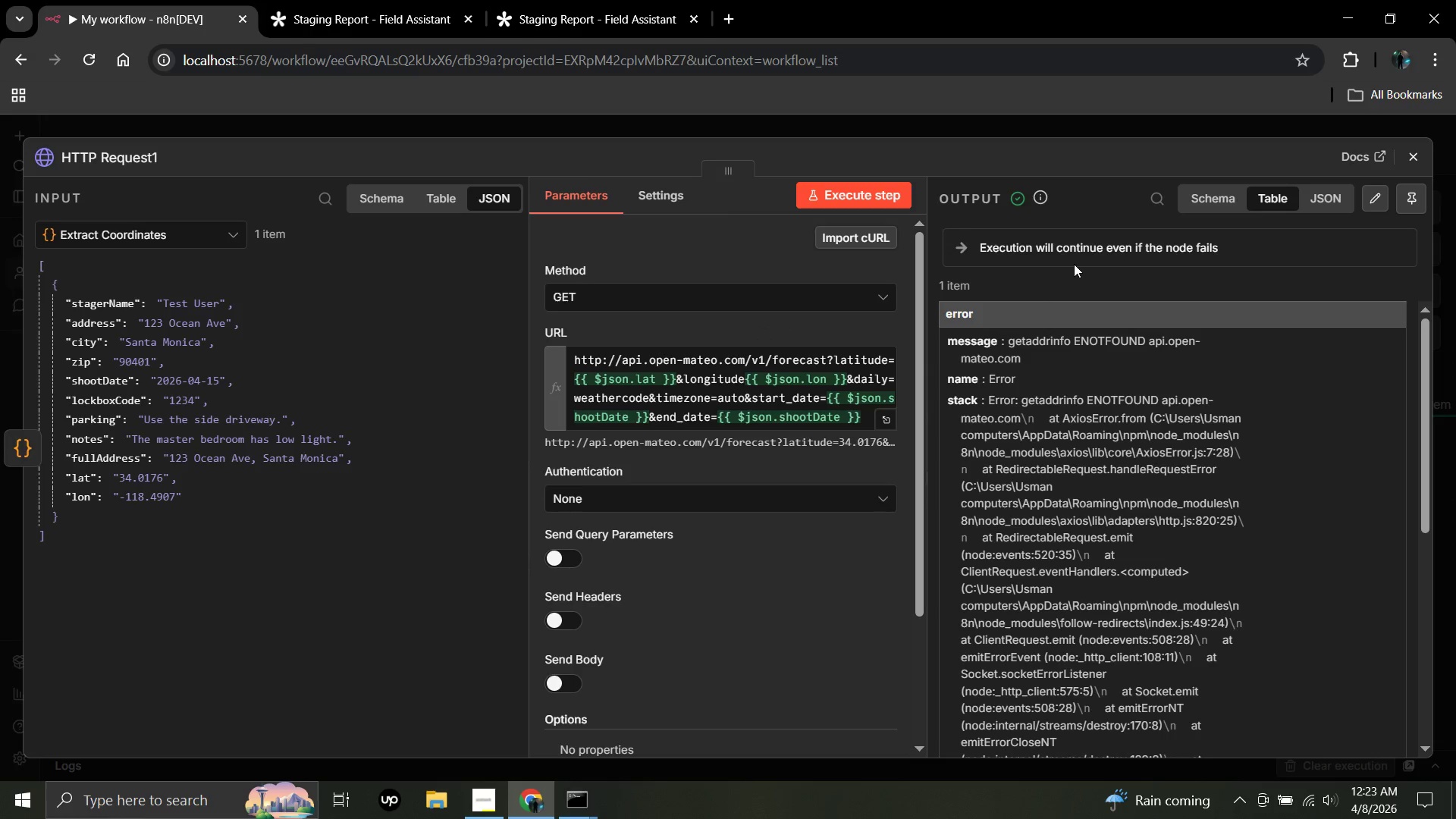 
scroll: coordinate [1073, 267], scroll_direction: down, amount: 2.0
 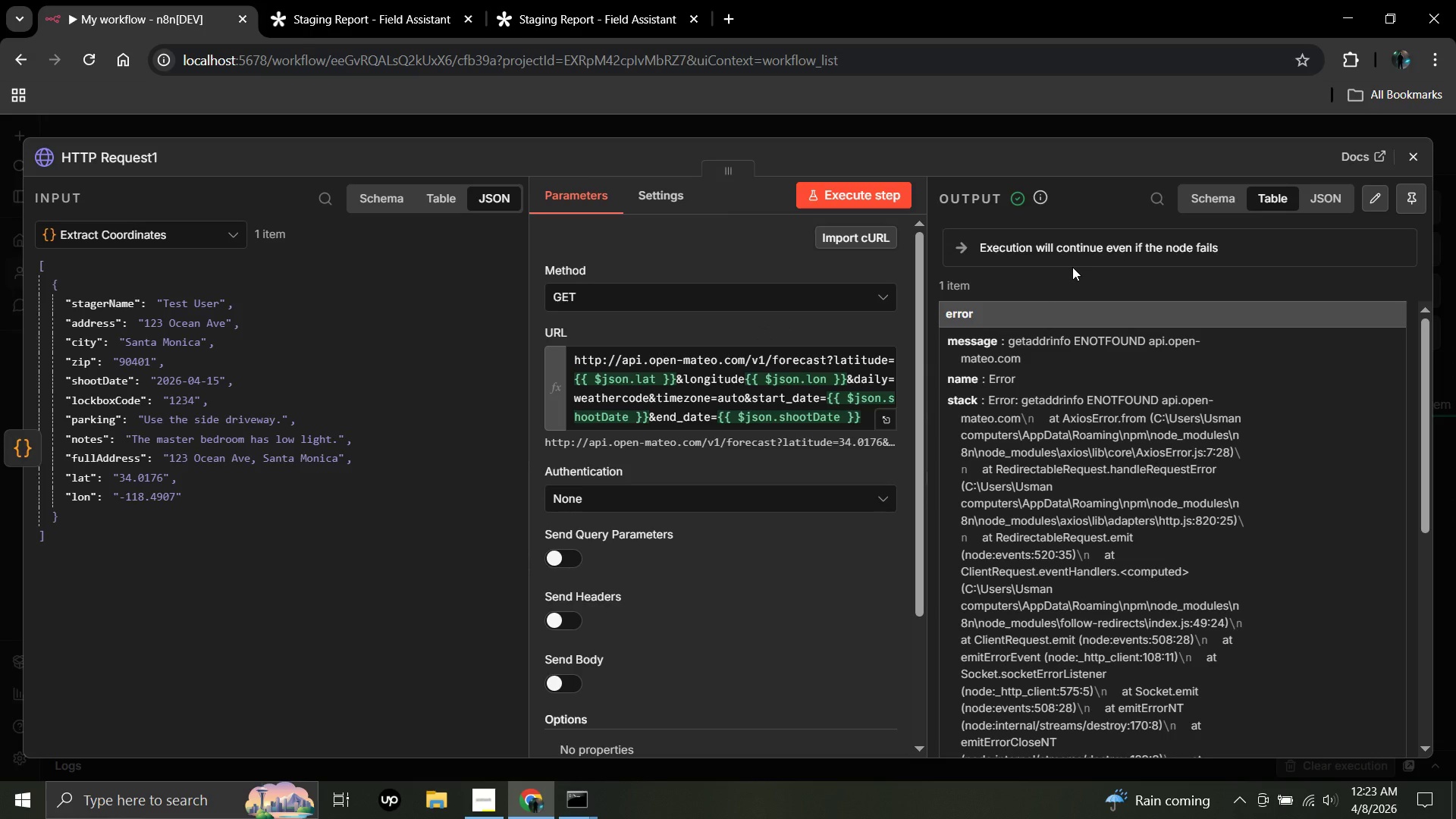 
wait(10.05)
 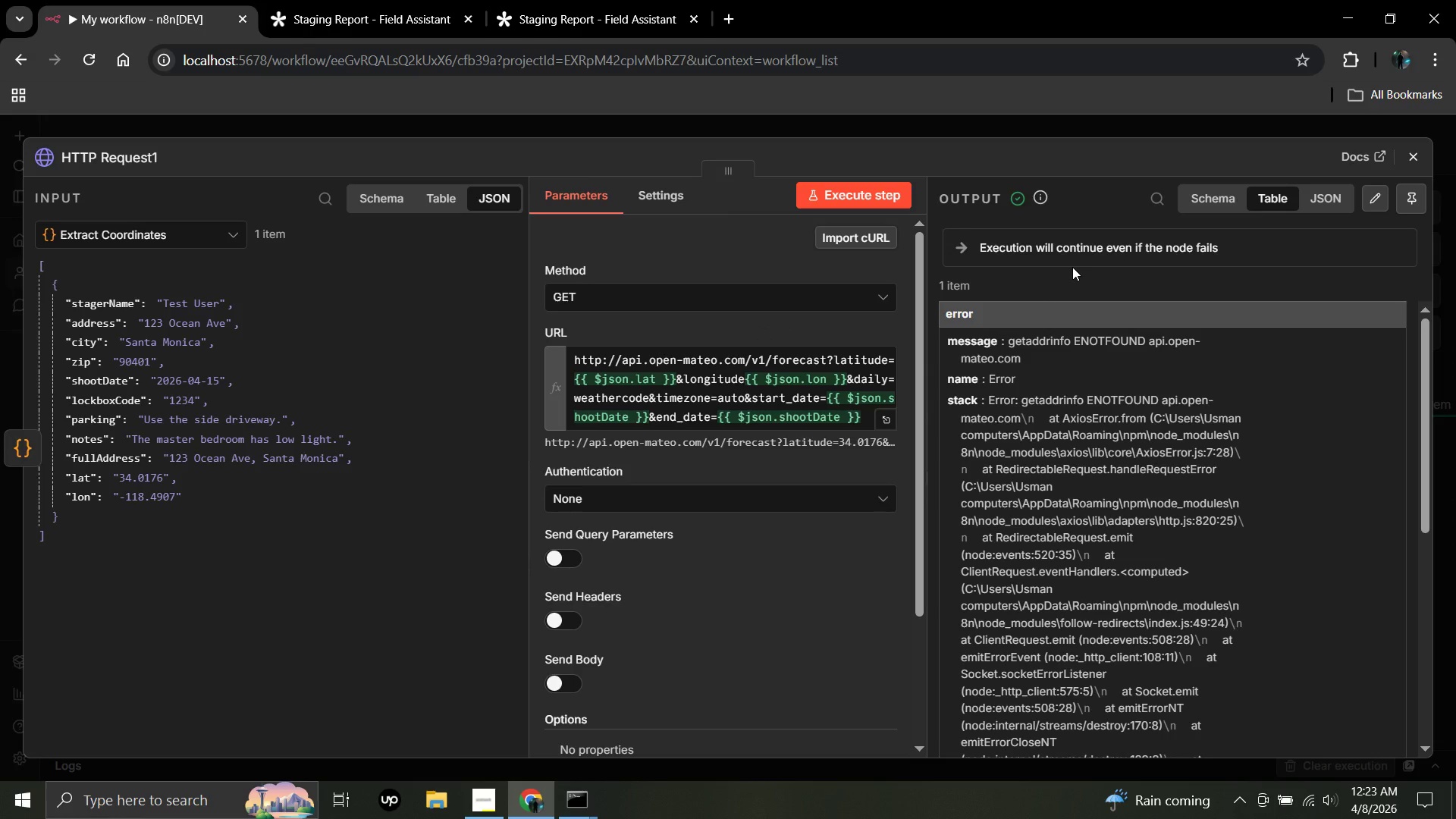 
left_click([1412, 155])
 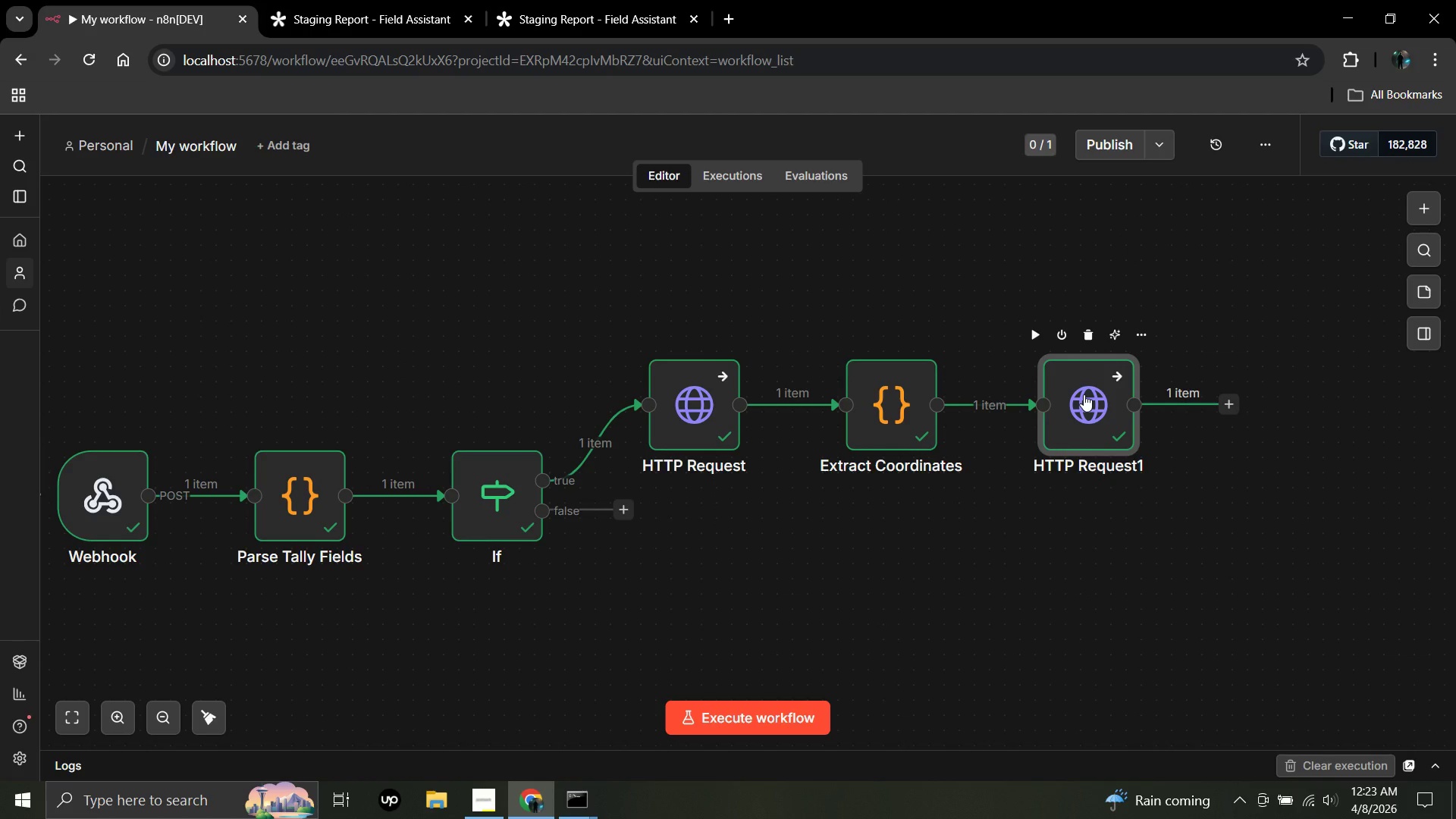 
wait(6.3)
 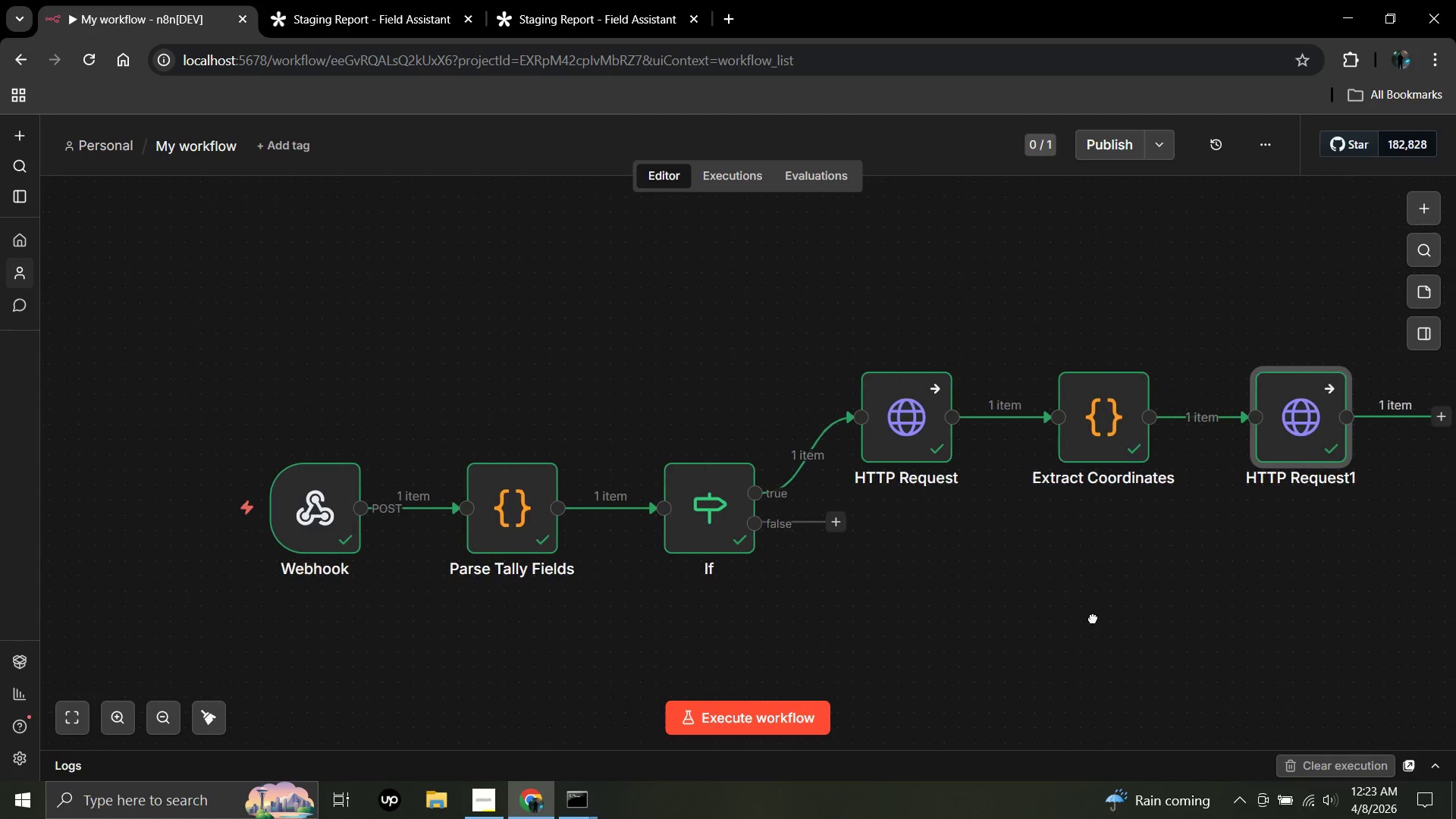 
double_click([1084, 394])
 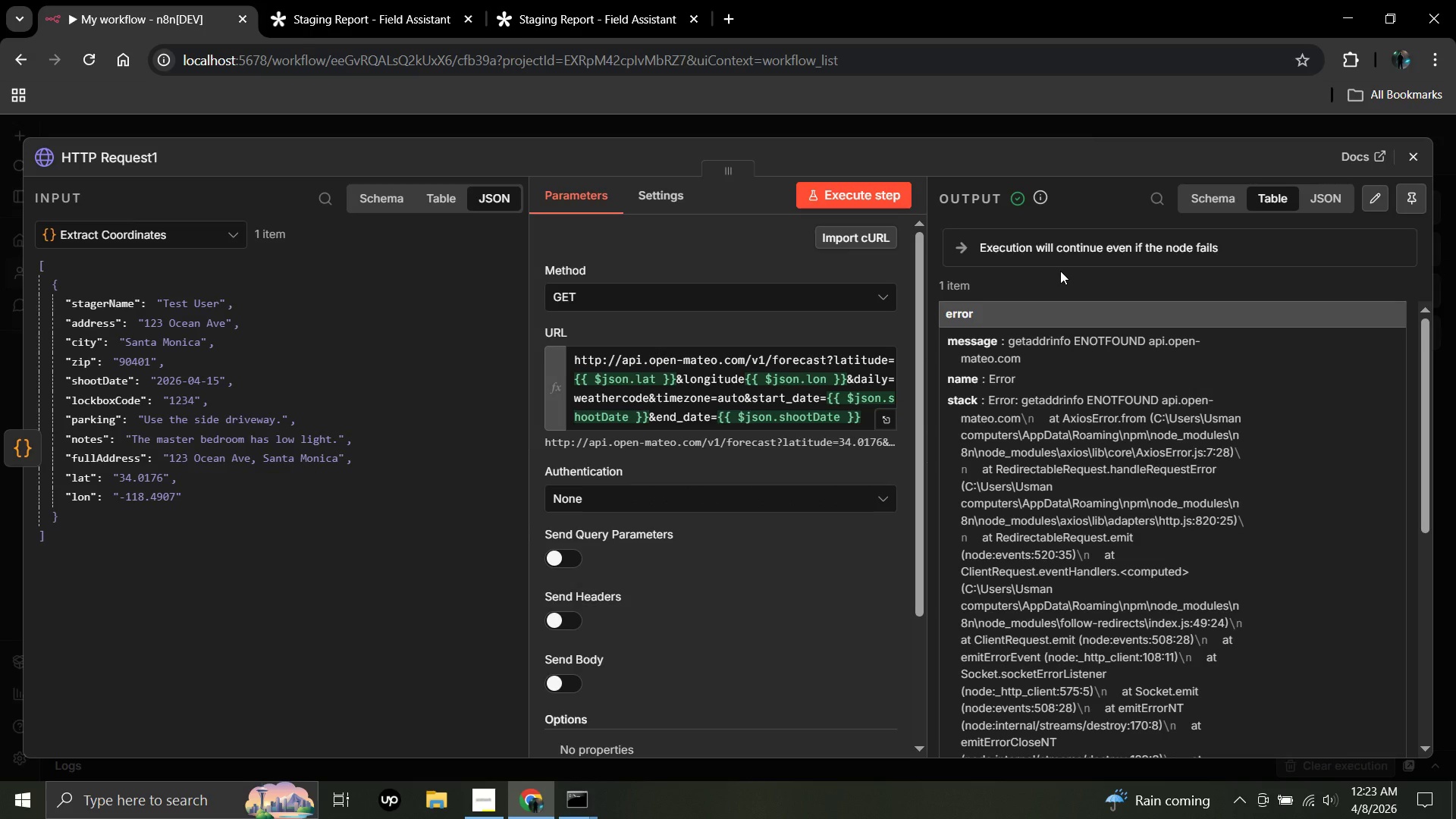 
wait(17.98)
 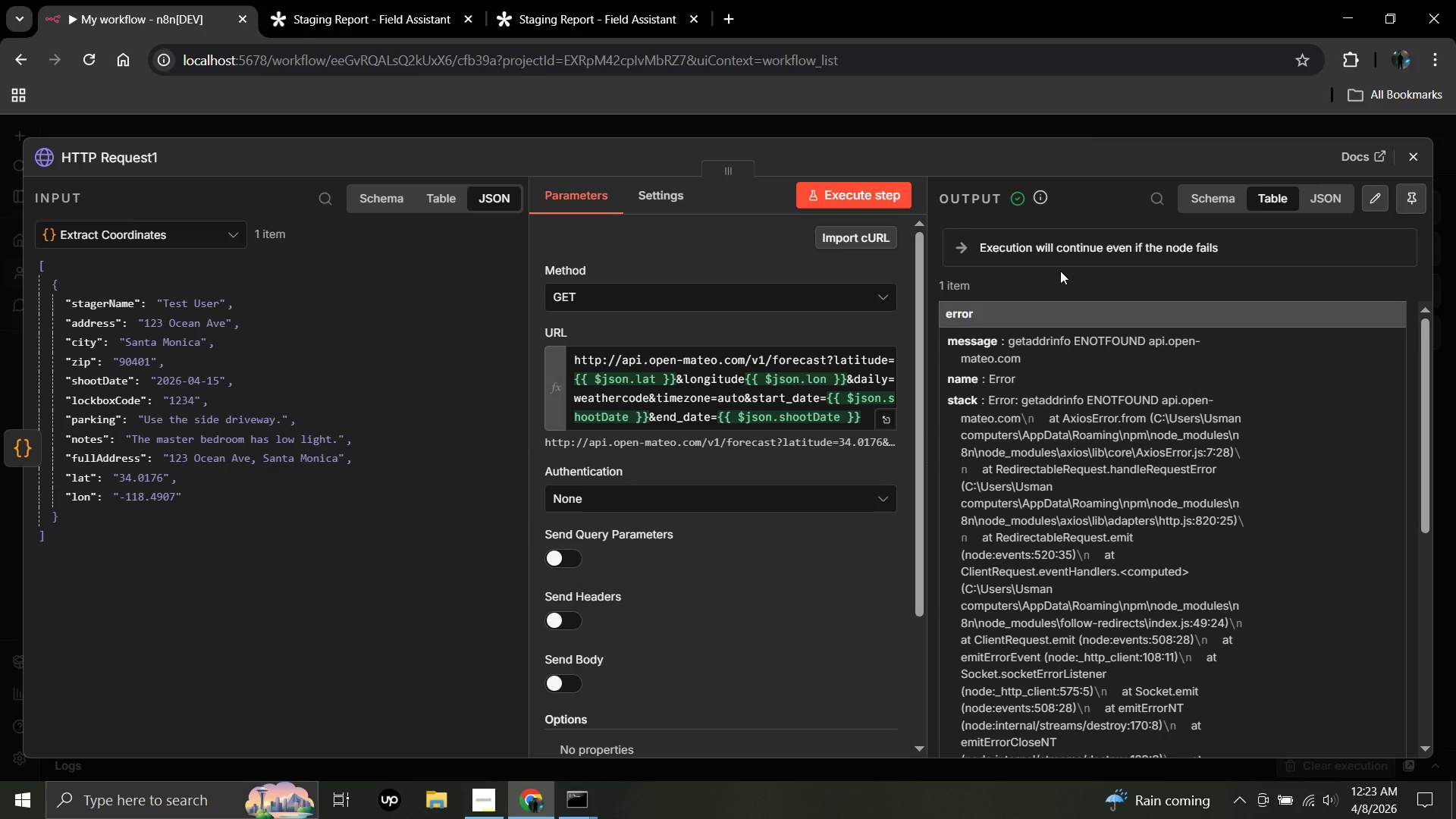 
scroll: coordinate [1033, 724], scroll_direction: down, amount: 19.0
 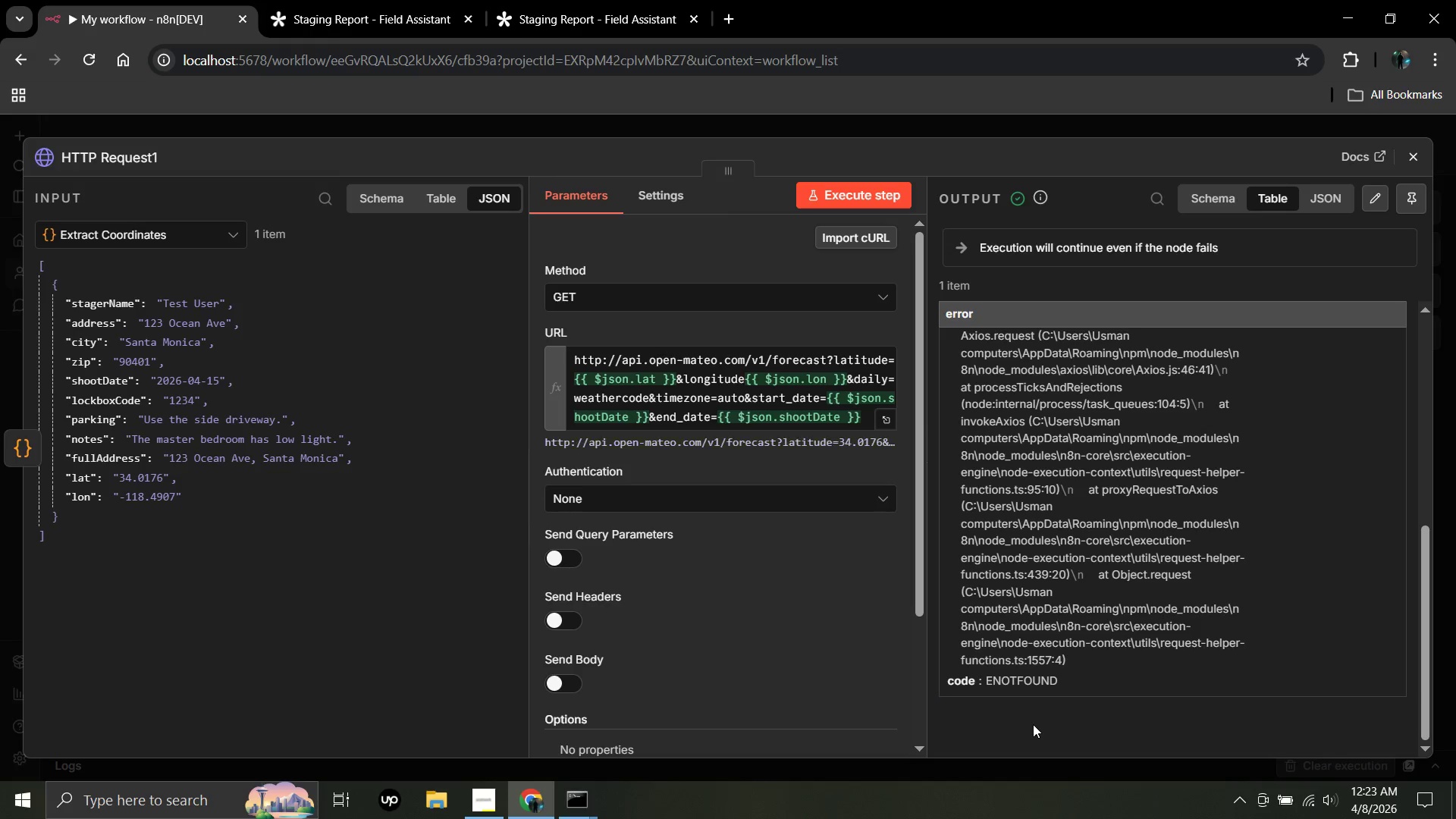 
scroll: coordinate [1033, 724], scroll_direction: up, amount: 7.0
 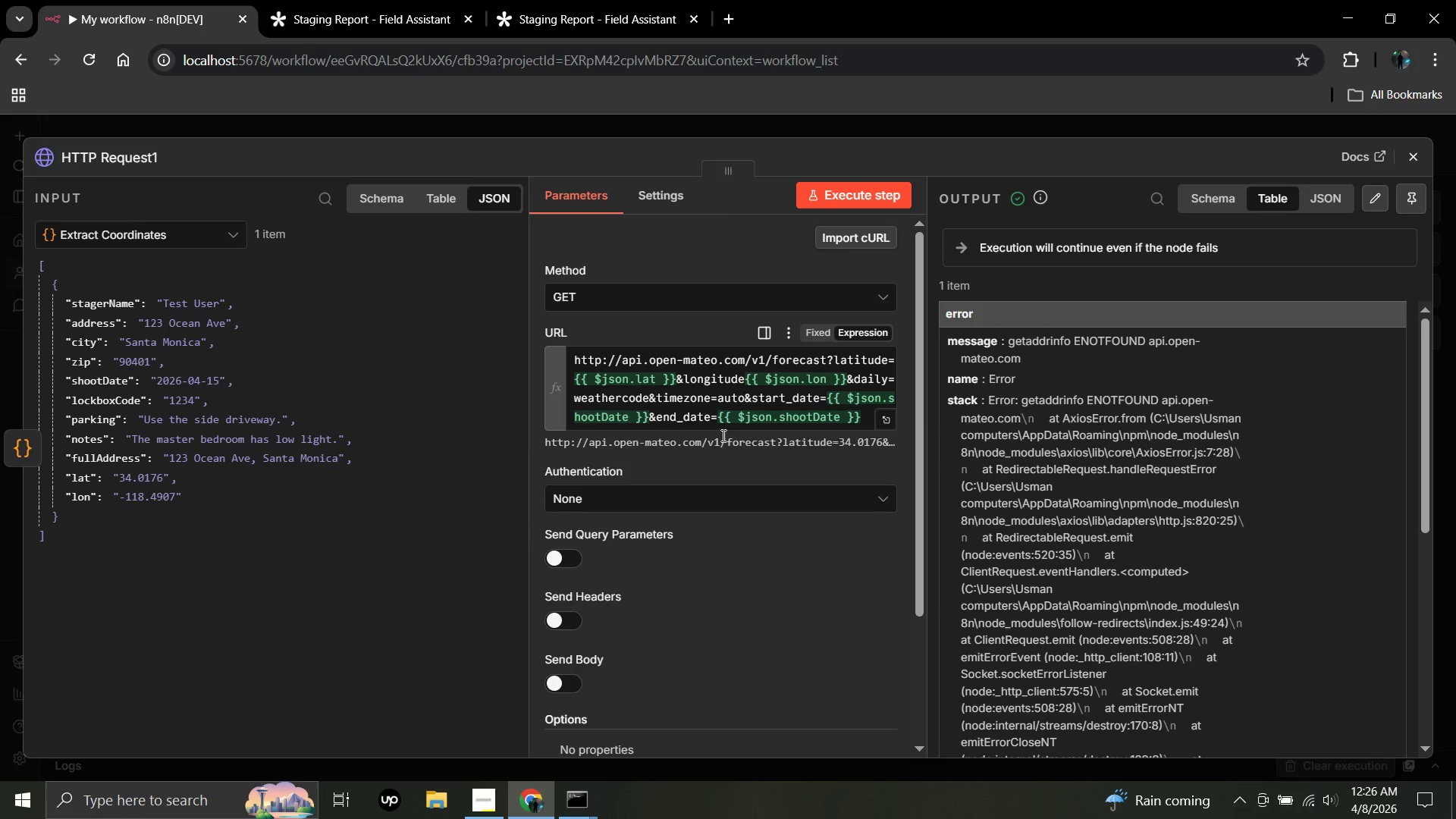 
wait(157.05)
 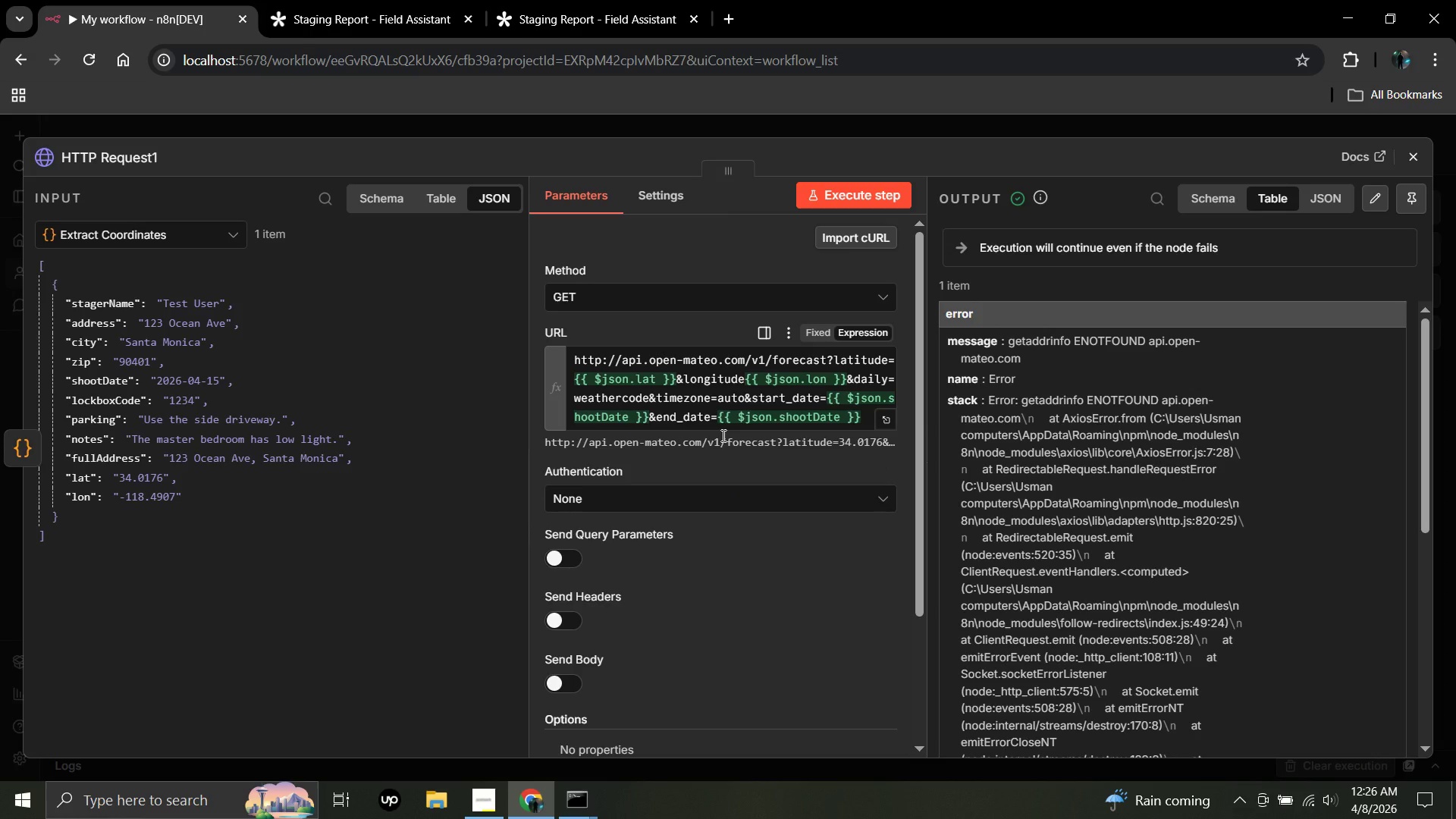 
left_click([695, 359])
 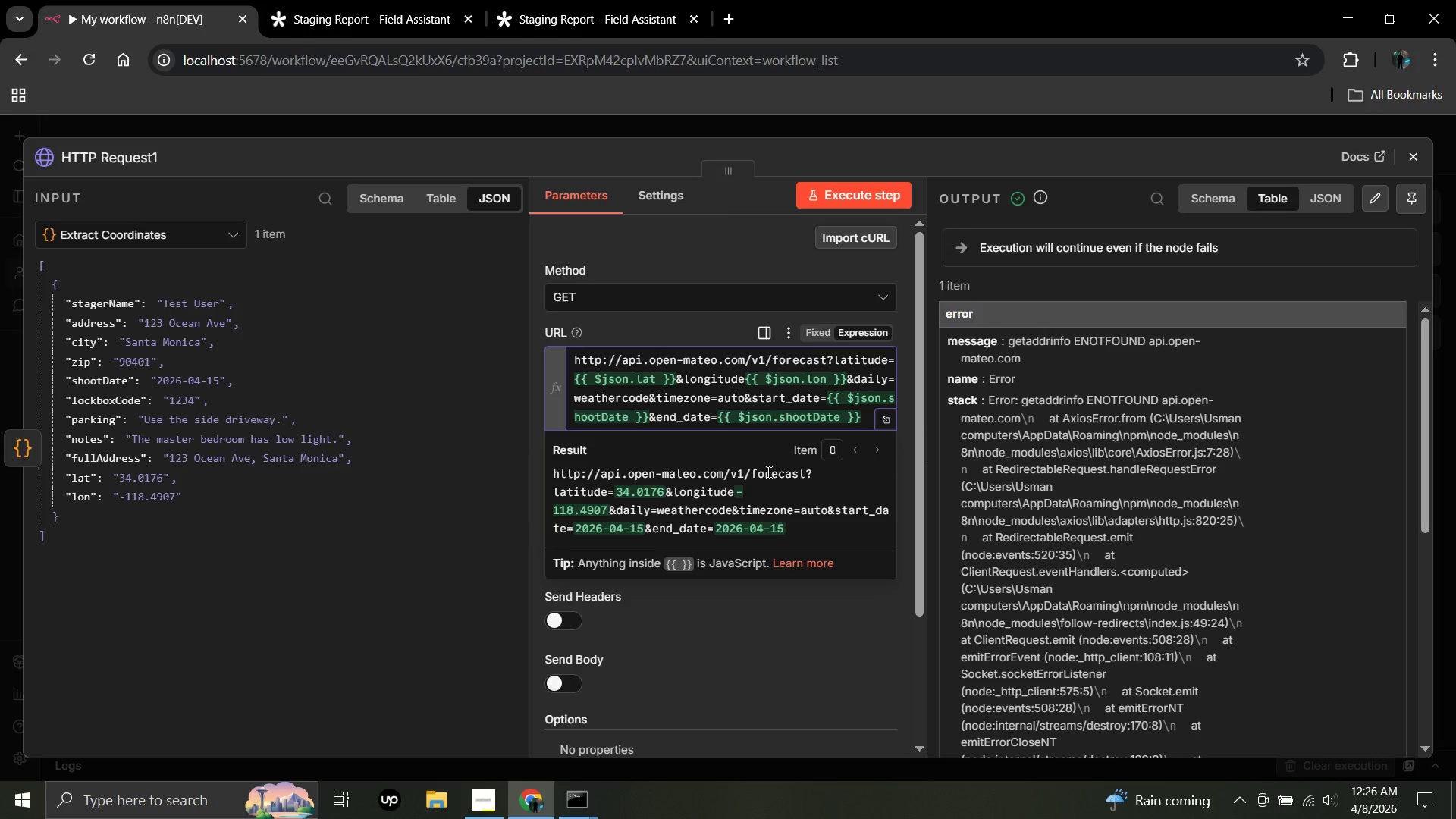 
key(Backspace)
 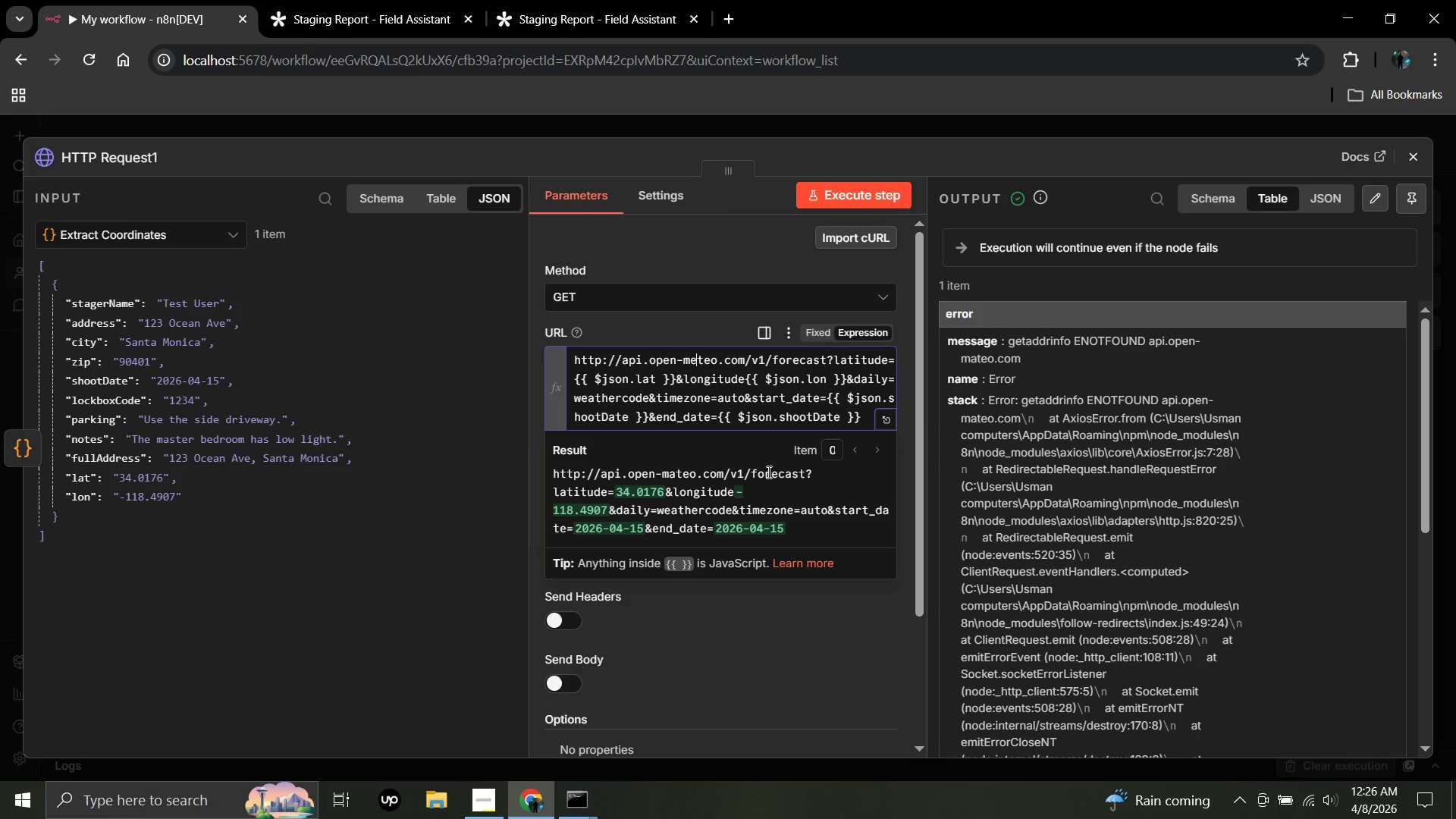 
key(E)
 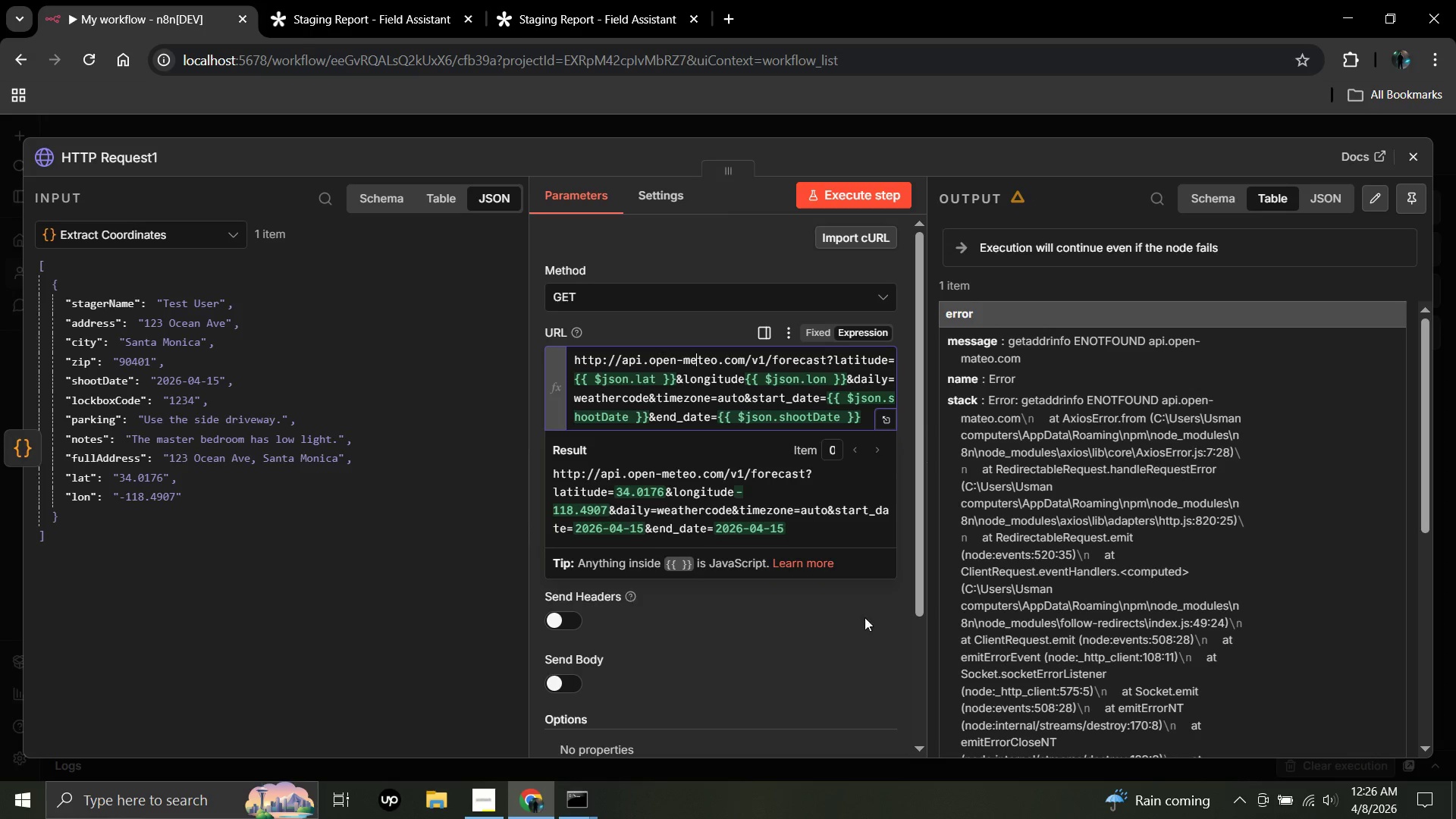 
left_click([857, 655])
 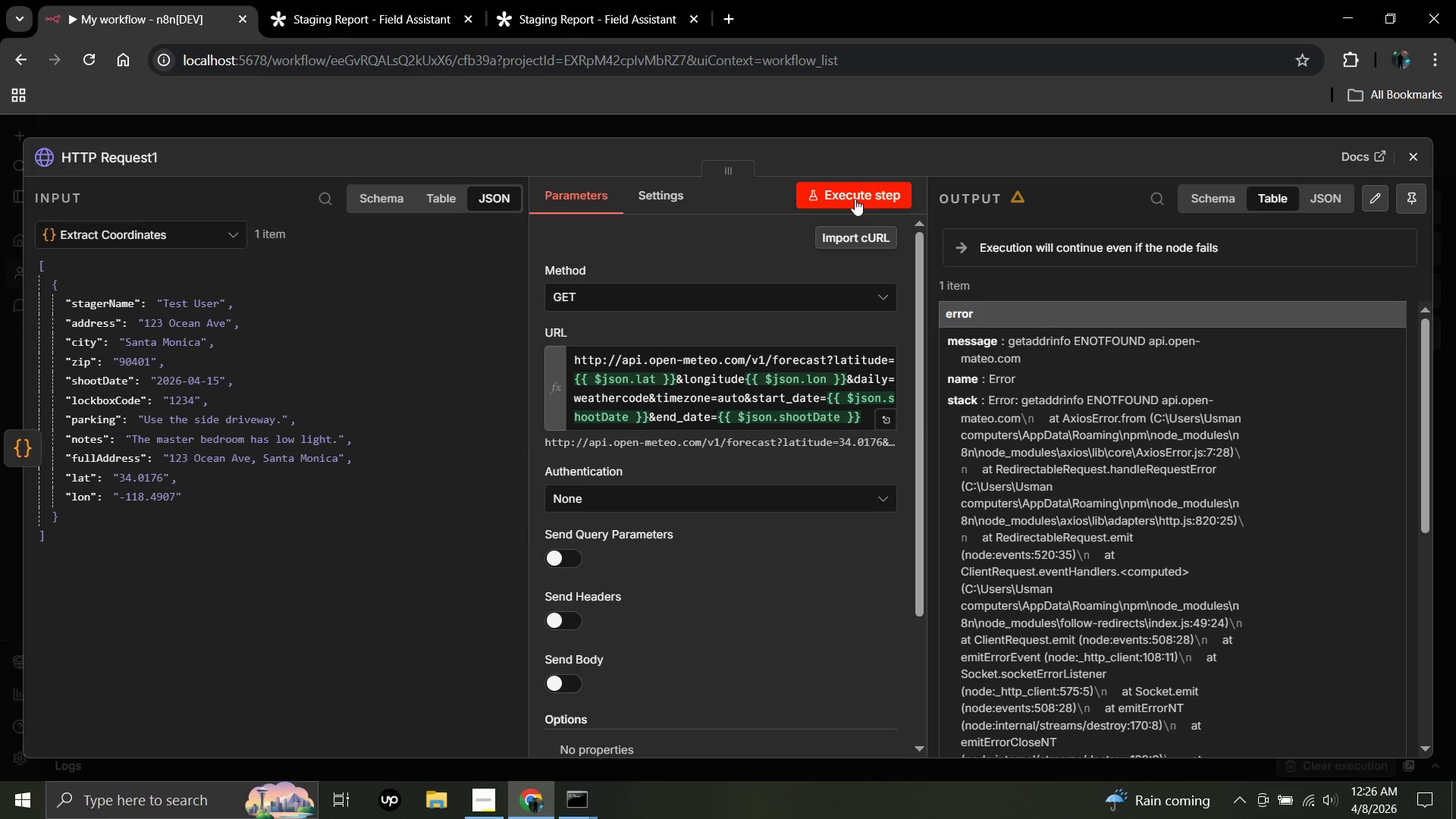 
left_click([855, 199])
 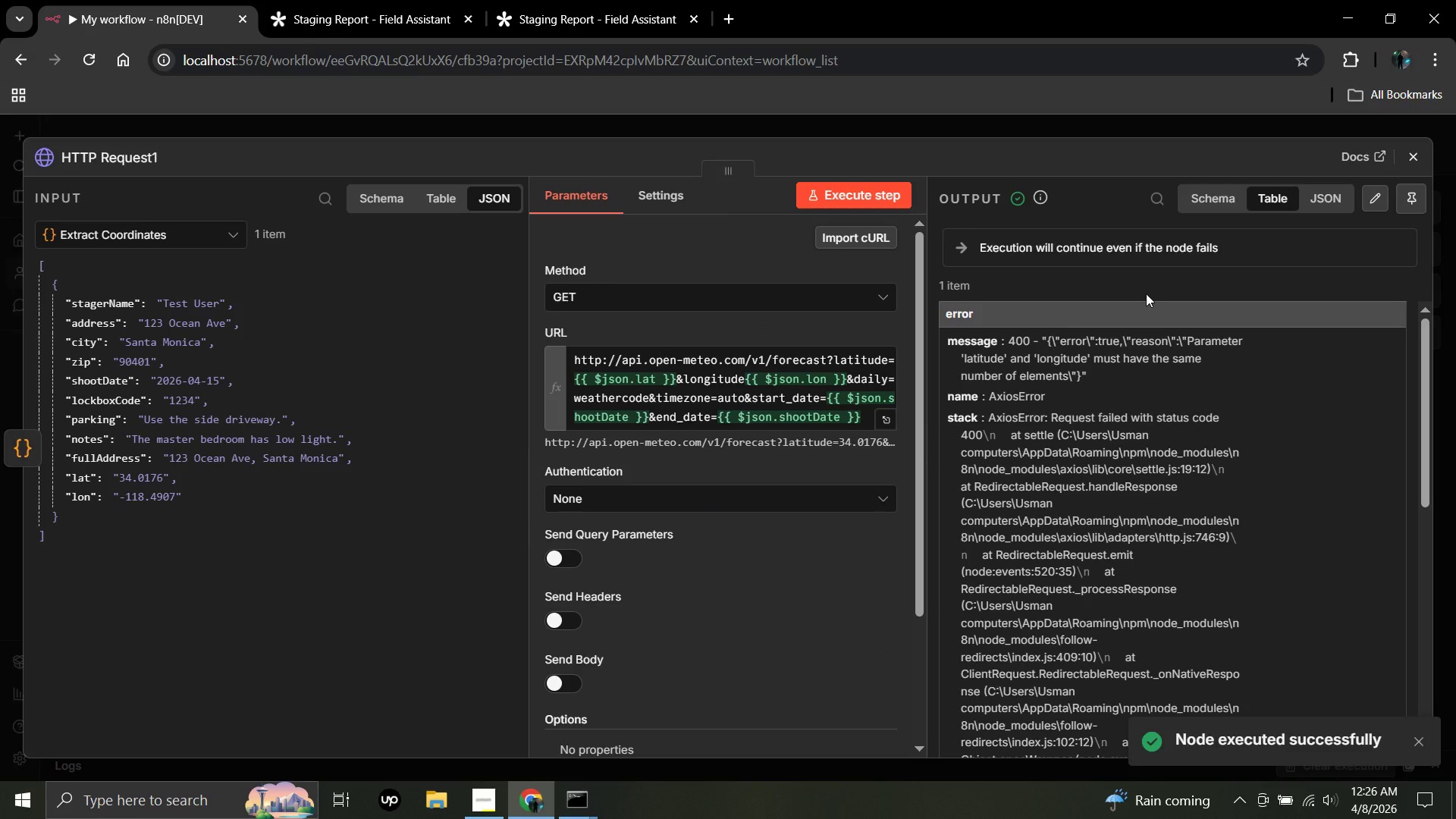 
wait(5.91)
 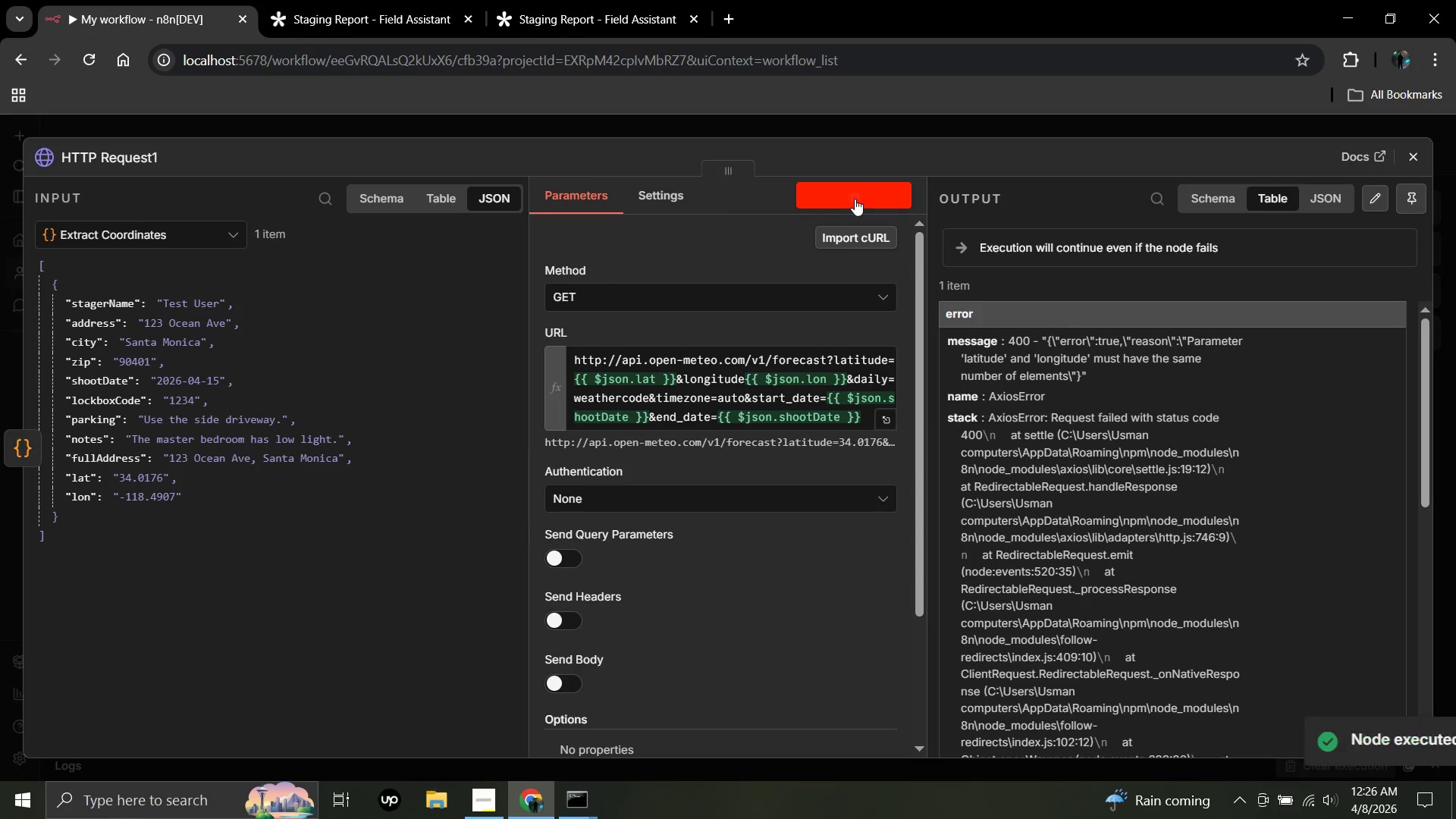 
scroll: coordinate [1136, 388], scroll_direction: none, amount: 0.0
 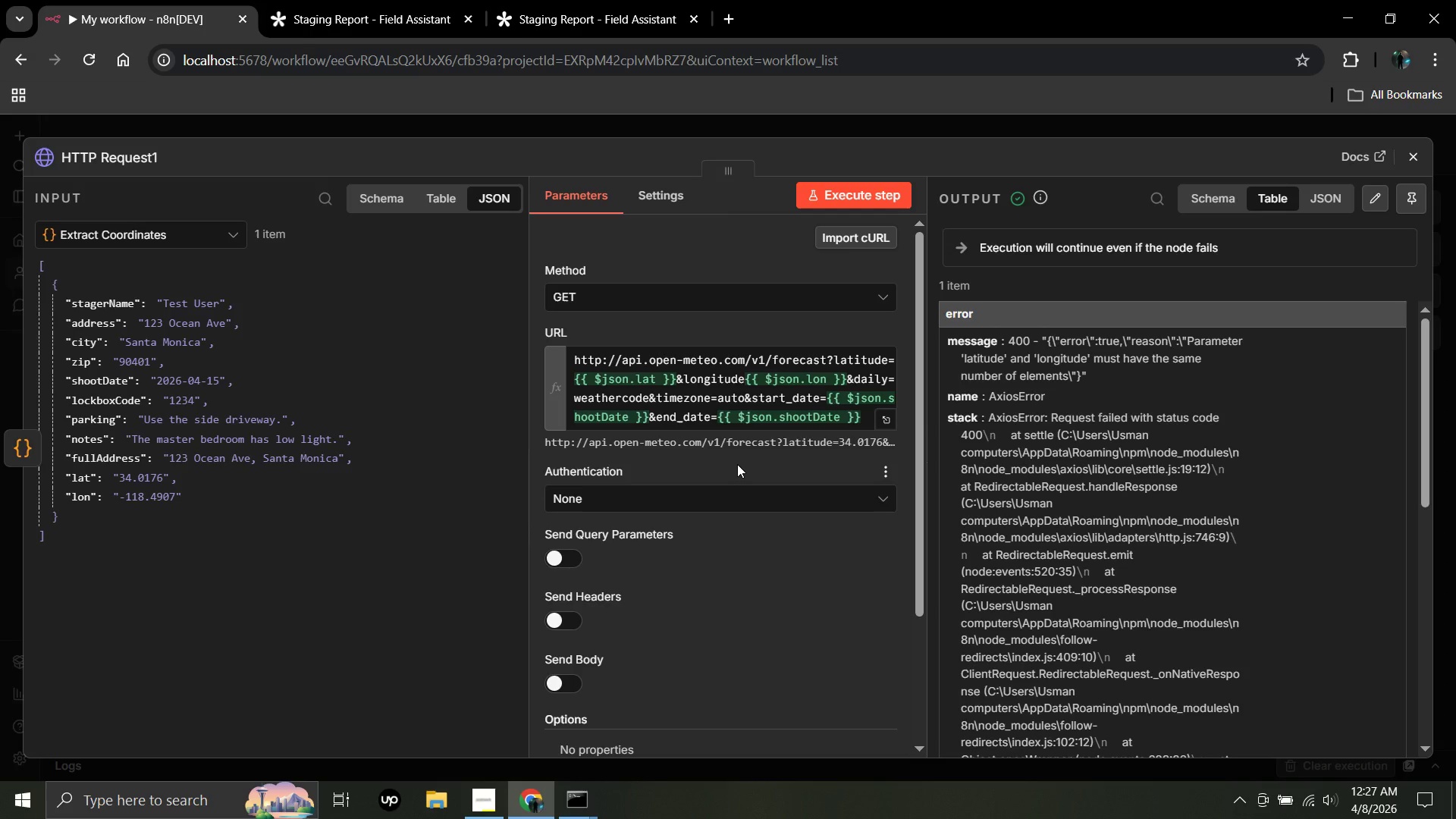 
wait(65.73)
 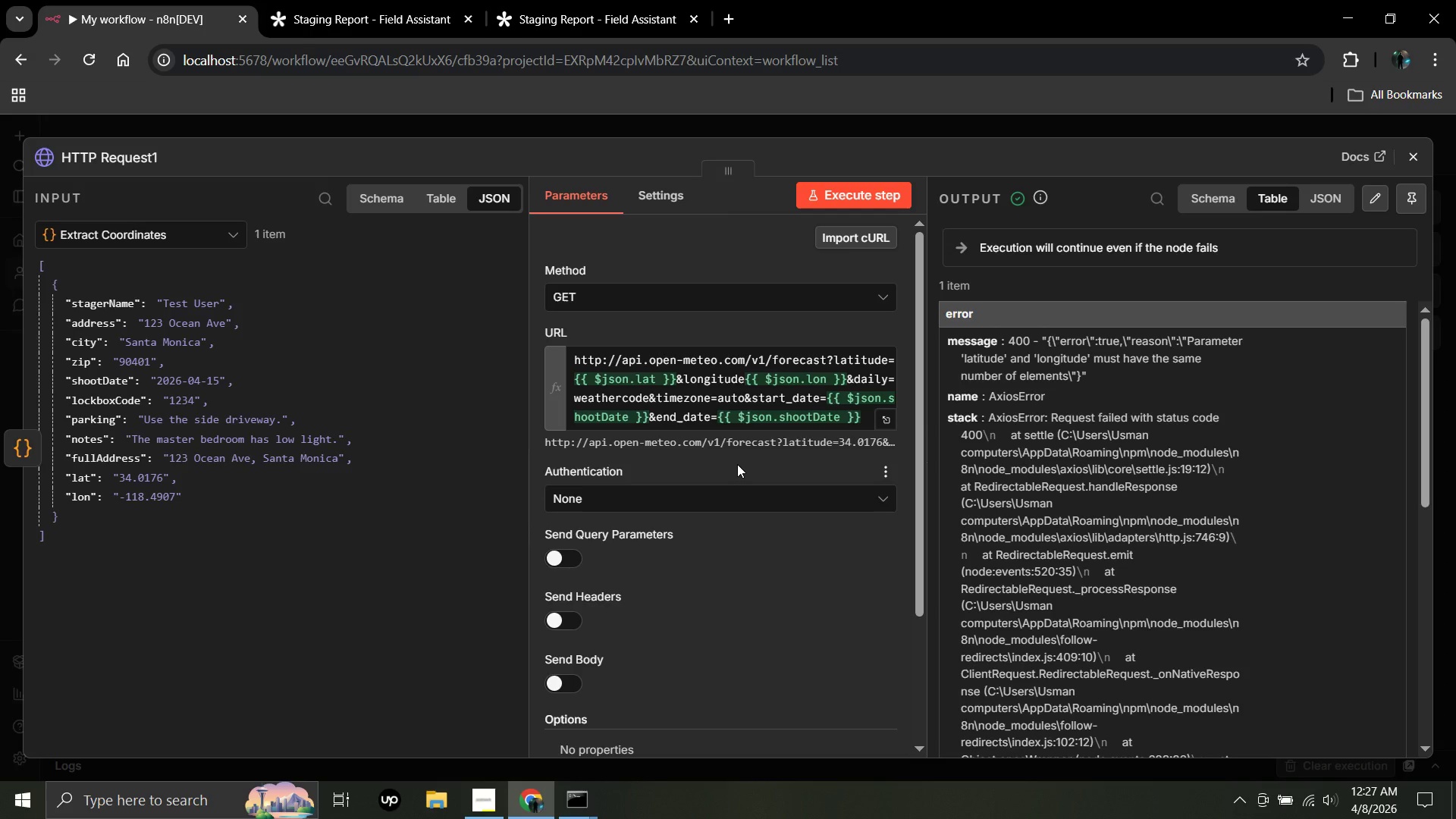 
mouse_move([762, 400])
 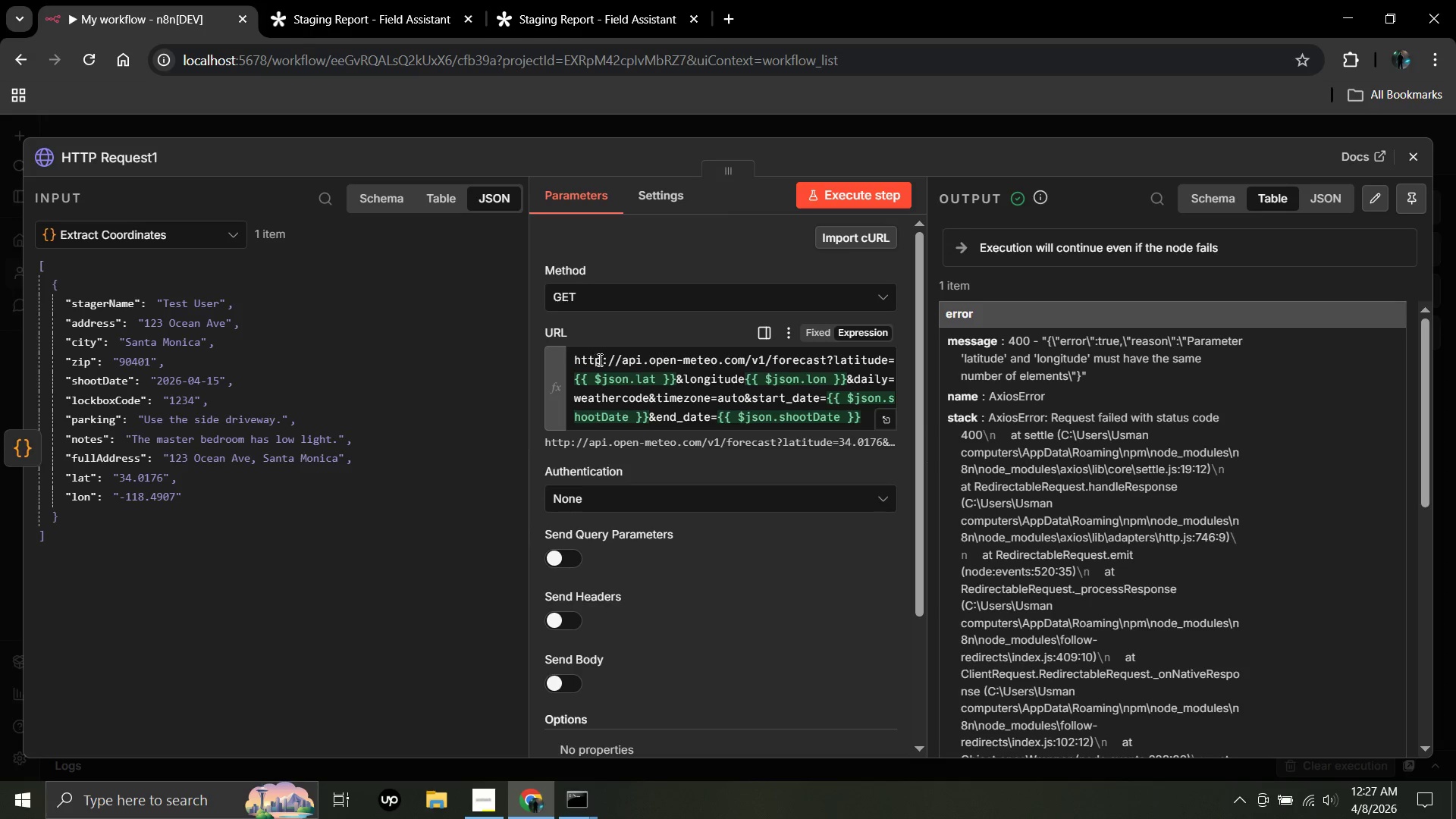 
left_click([598, 359])
 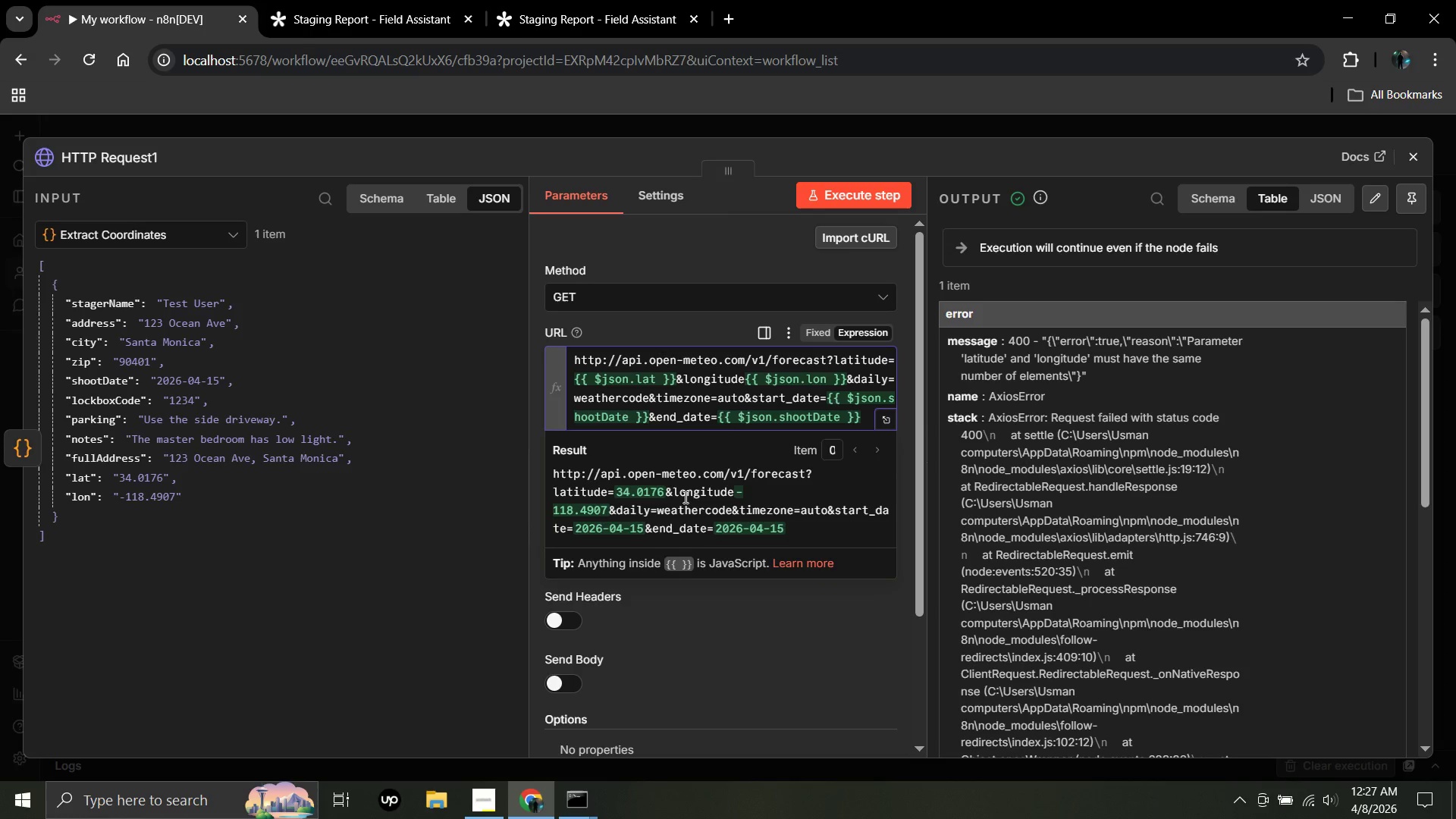 
key(S)
 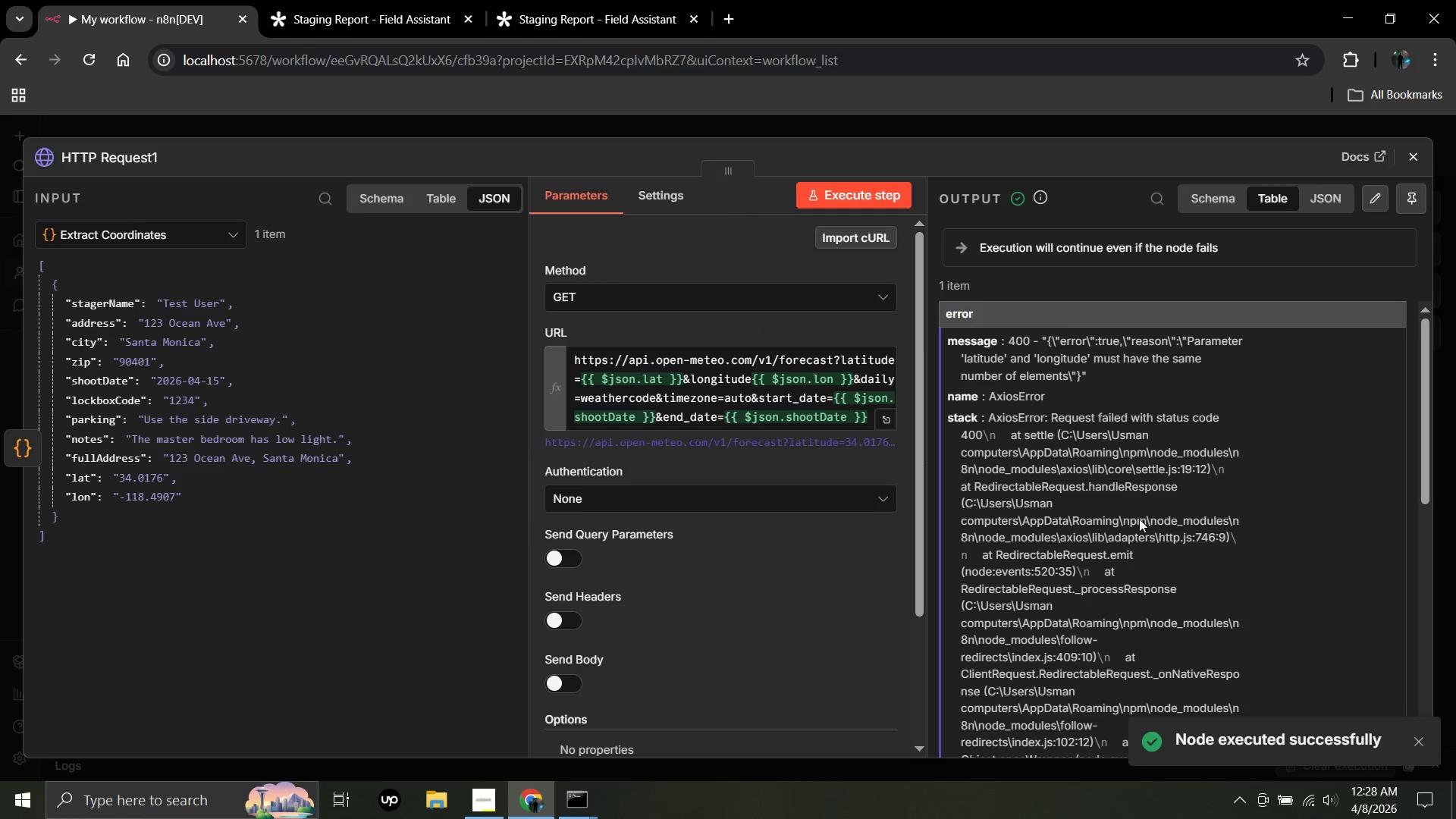 
wait(7.61)
 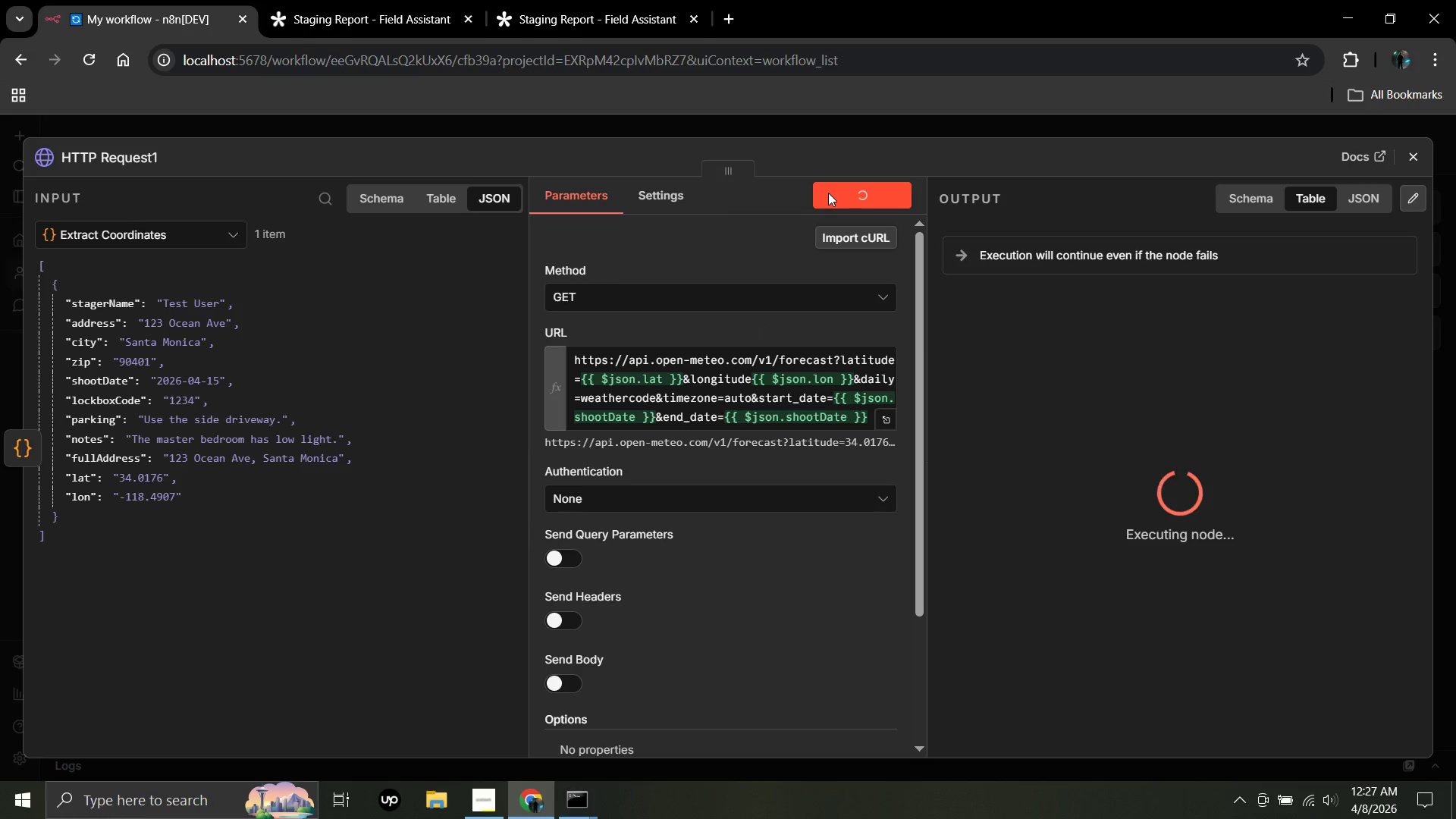 
scroll: coordinate [1074, 453], scroll_direction: down, amount: 10.0
 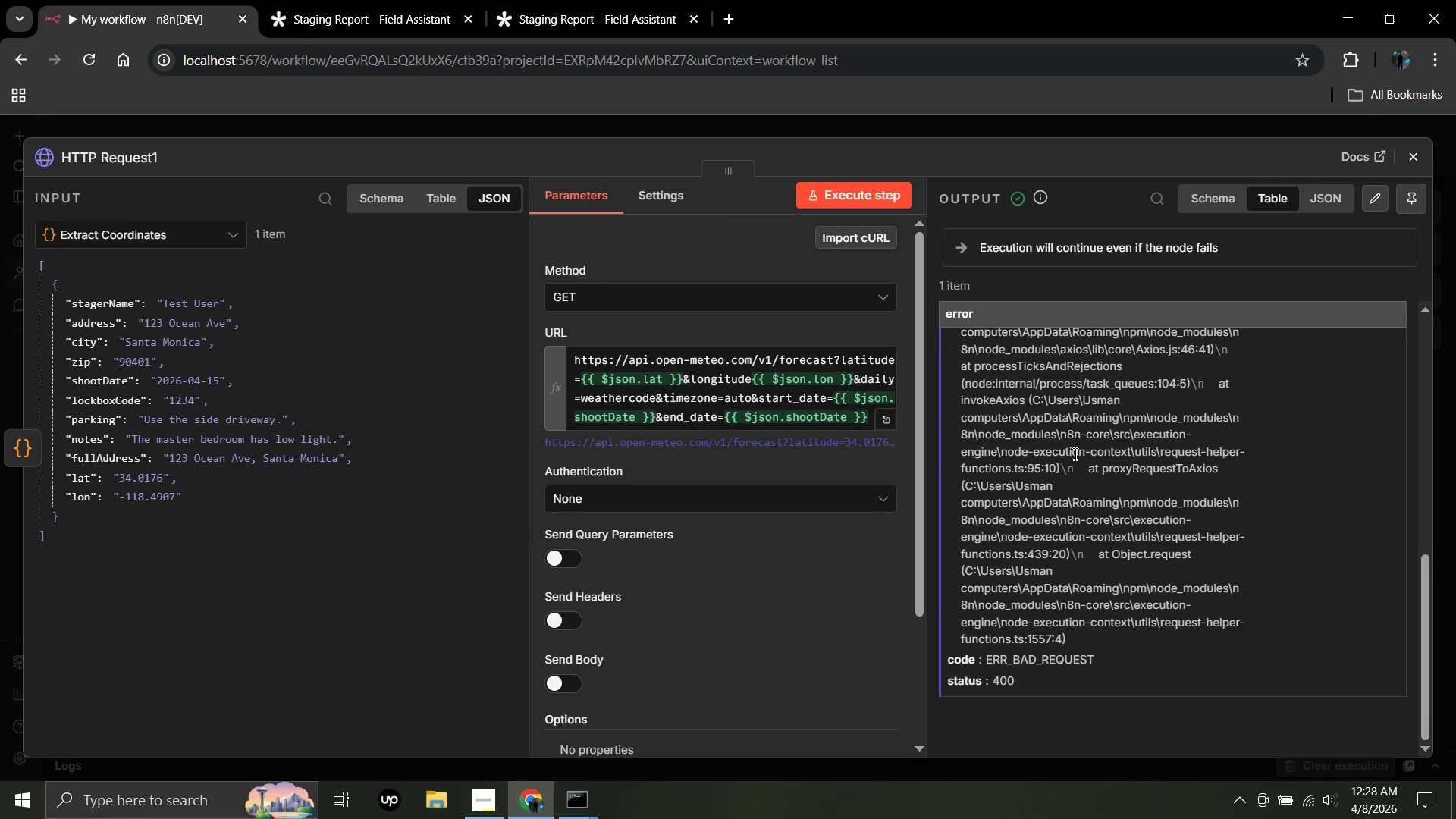 
scroll: coordinate [1074, 453], scroll_direction: up, amount: 12.0
 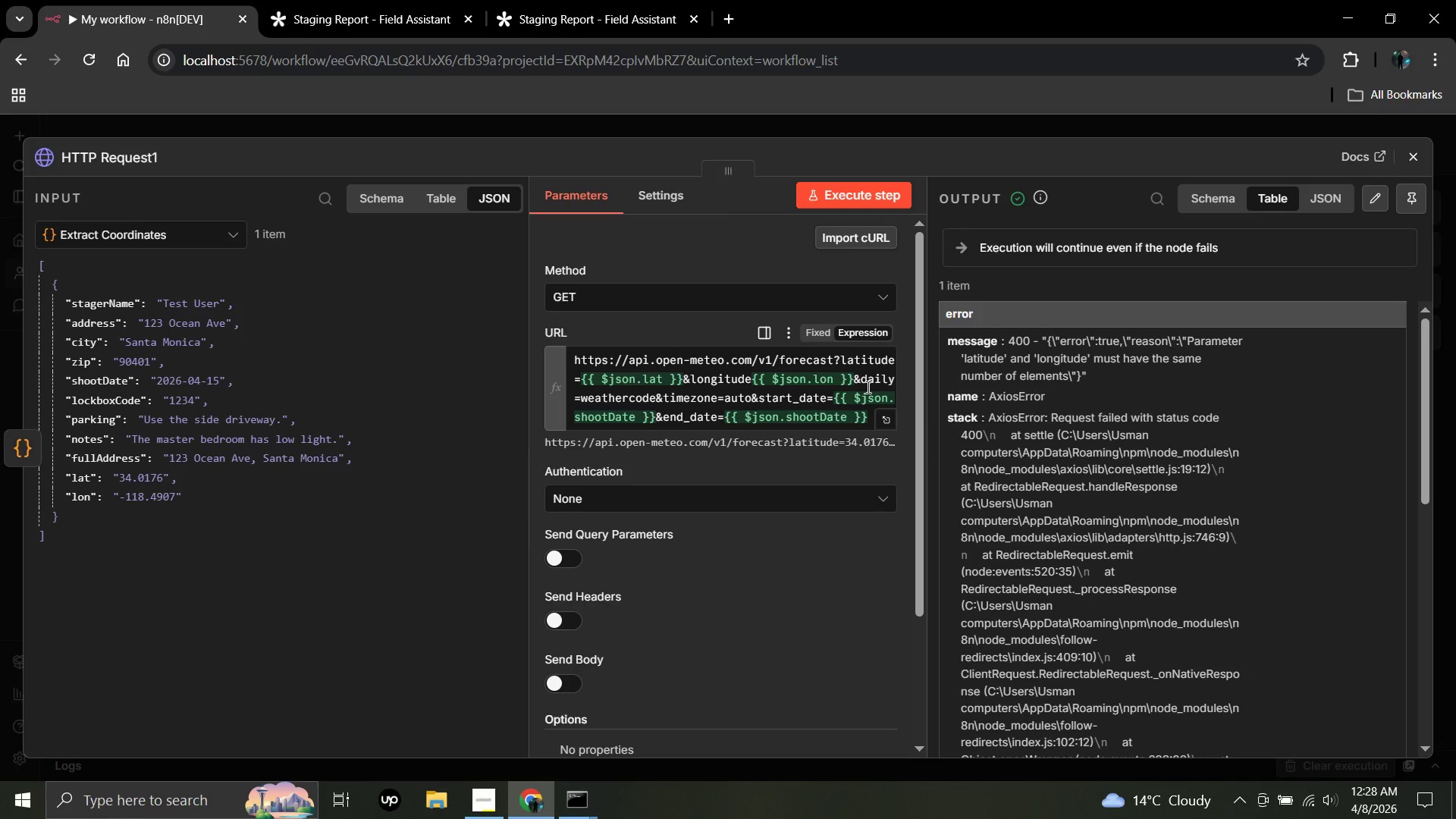 
wait(24.17)
 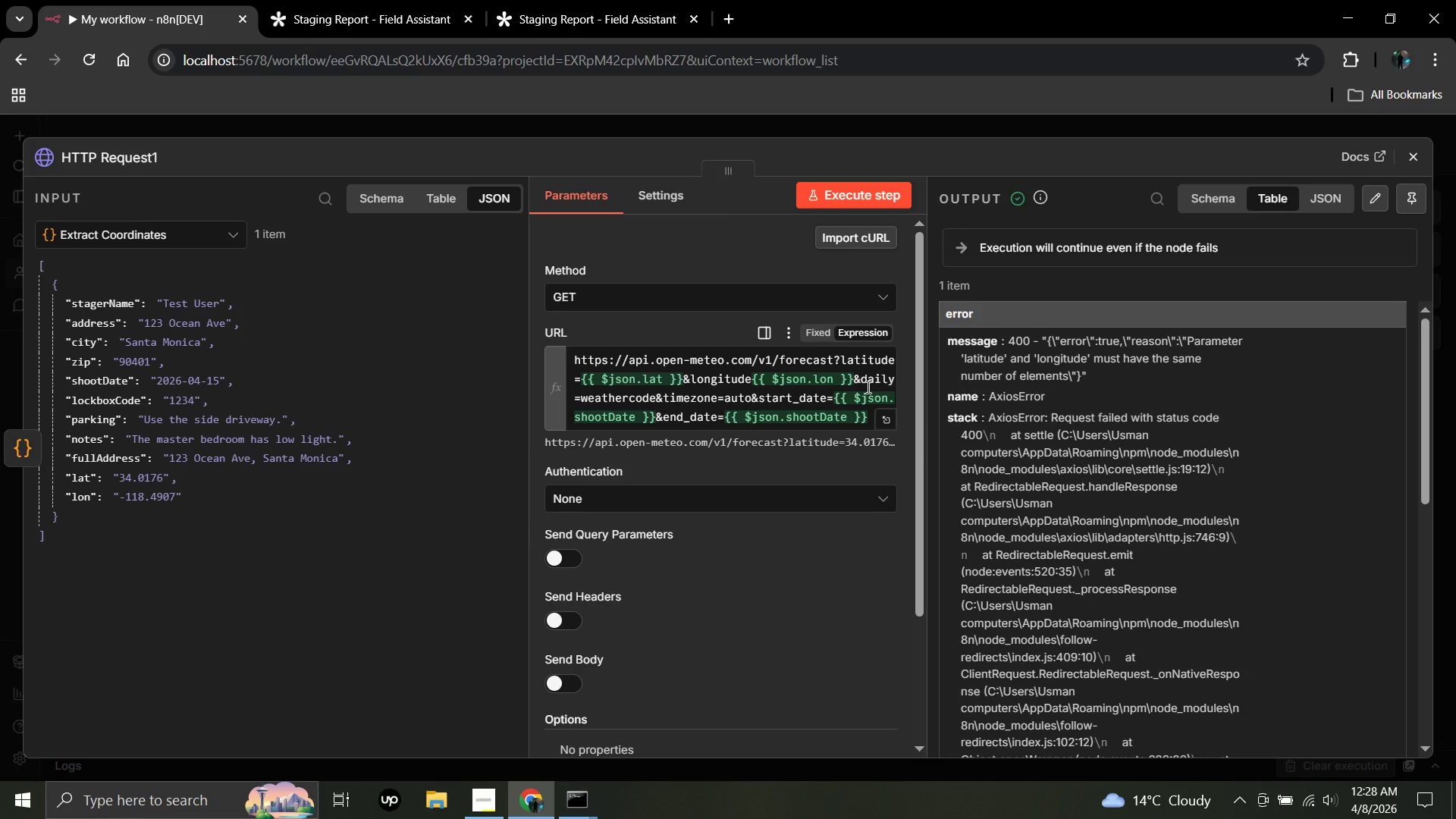 
mouse_move([858, 400])
 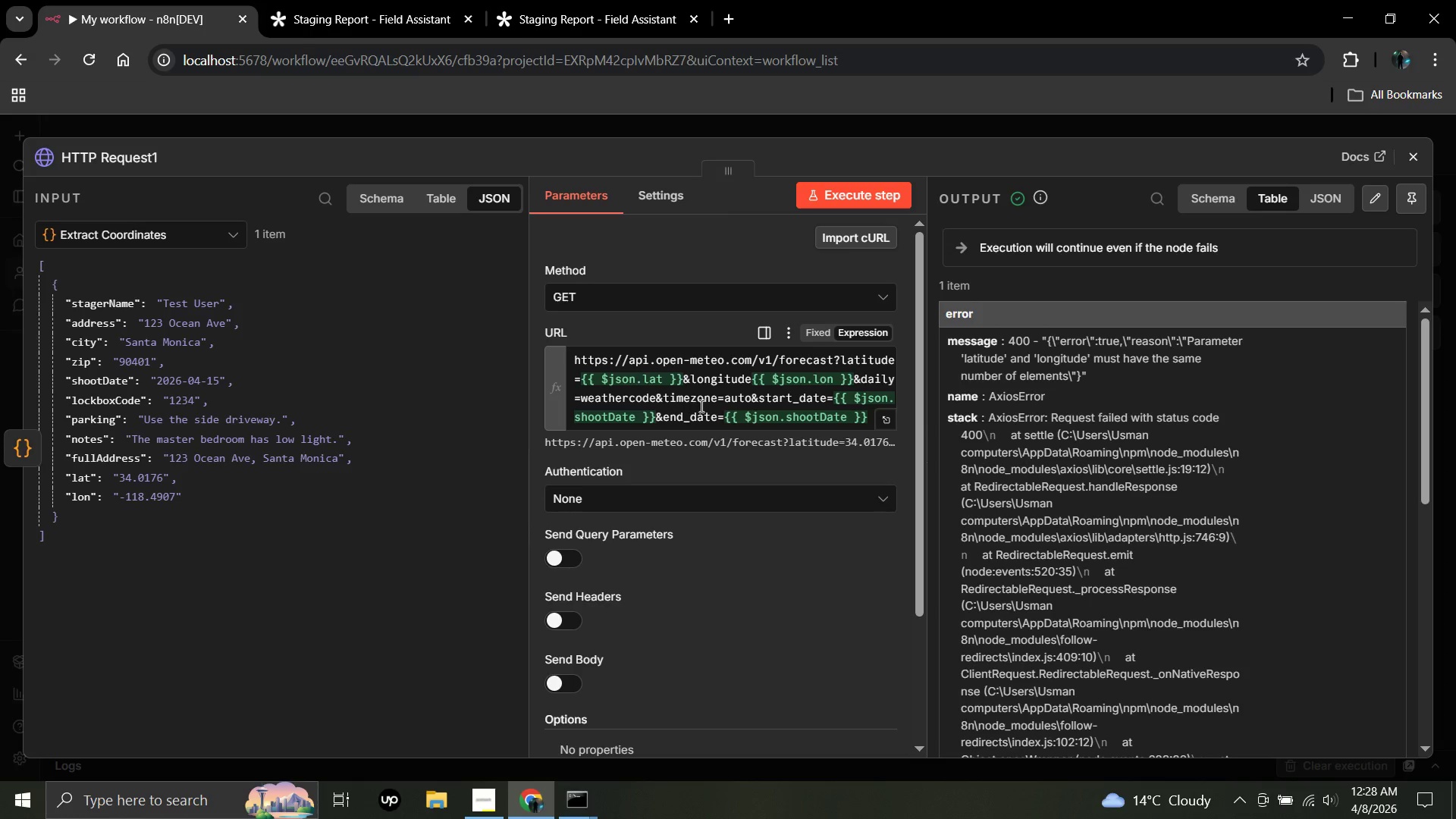 
wait(11.56)
 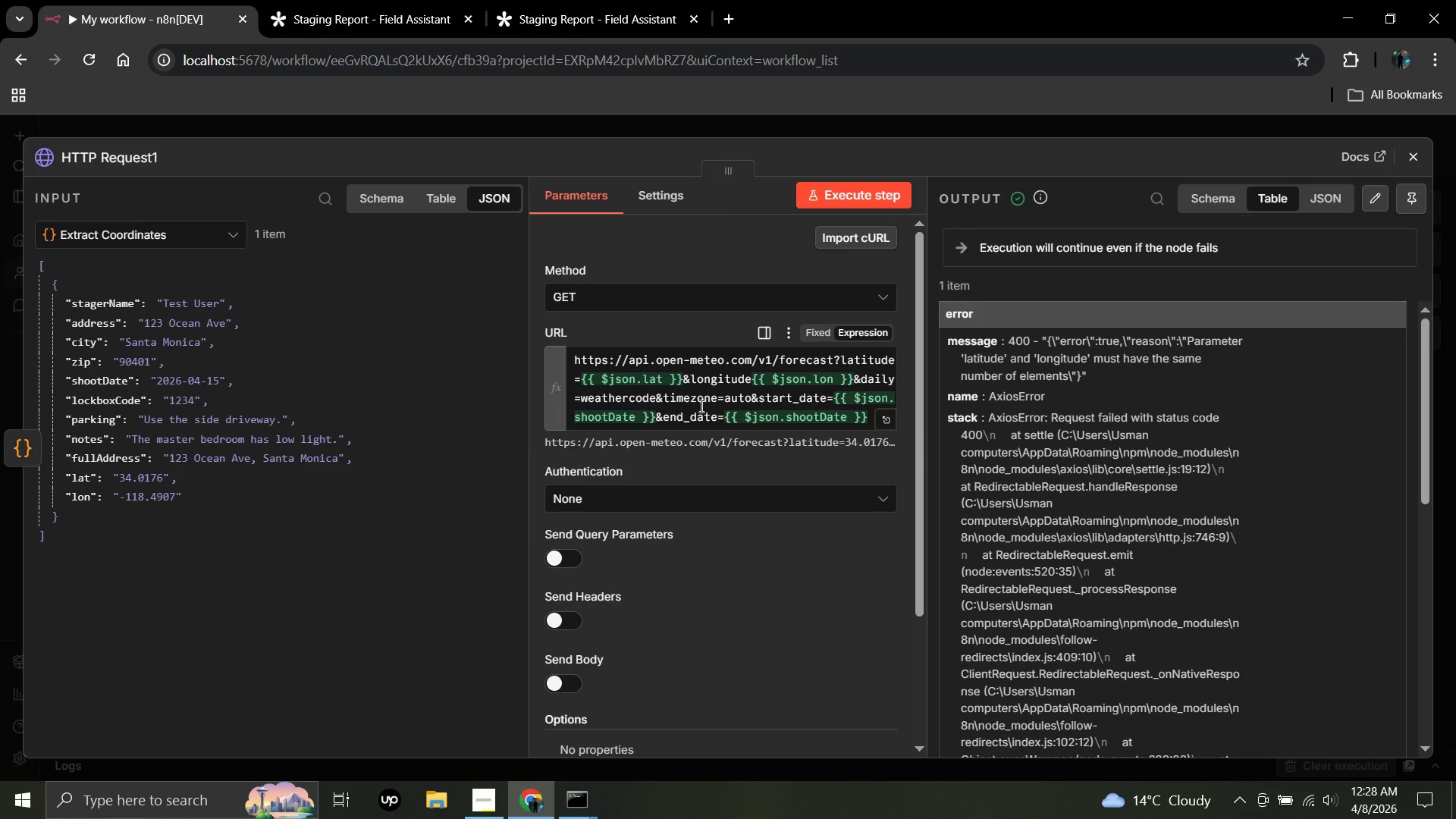 
mouse_move([785, 450])
 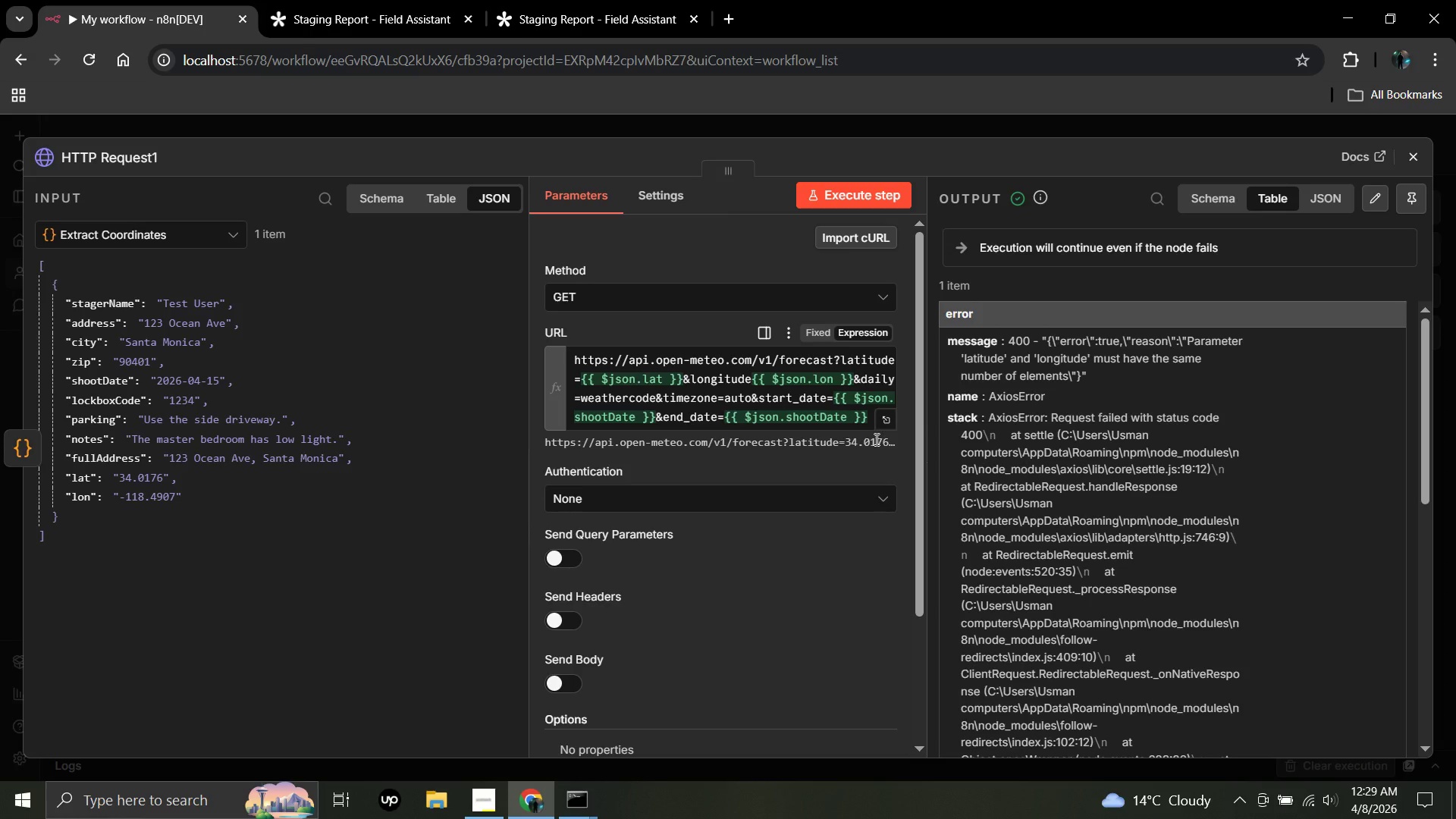 
wait(73.56)
 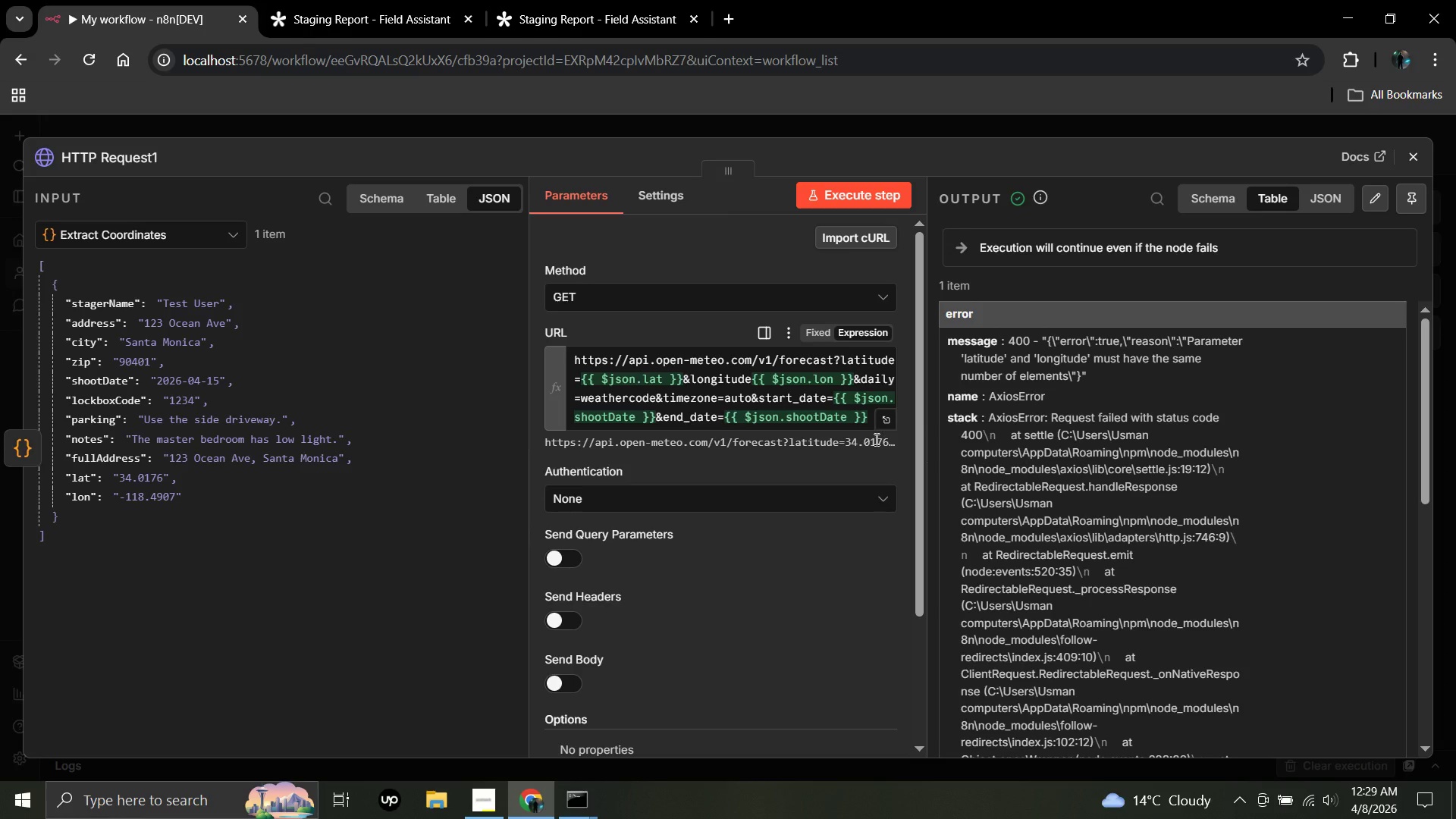 
scroll: coordinate [651, 421], scroll_direction: none, amount: 0.0
 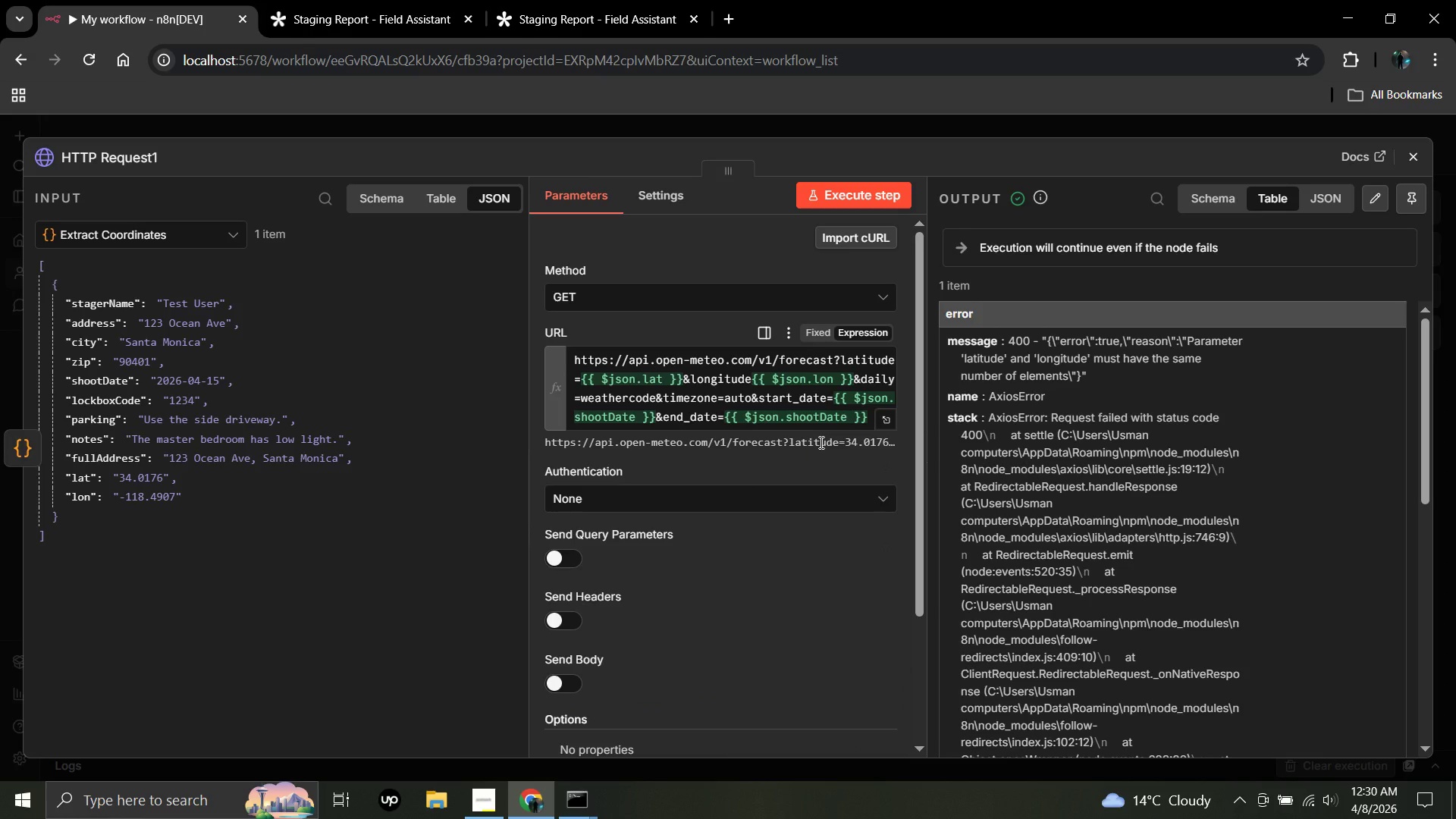 
left_click([820, 442])
 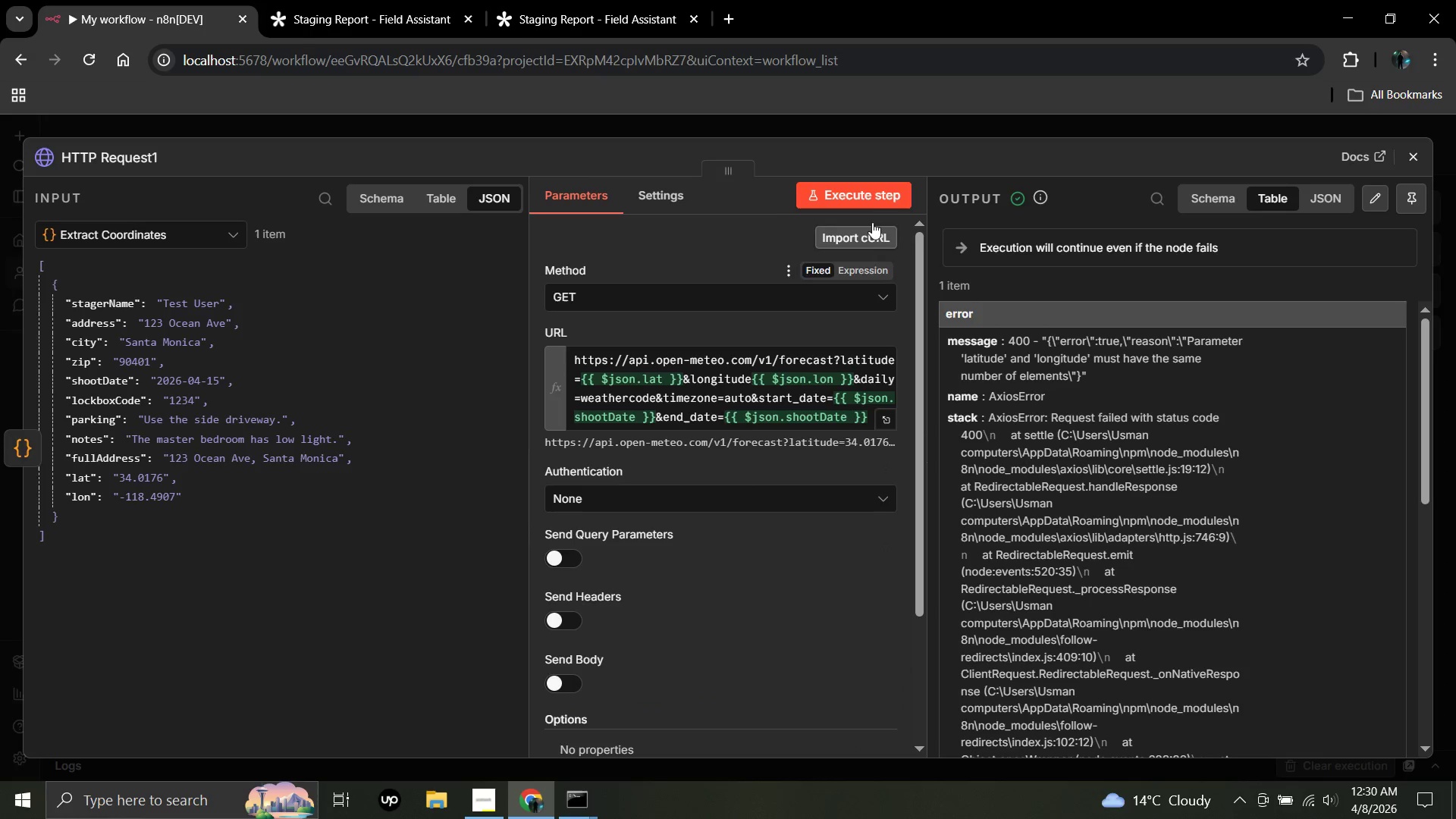 
left_click([869, 195])
 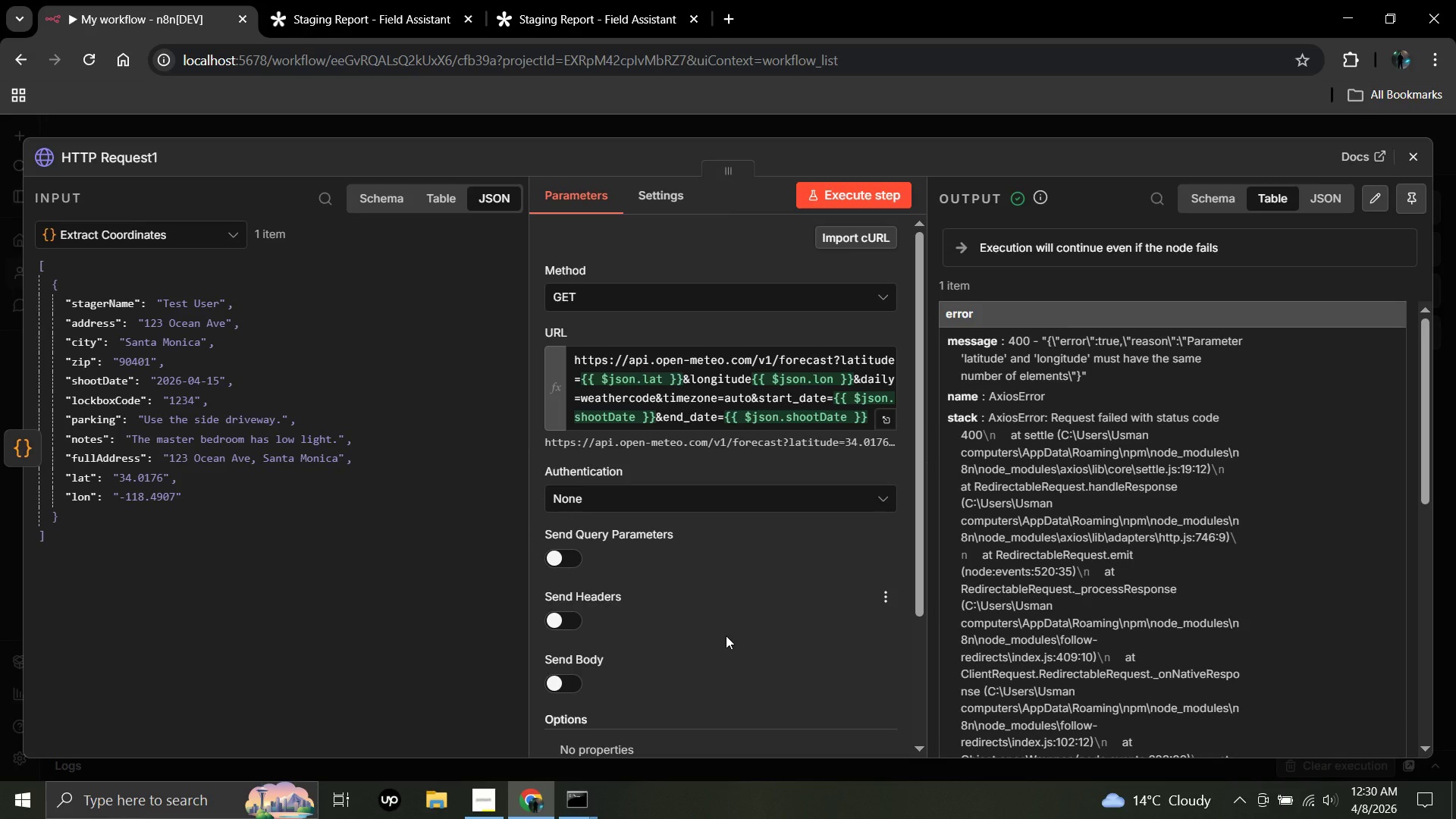 
wait(44.95)
 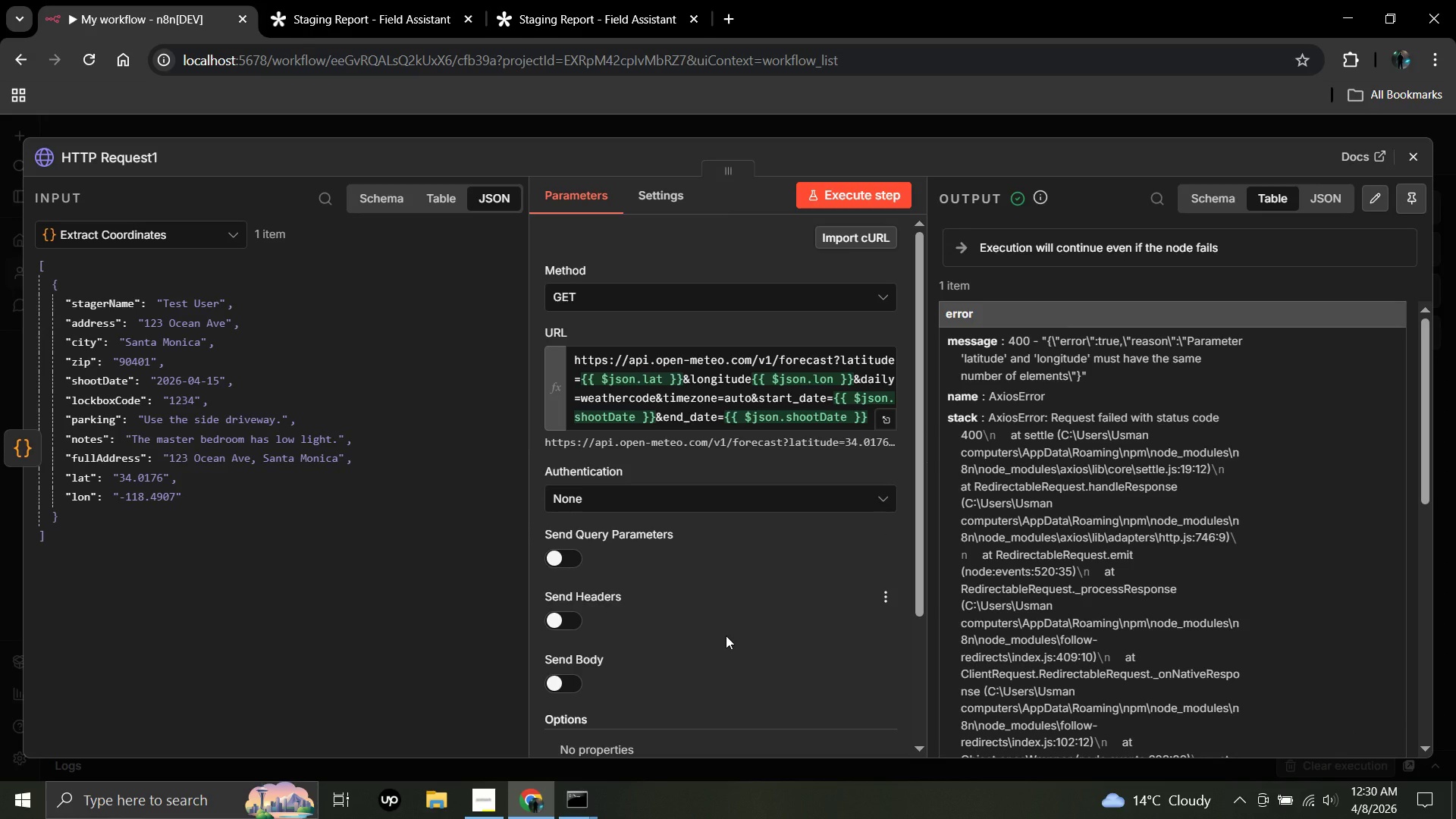 
left_click([1417, 158])
 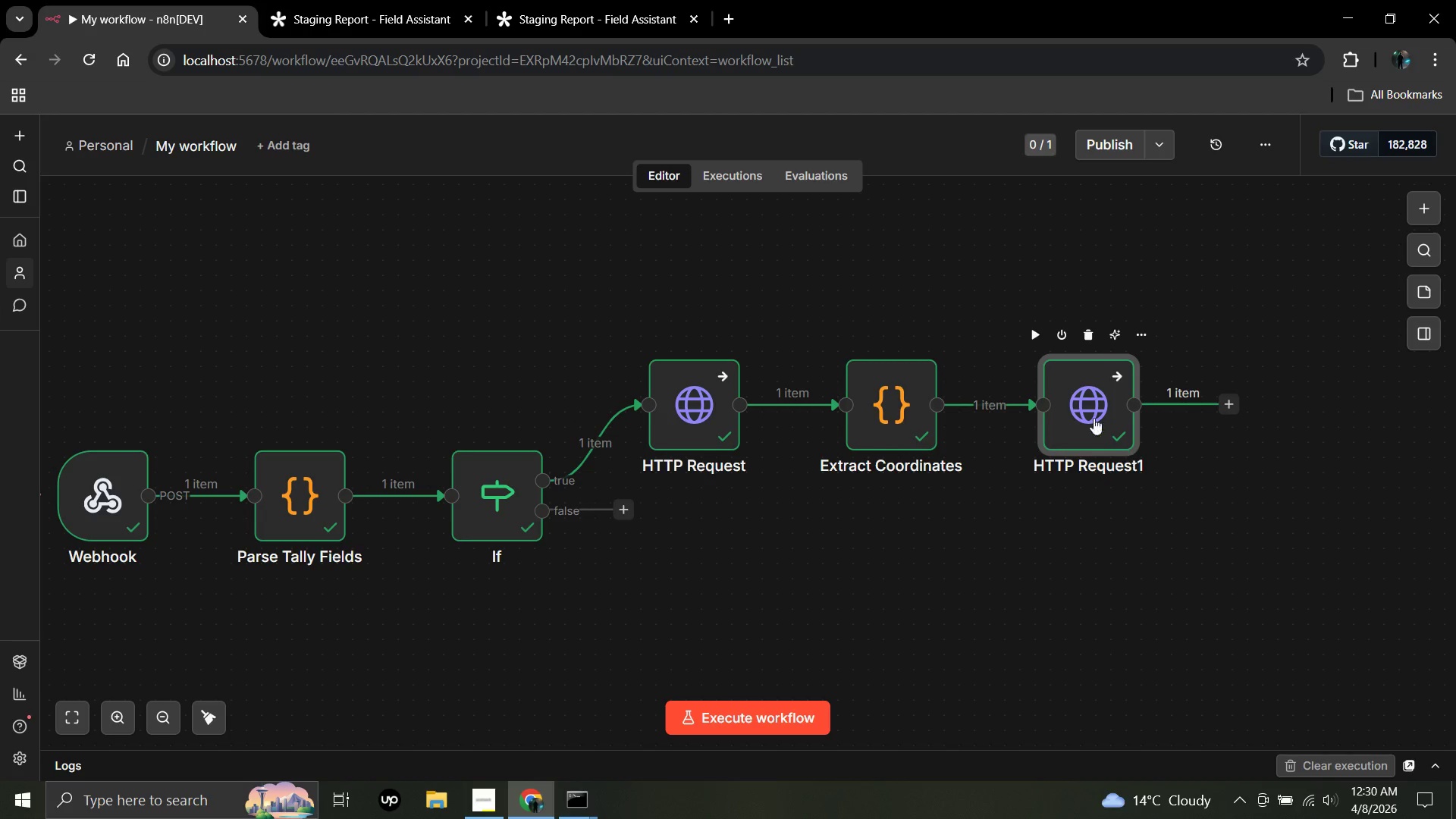 
double_click([1072, 394])
 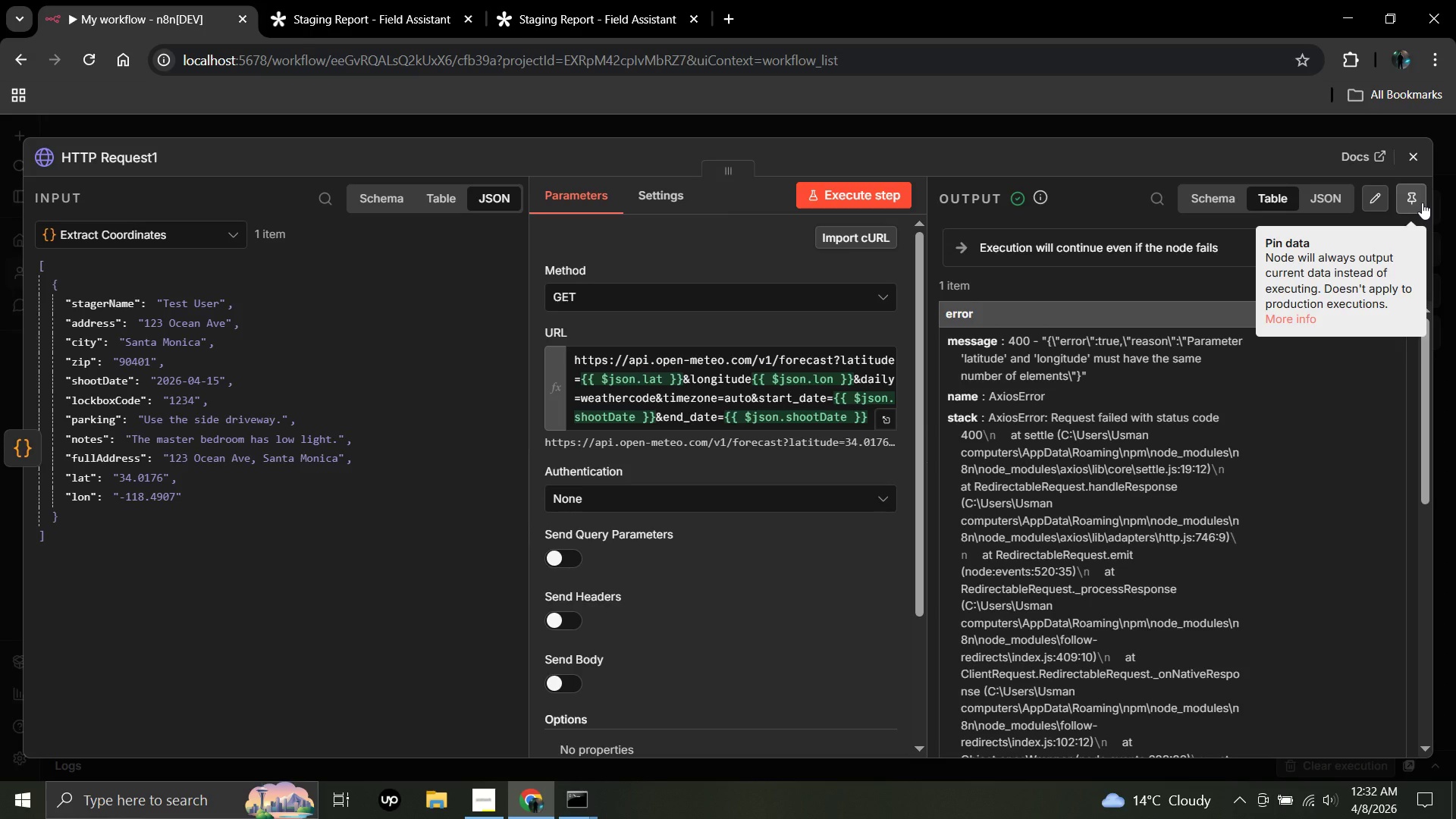 
wait(94.8)
 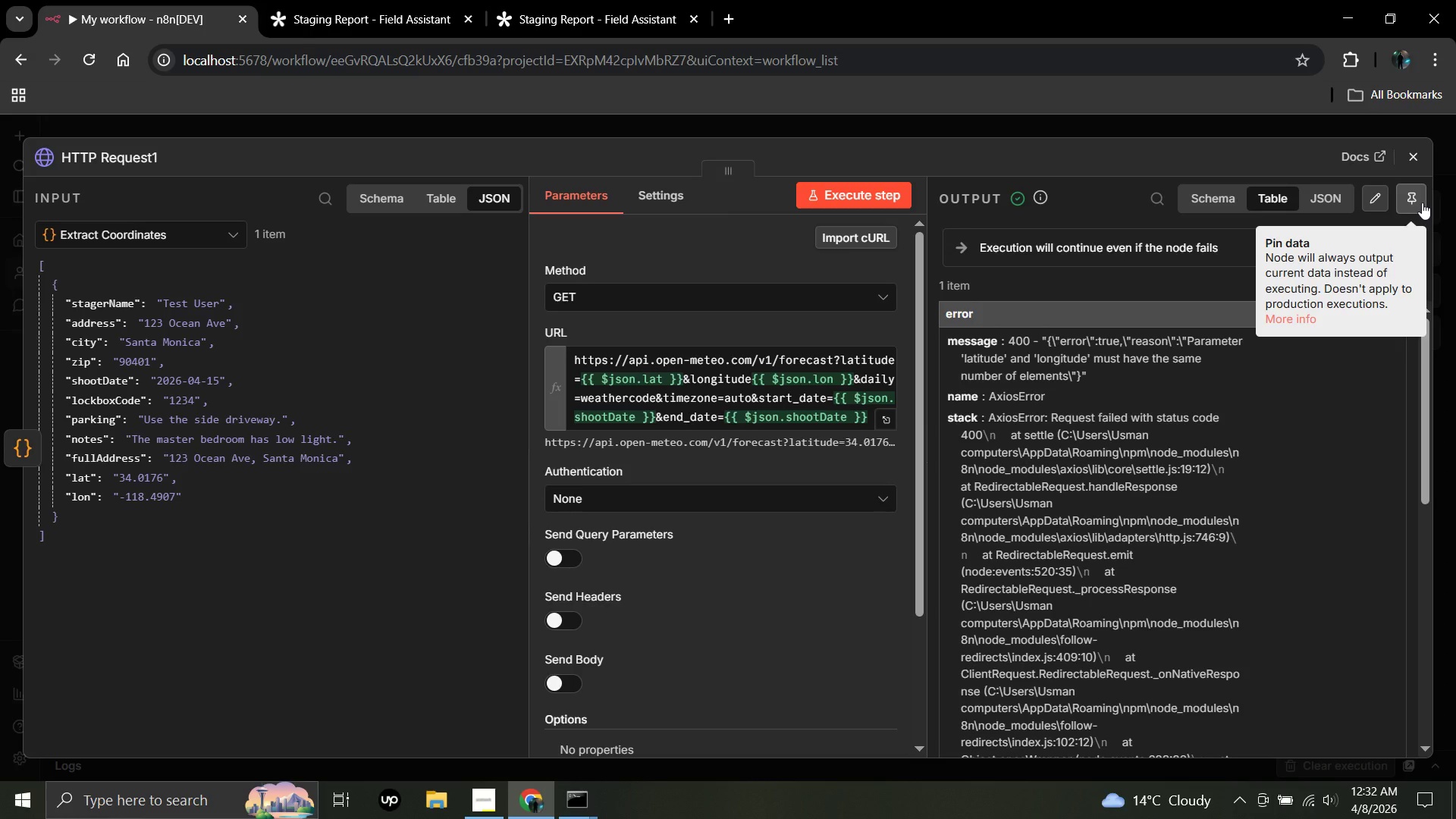 
scroll: coordinate [1205, 296], scroll_direction: down, amount: 4.0
 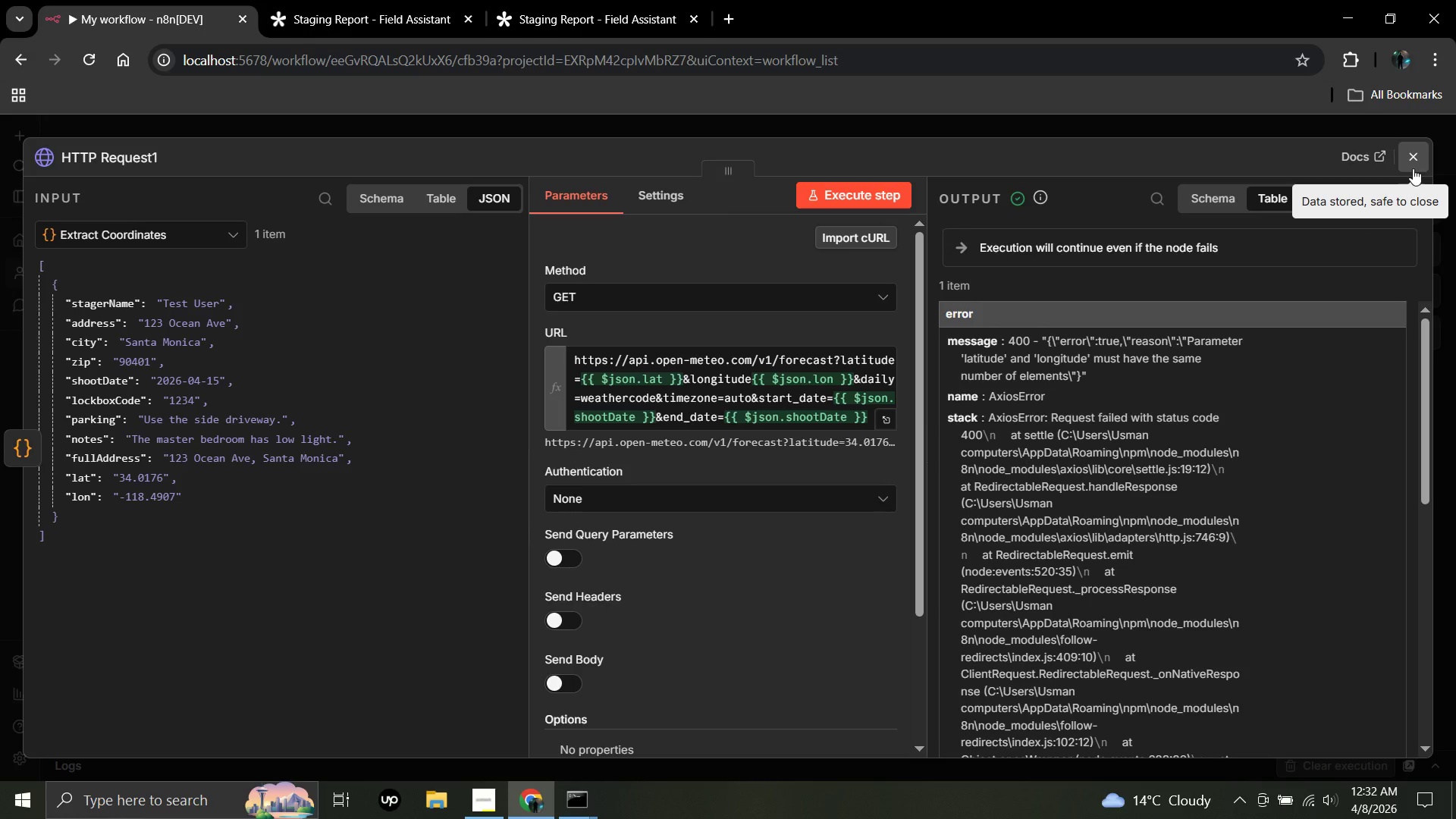 
wait(6.24)
 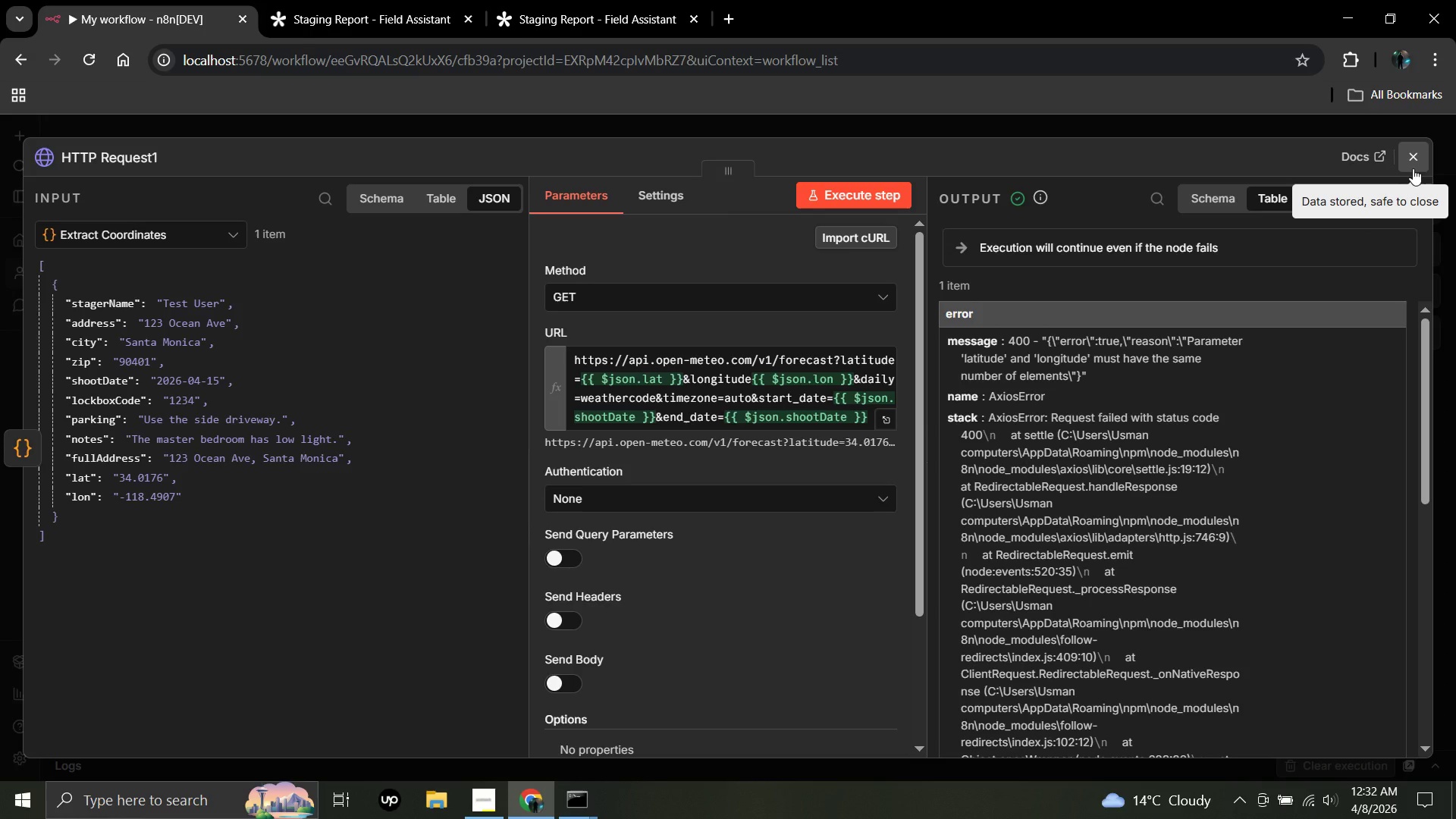 
left_click([1413, 168])
 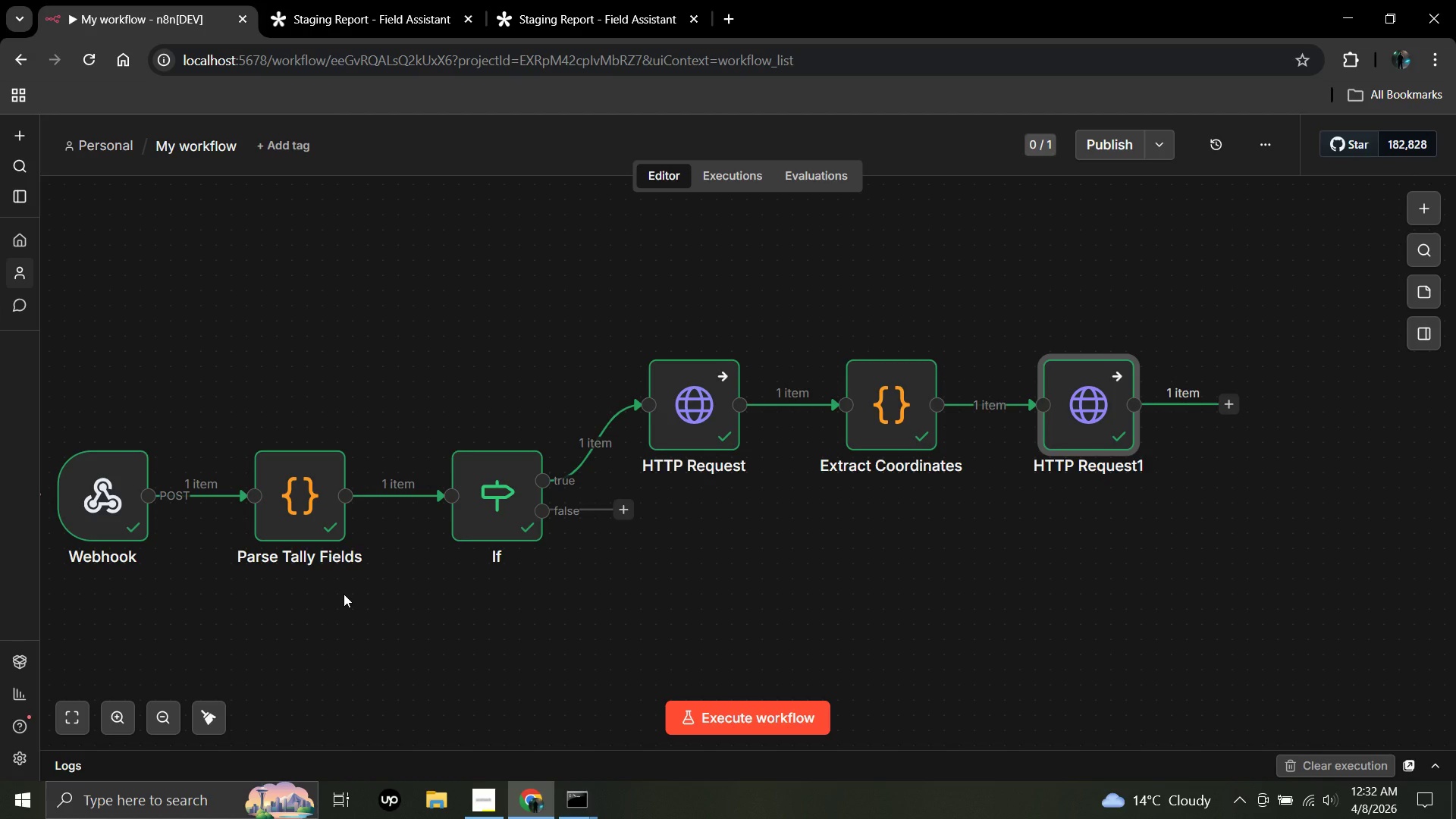 
wait(11.64)
 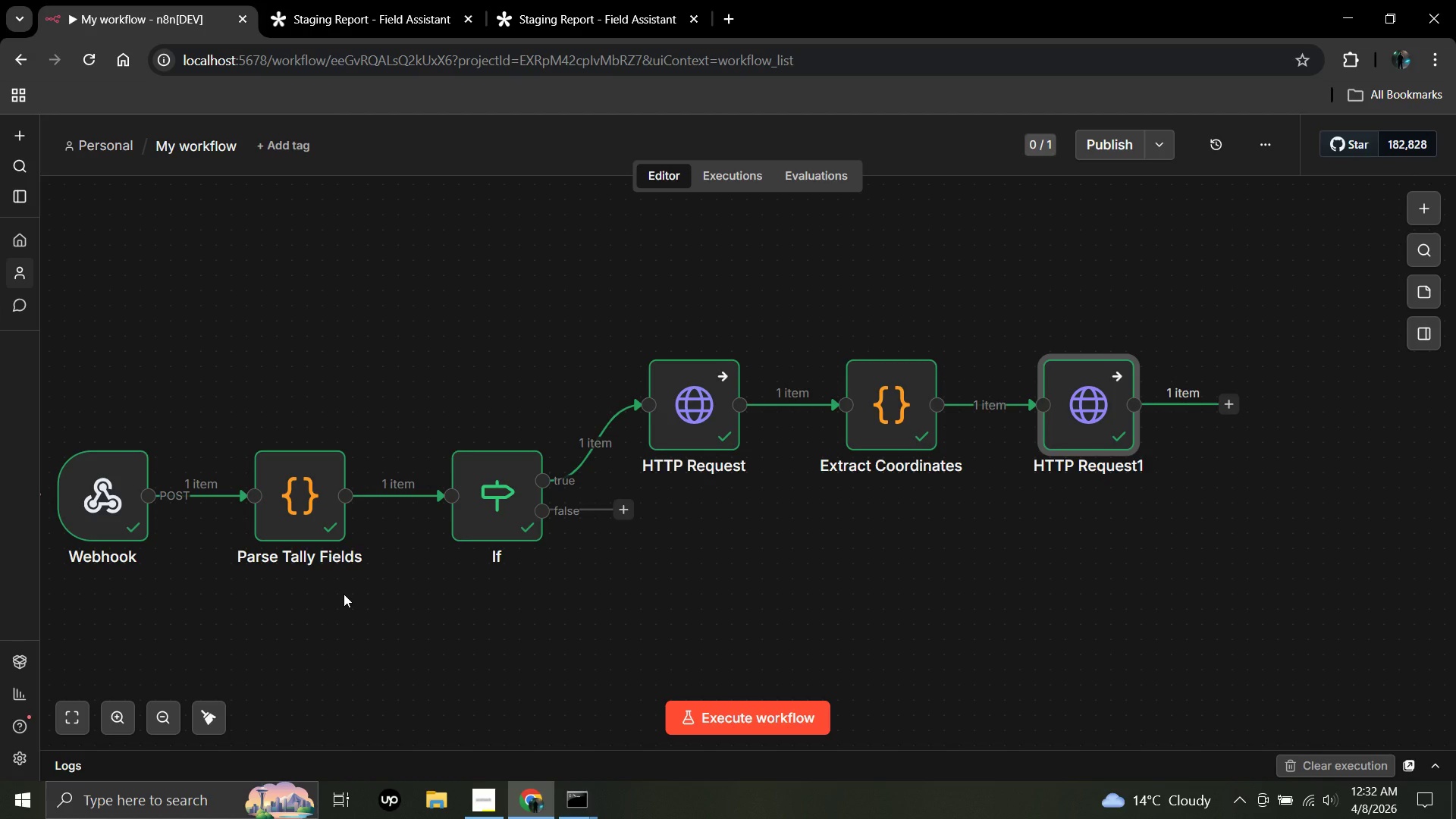 
double_click([1111, 424])
 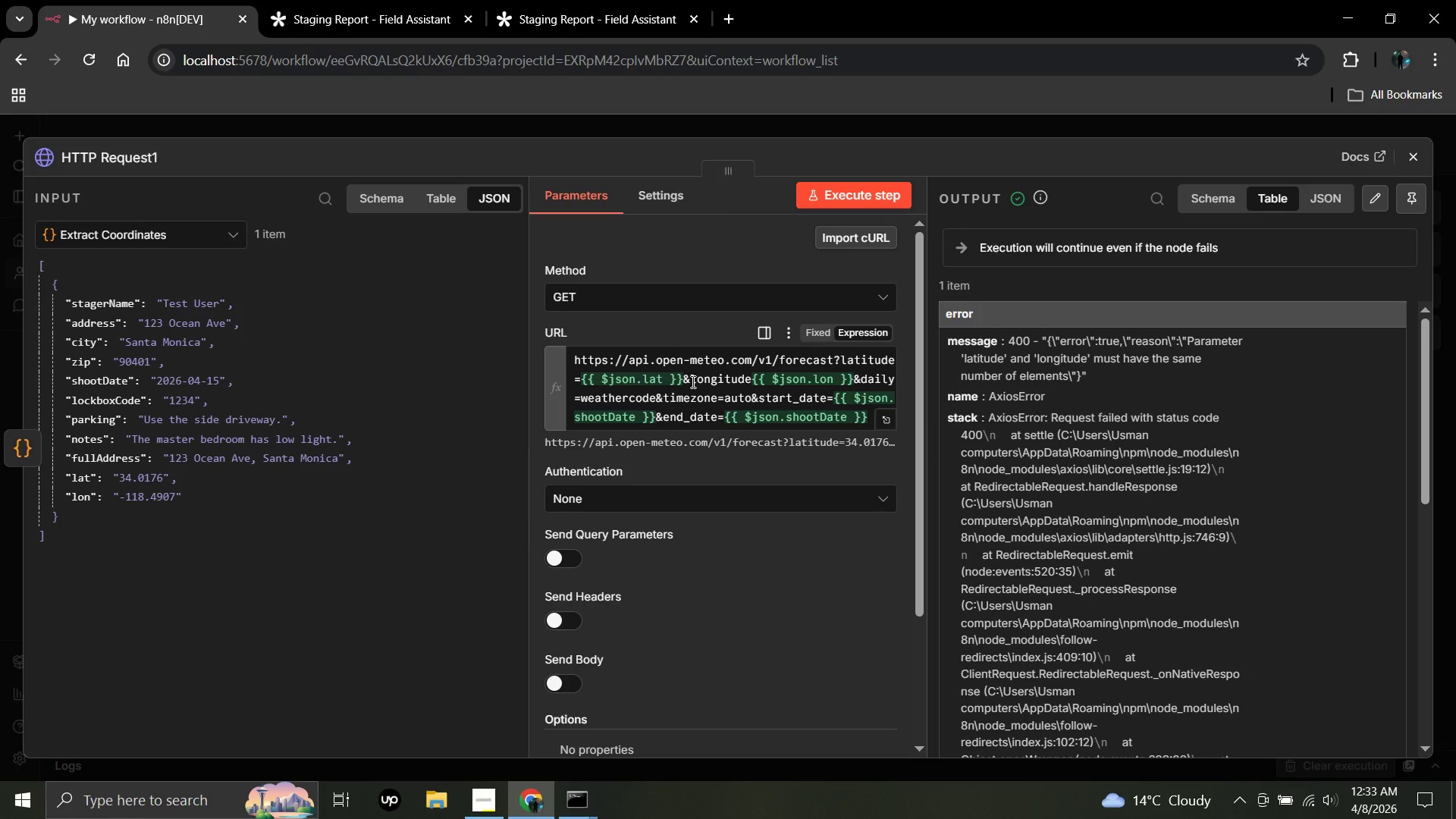 
wait(31.28)
 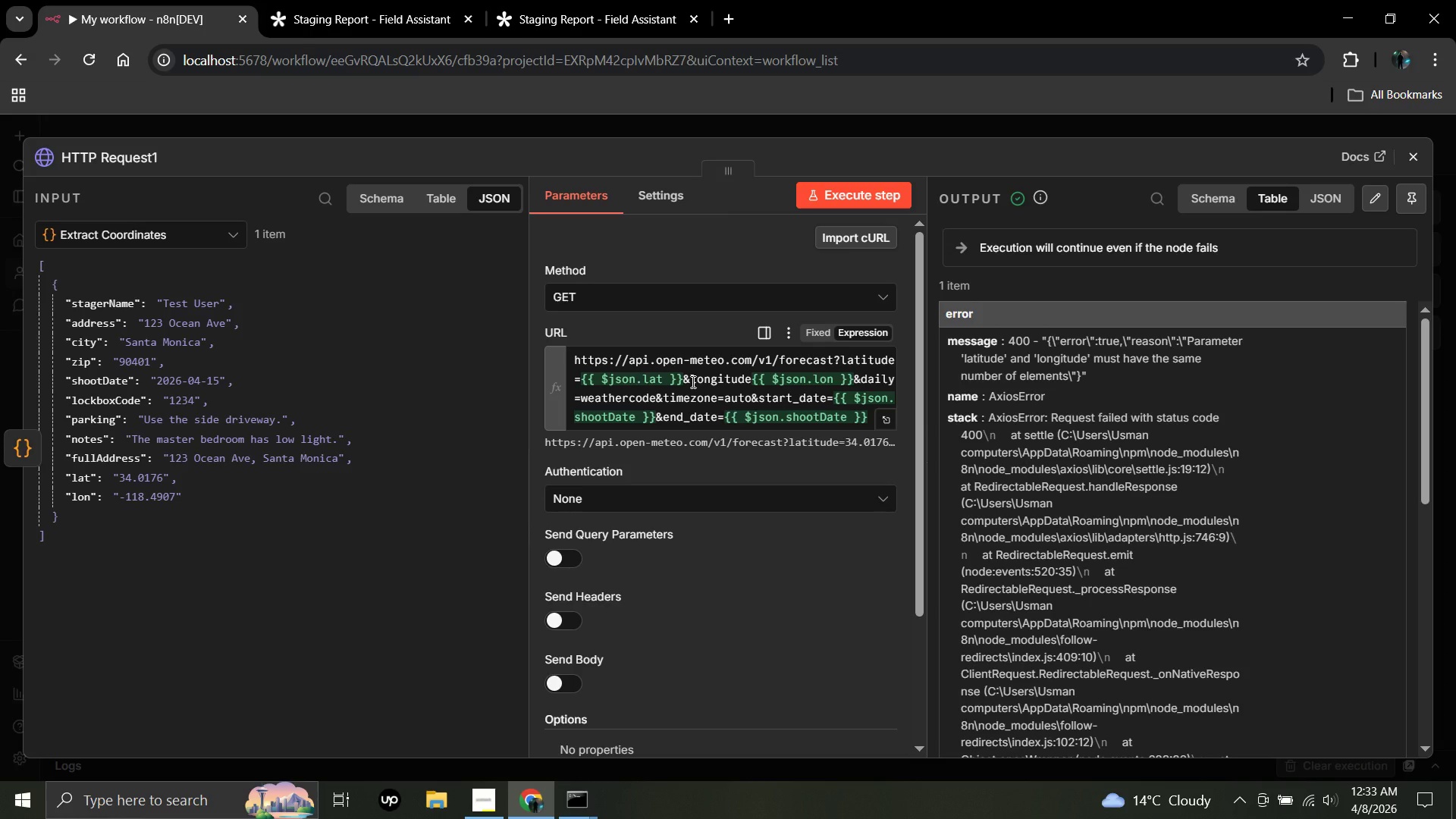 
left_click([752, 375])
 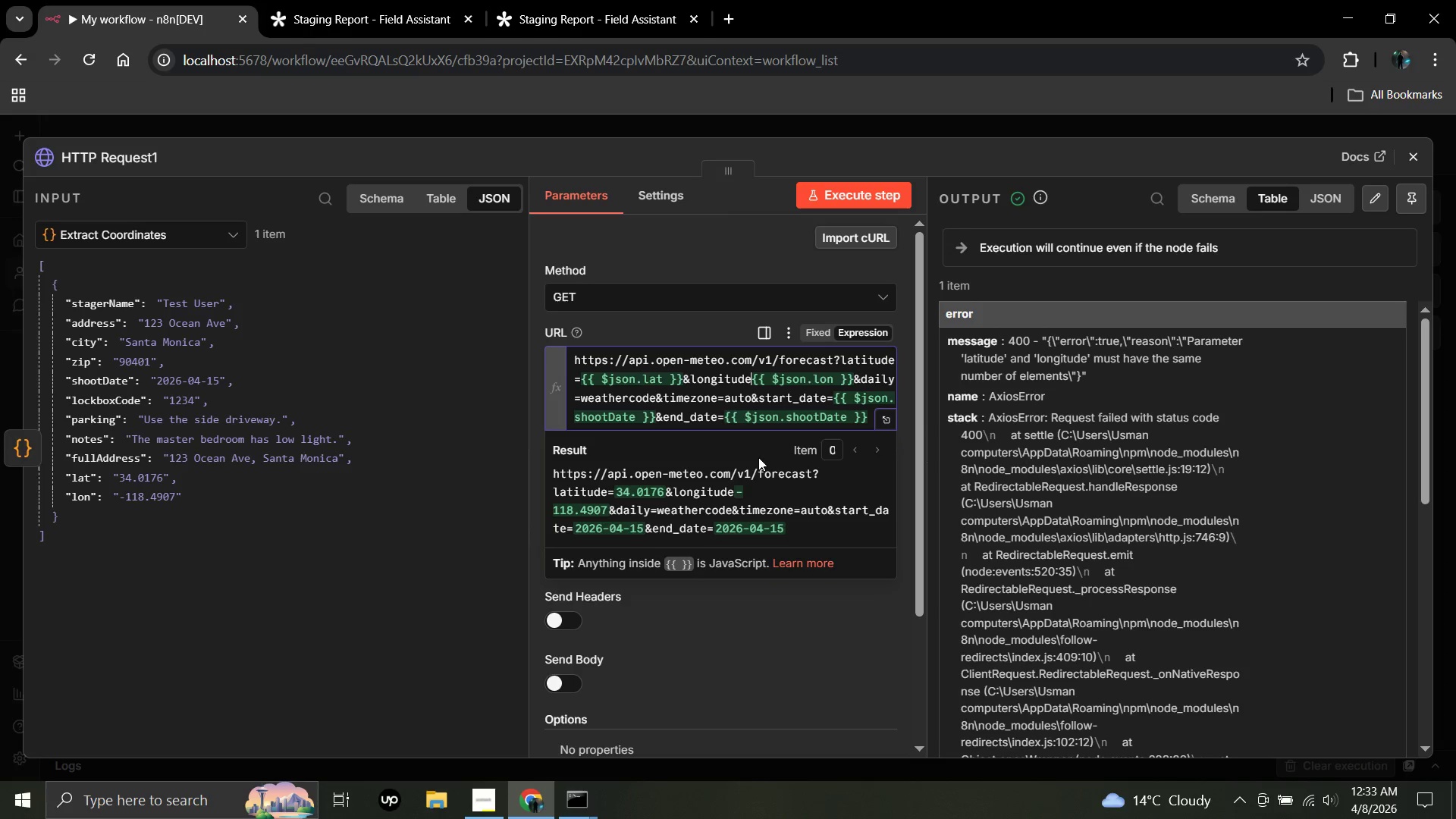 
key(Equal)
 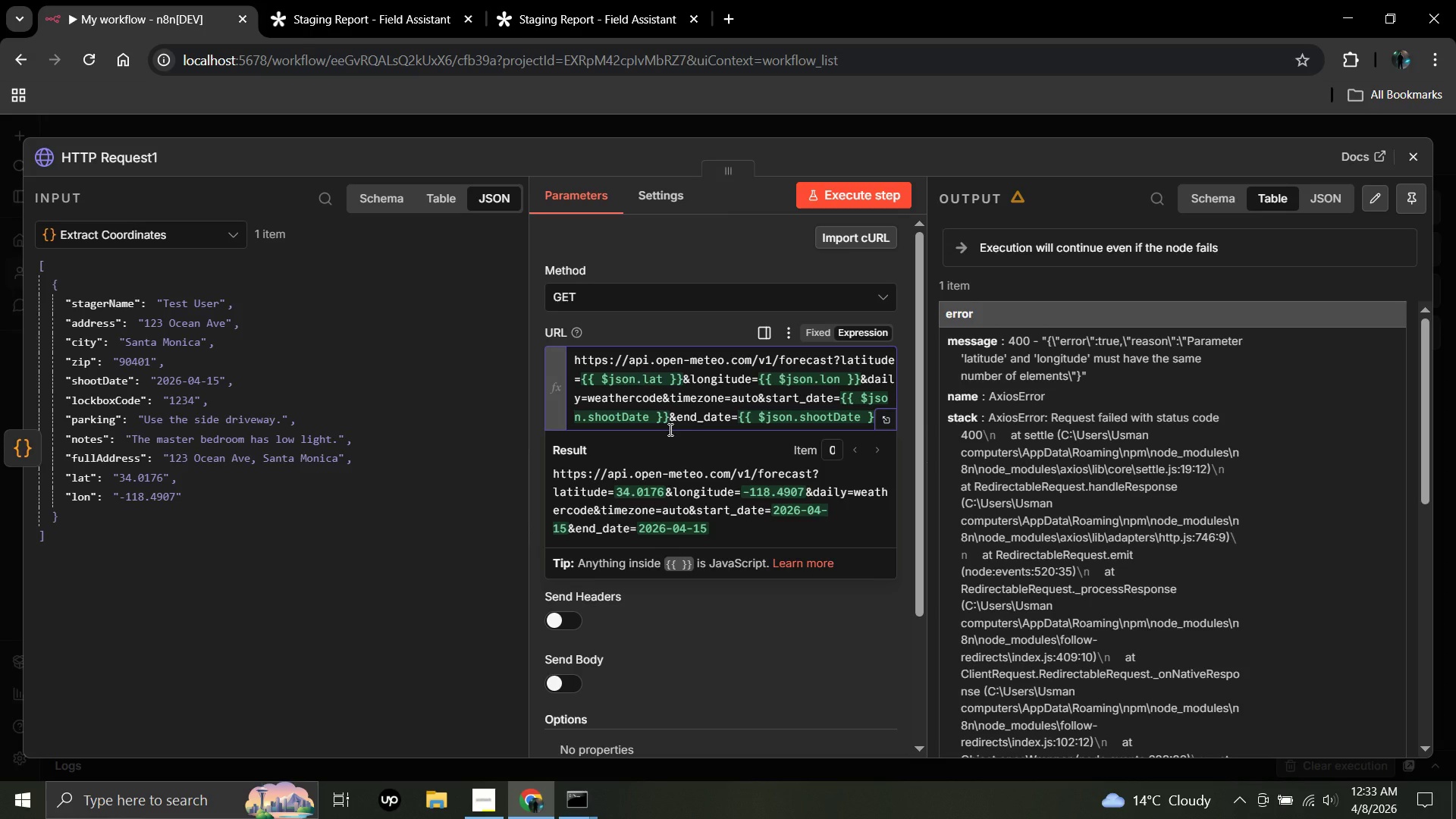 
wait(27.91)
 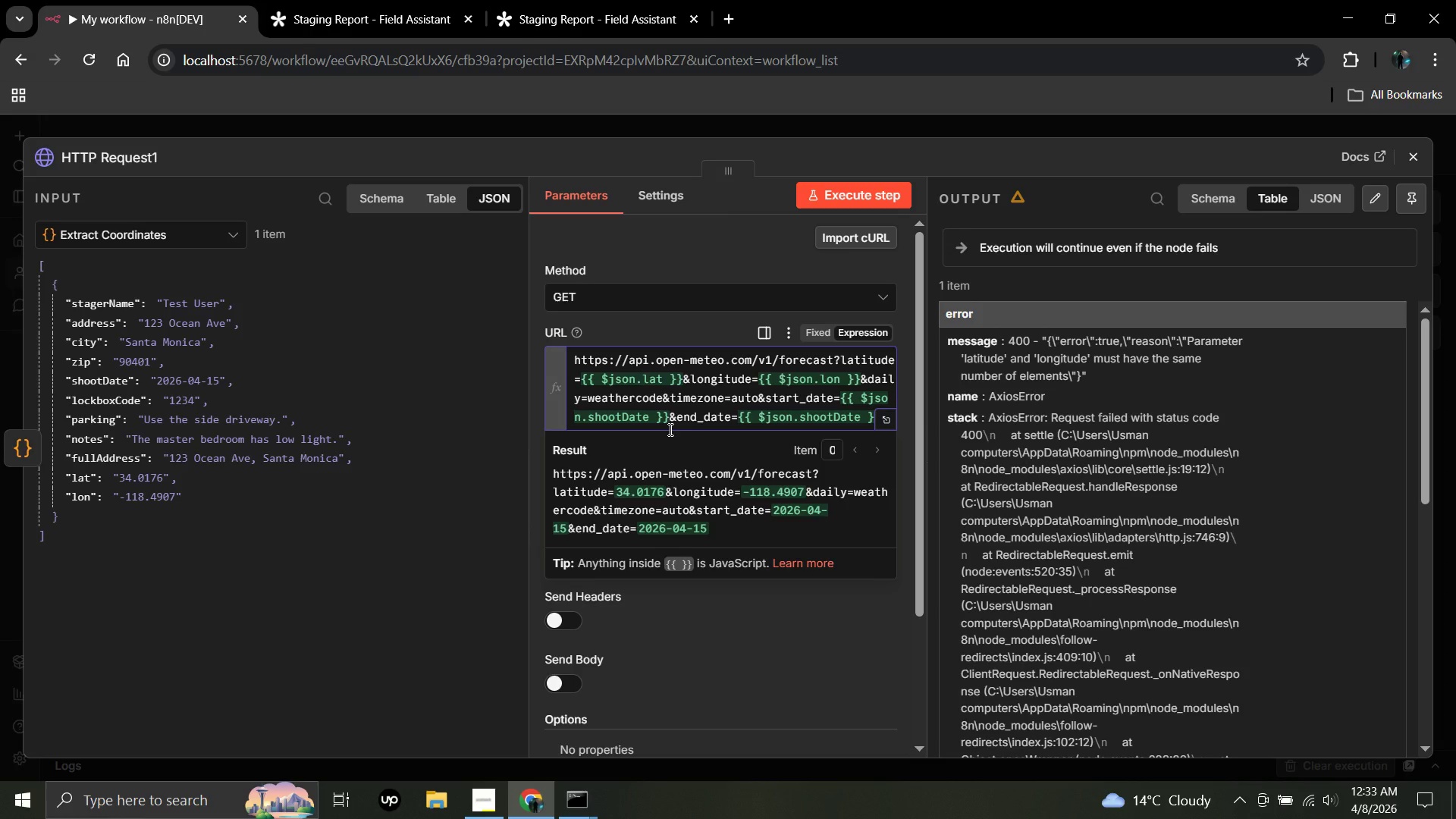 
left_click([747, 249])
 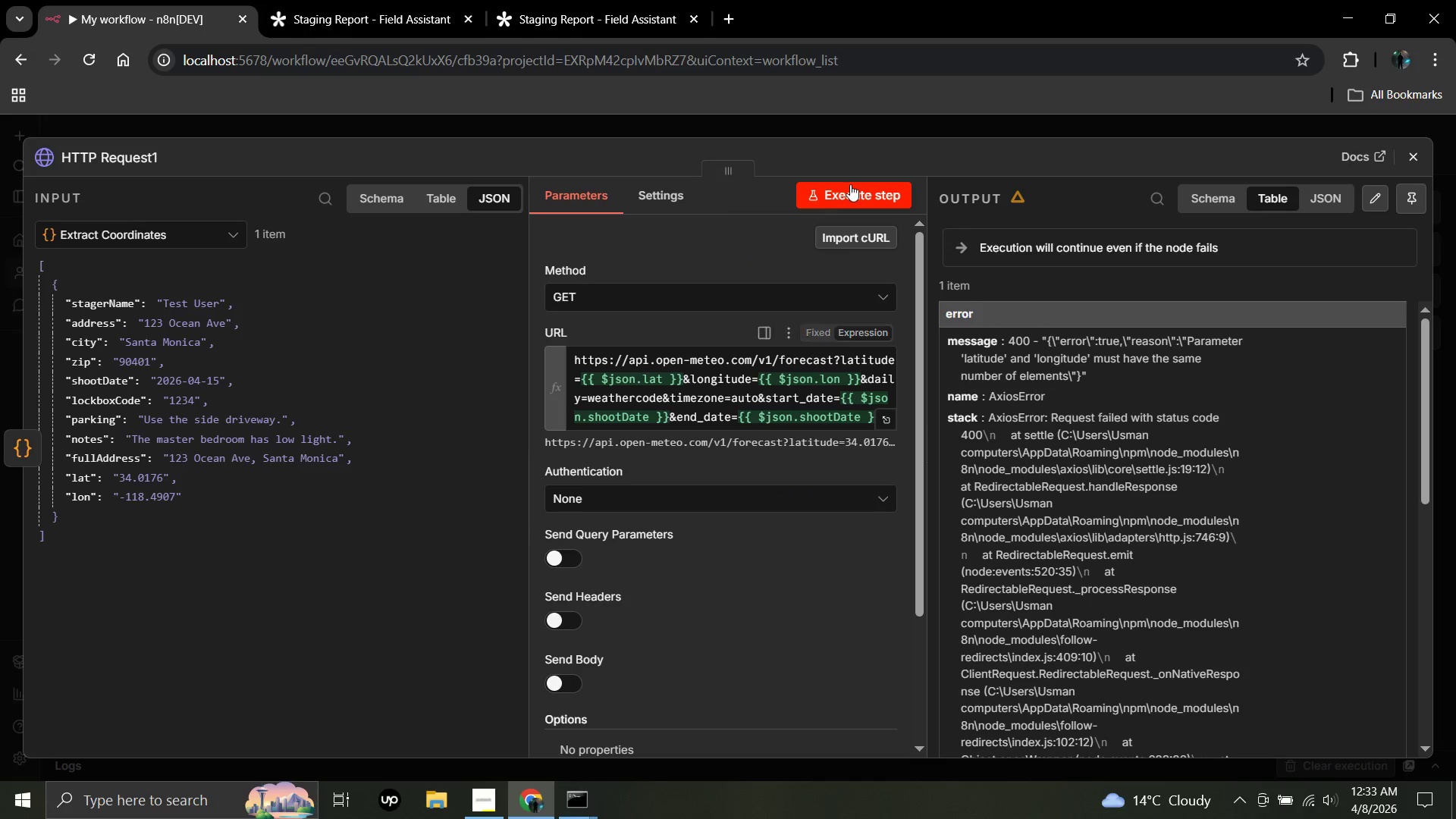 
left_click([852, 182])
 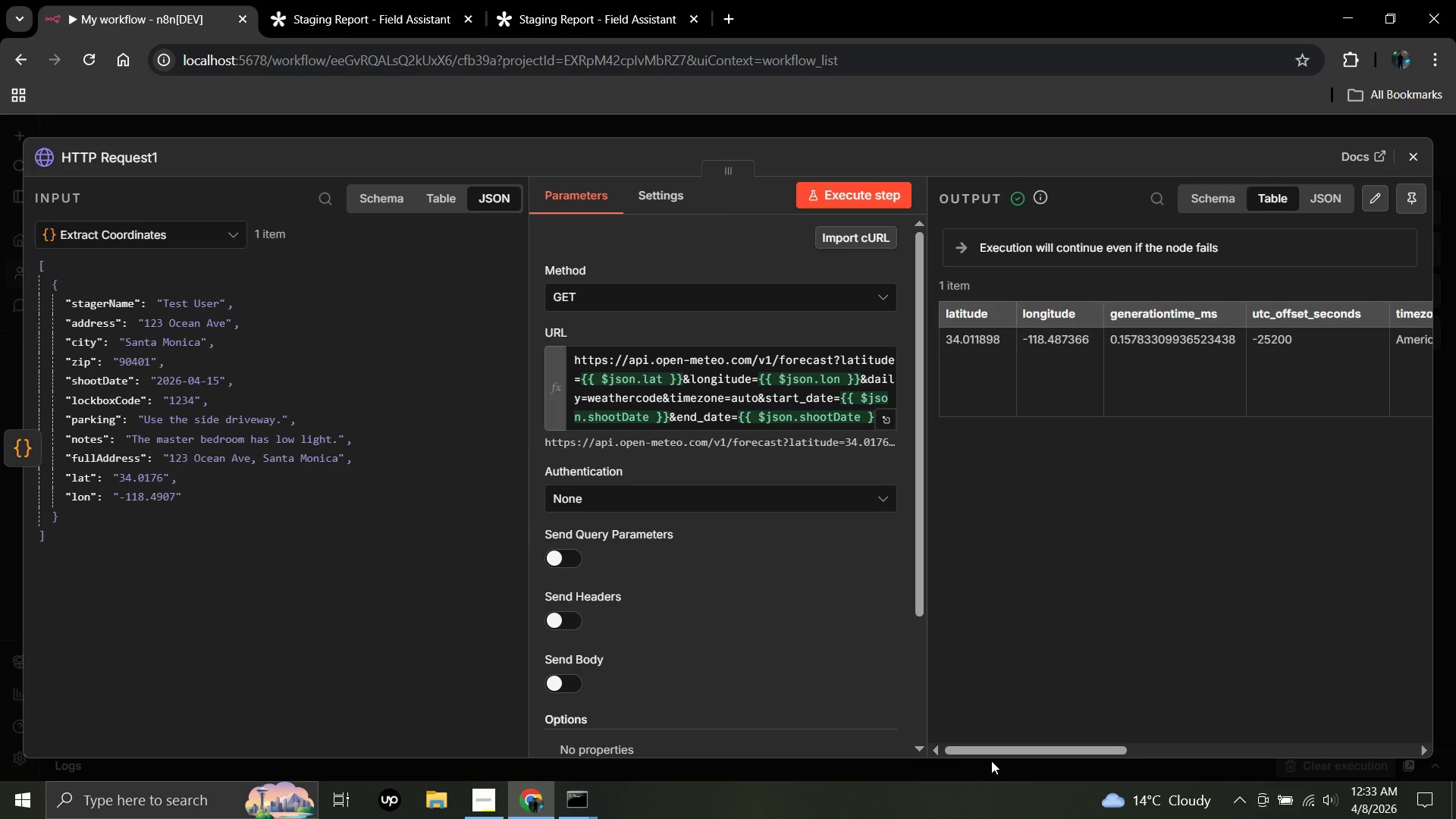 
wait(14.77)
 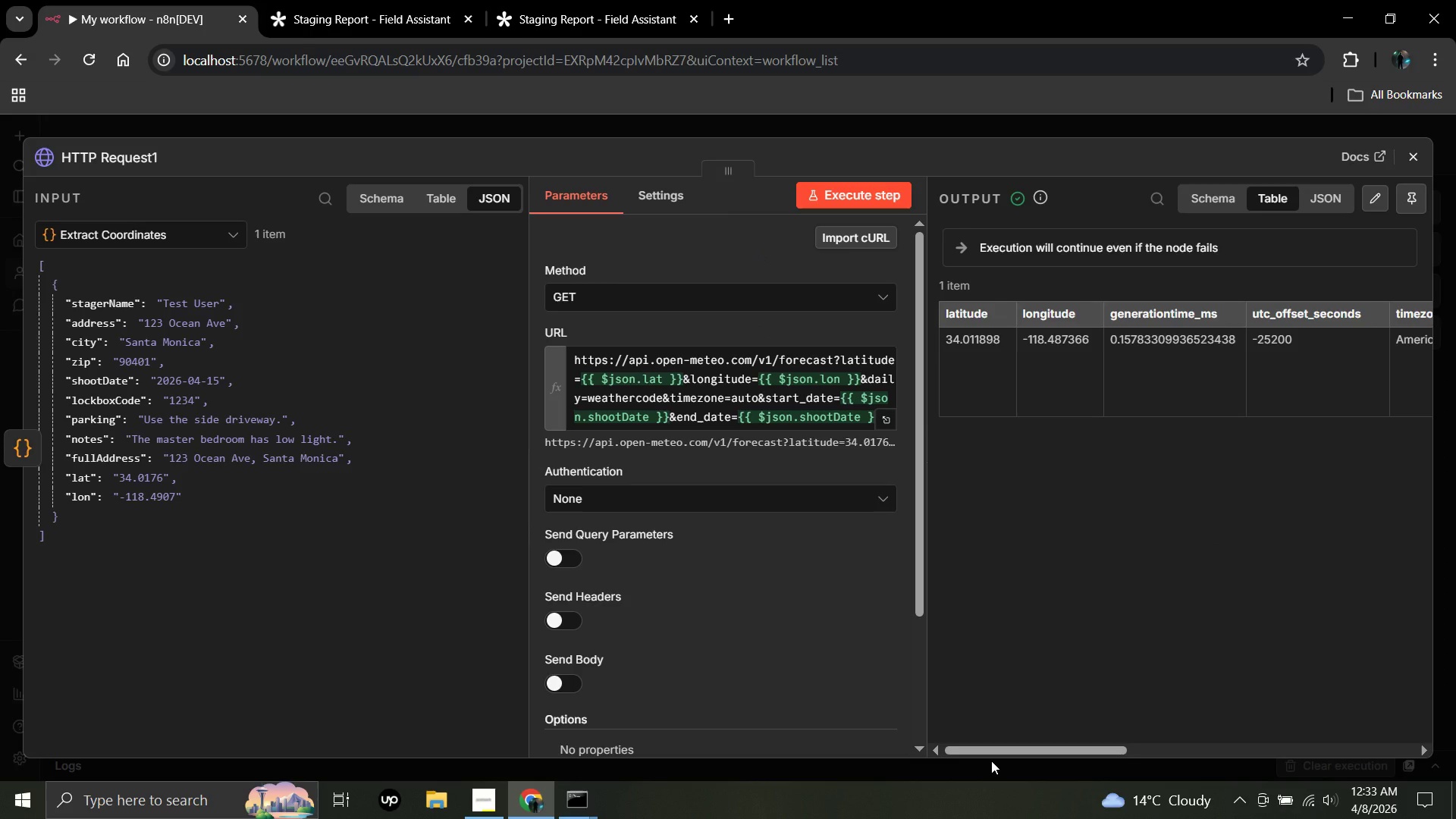 
left_click_drag(start_coordinate=[1066, 748], to_coordinate=[1191, 753])
 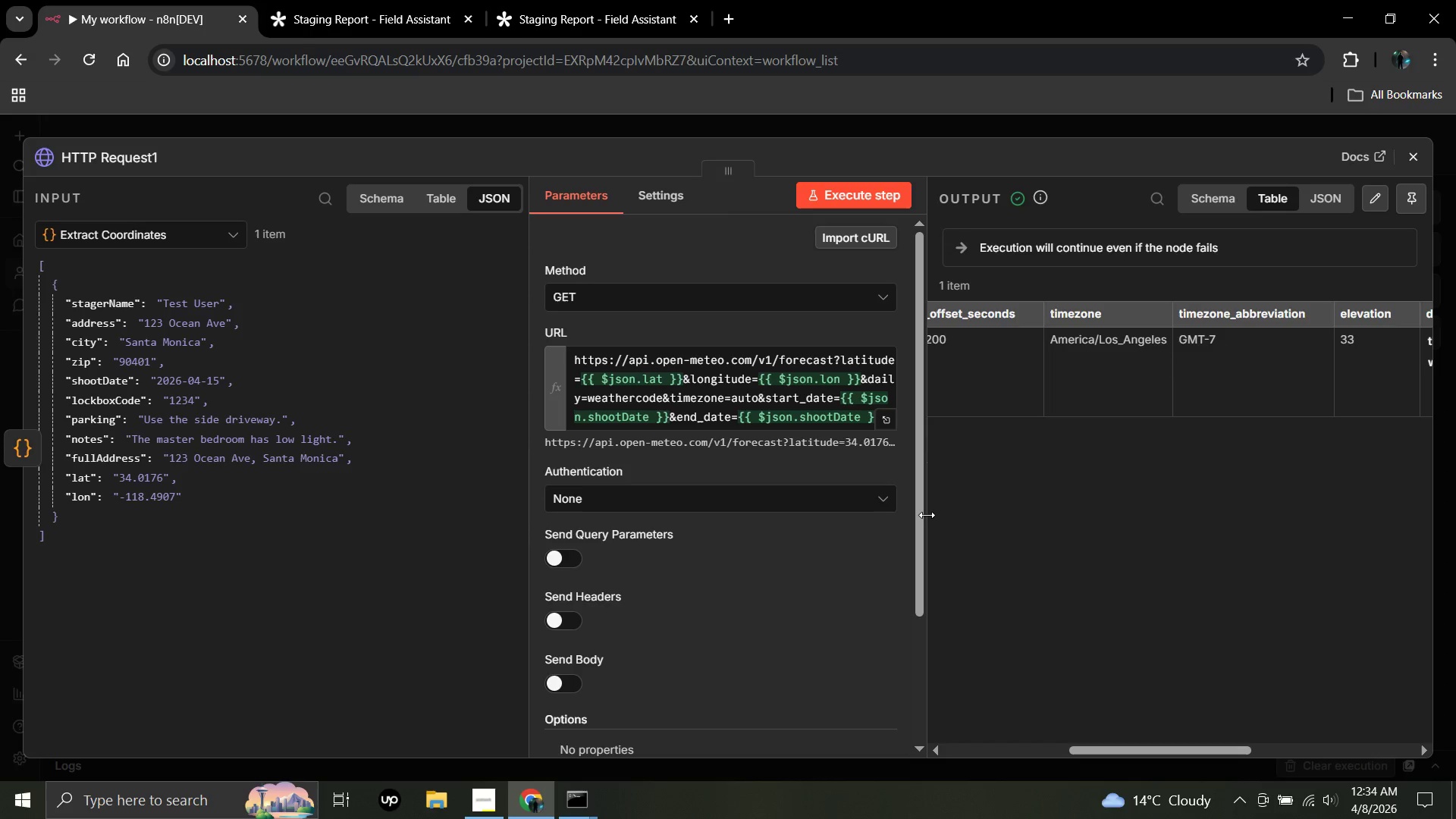 
left_click_drag(start_coordinate=[927, 515], to_coordinate=[668, 541])
 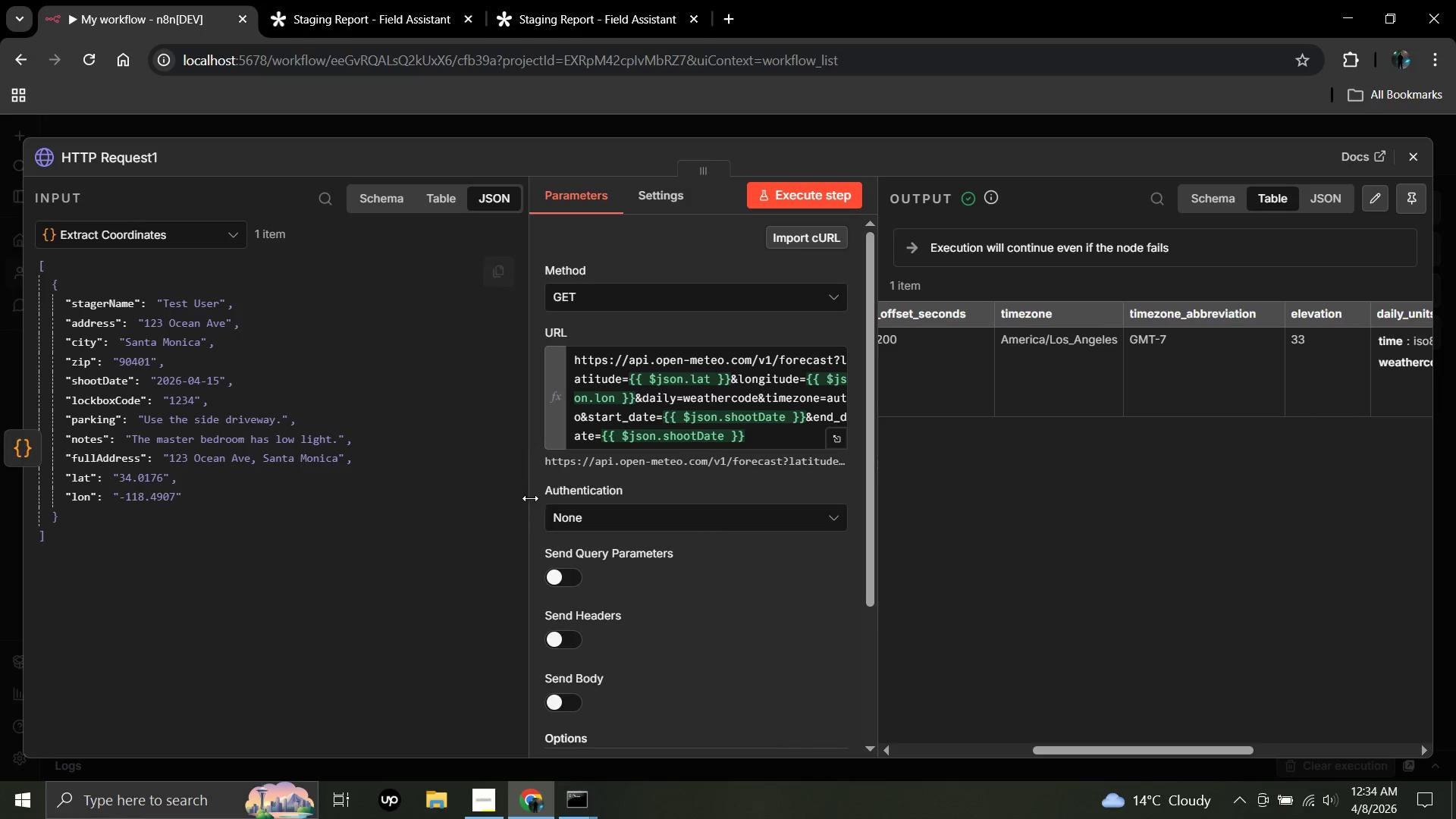 
left_click_drag(start_coordinate=[530, 498], to_coordinate=[209, 509])
 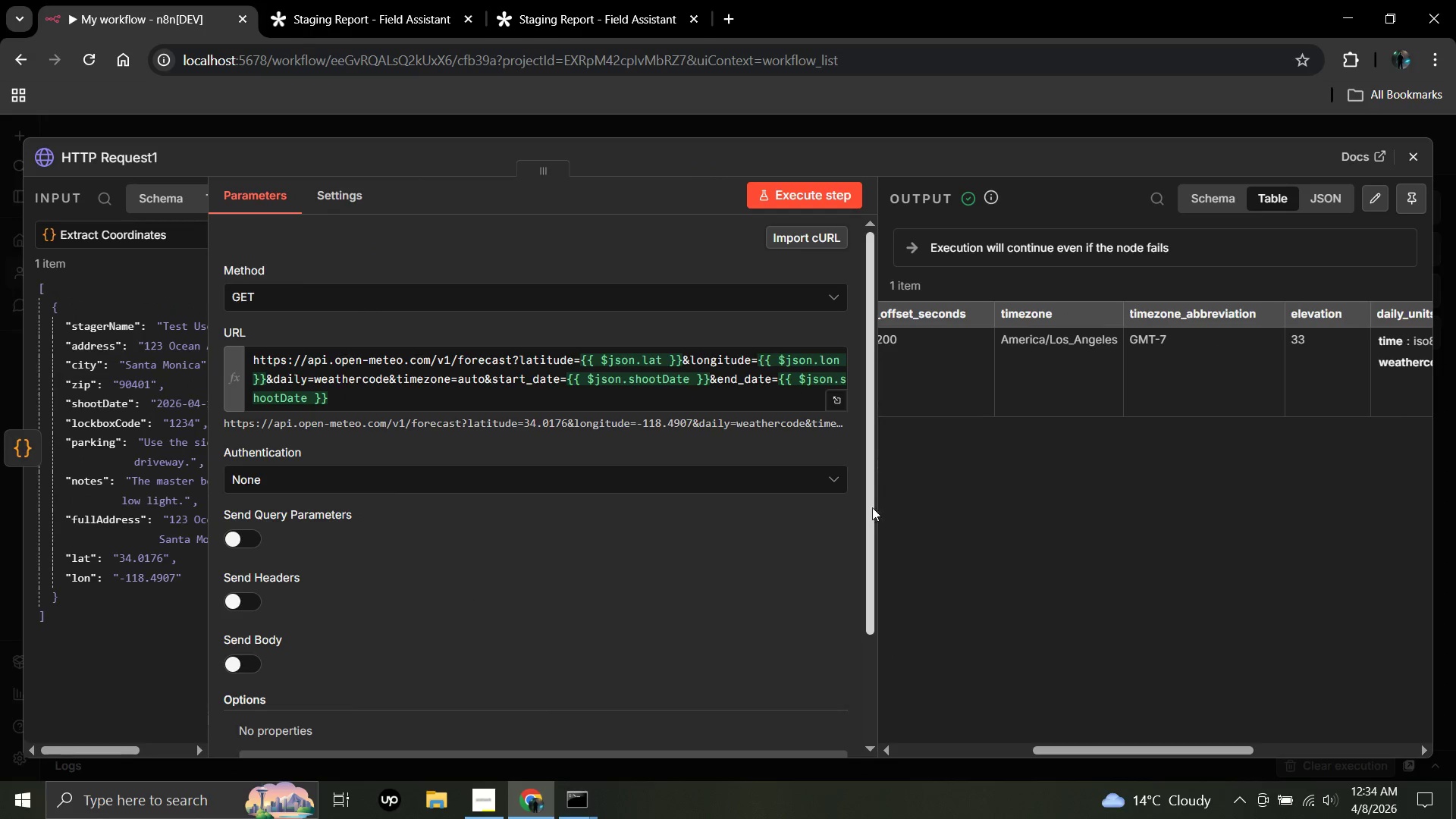 
left_click_drag(start_coordinate=[878, 507], to_coordinate=[448, 526])
 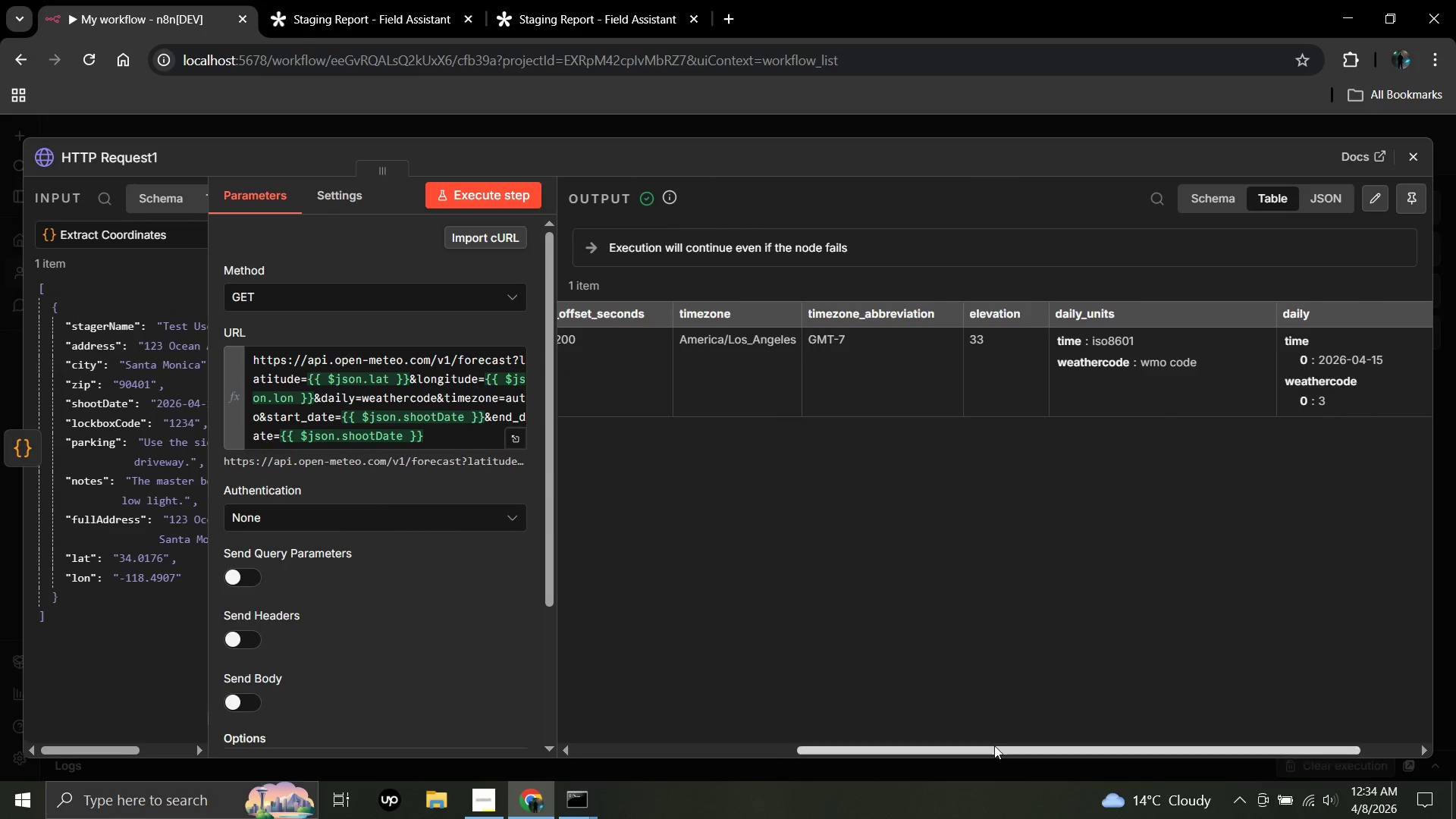 
left_click_drag(start_coordinate=[994, 745], to_coordinate=[975, 739])
 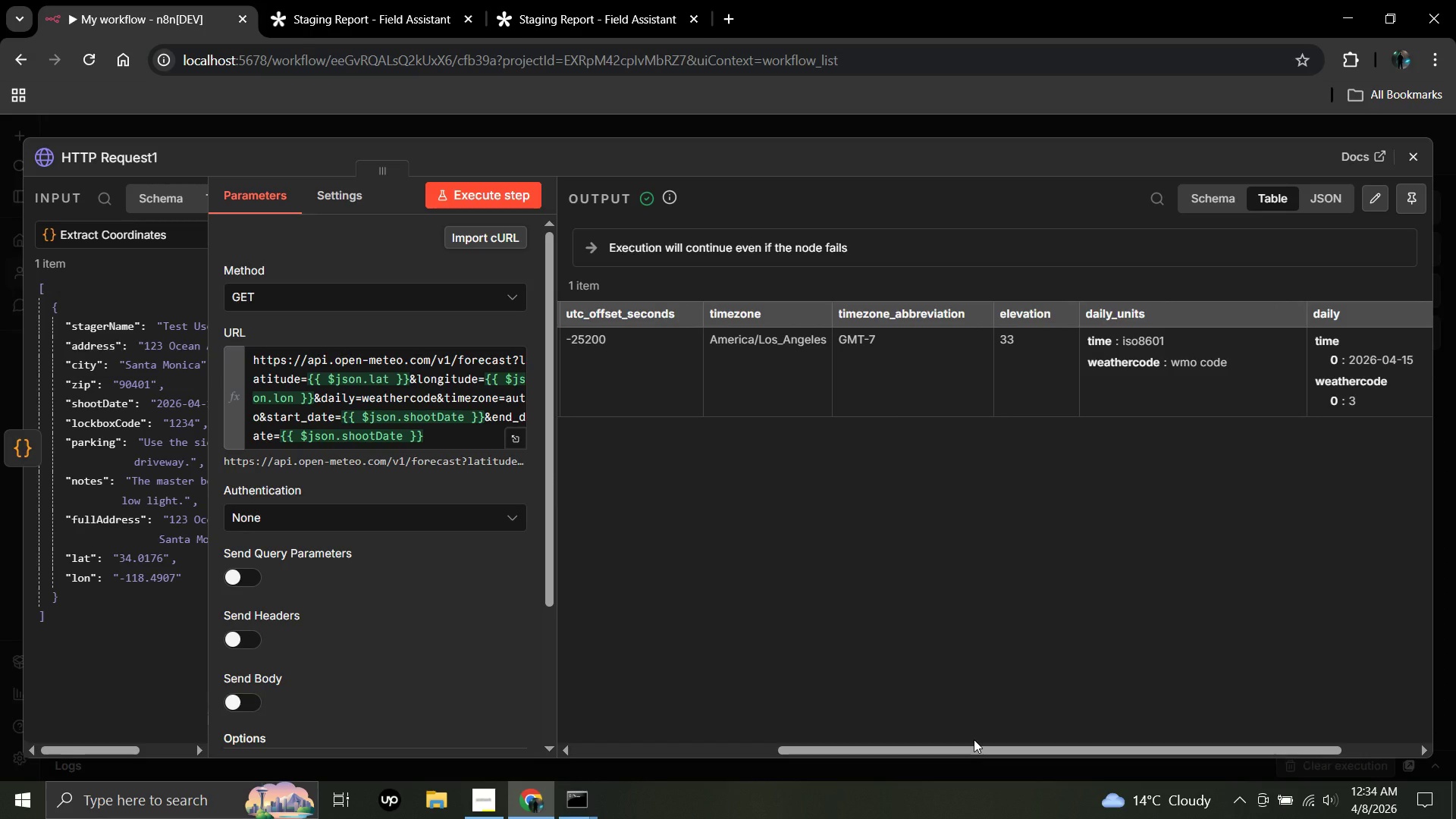 
wait(16.39)
 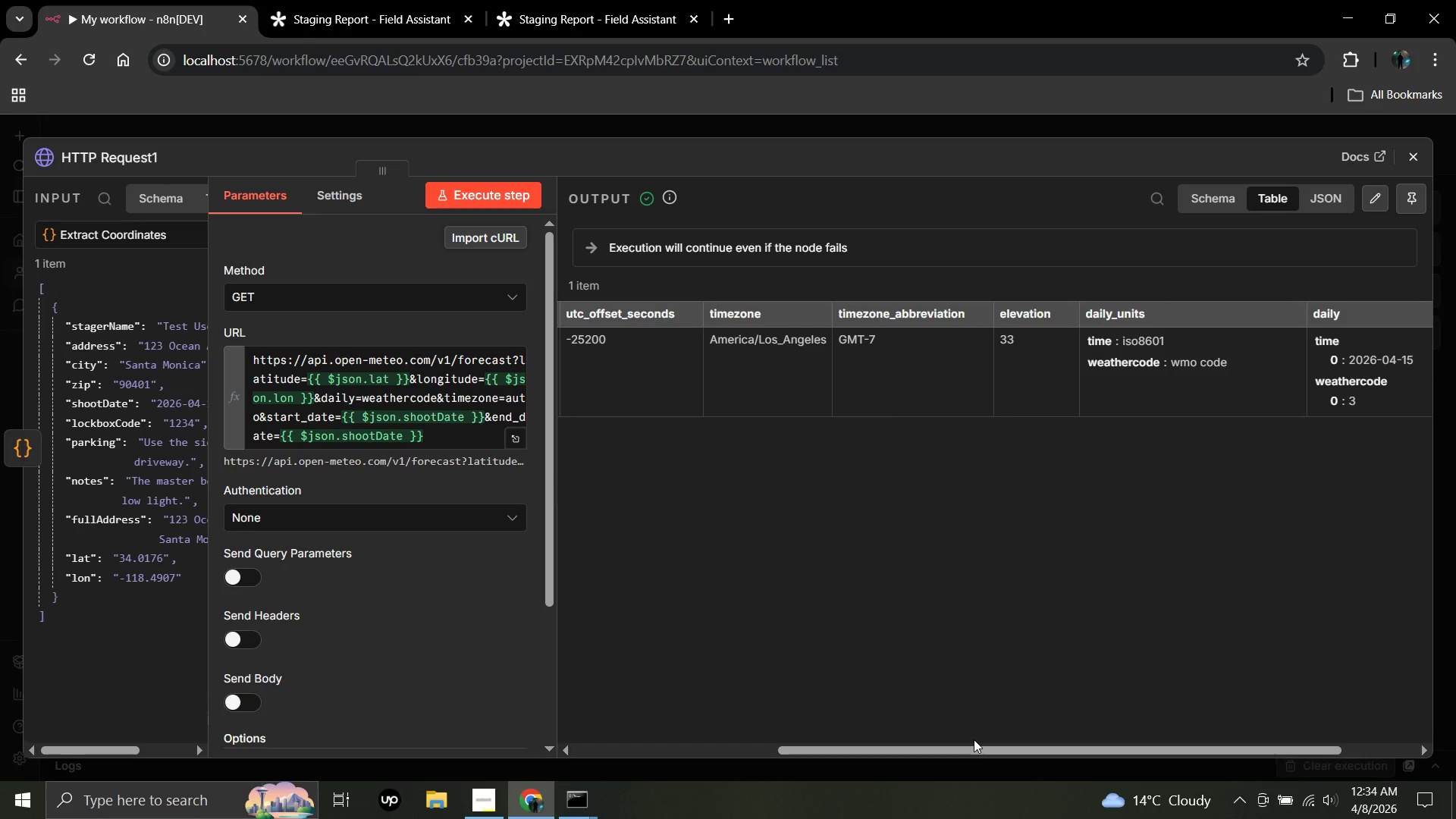 
left_click_drag(start_coordinate=[555, 522], to_coordinate=[927, 538])
 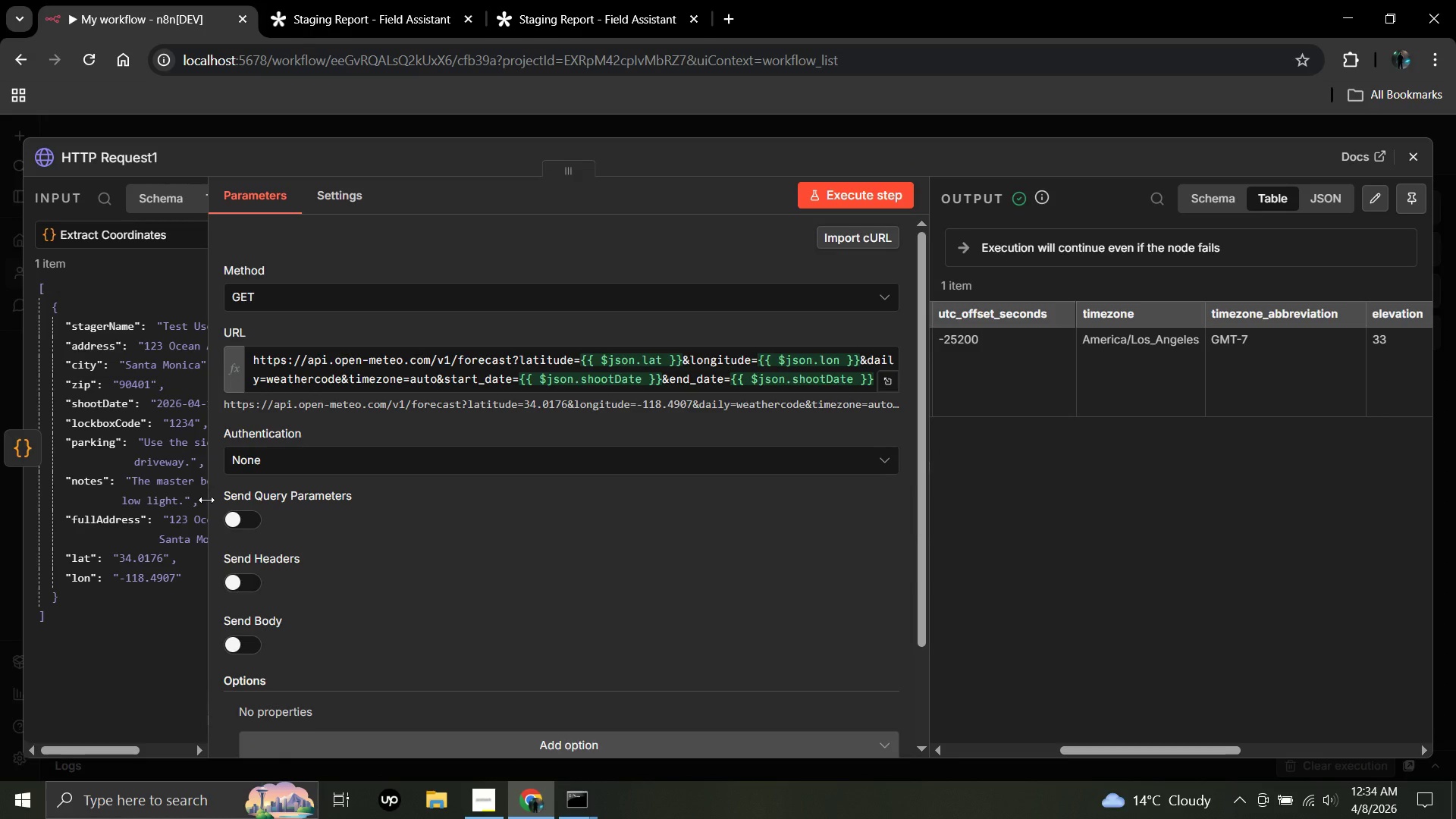 
left_click_drag(start_coordinate=[206, 500], to_coordinate=[453, 516])
 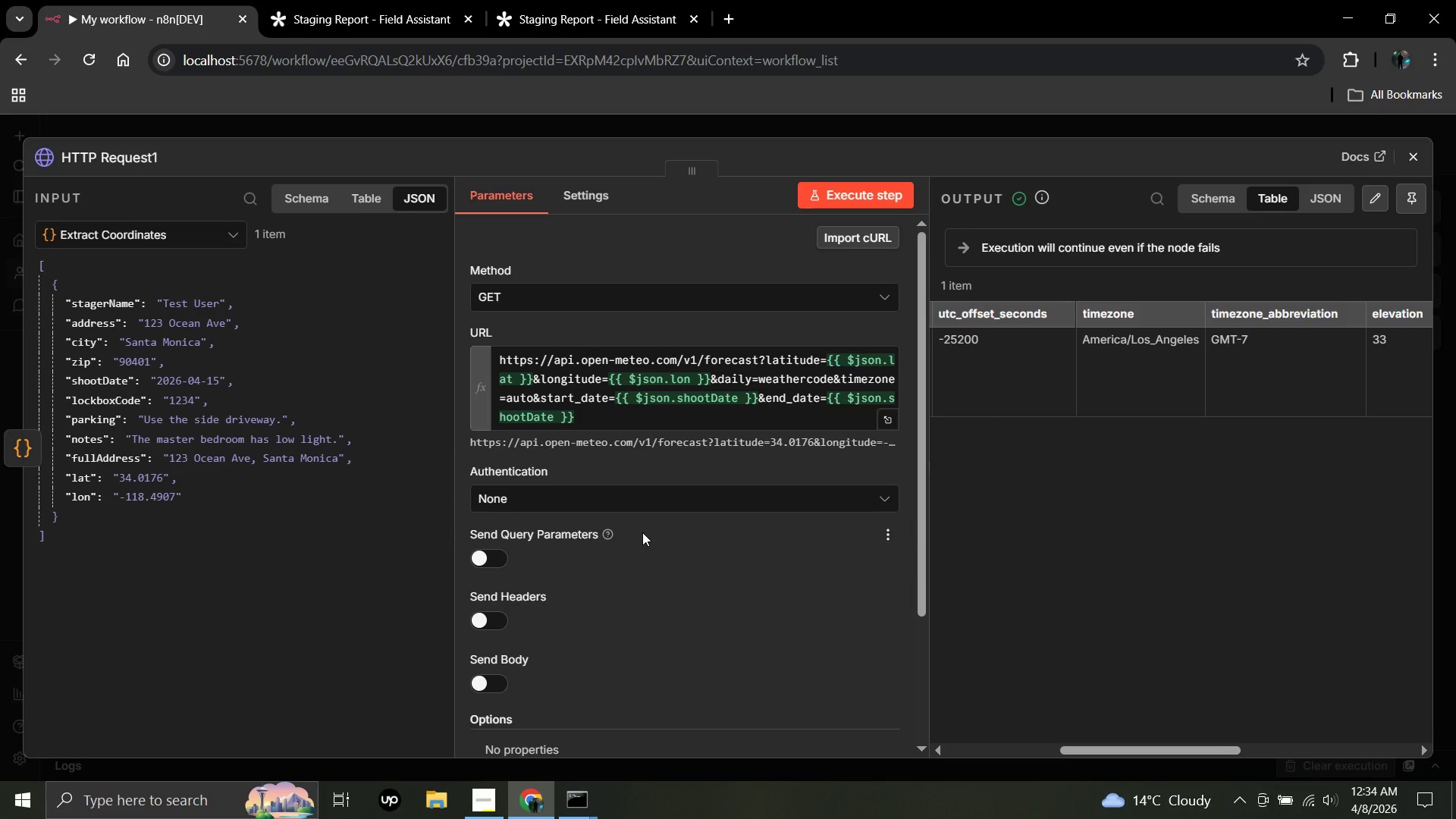 
wait(20.72)
 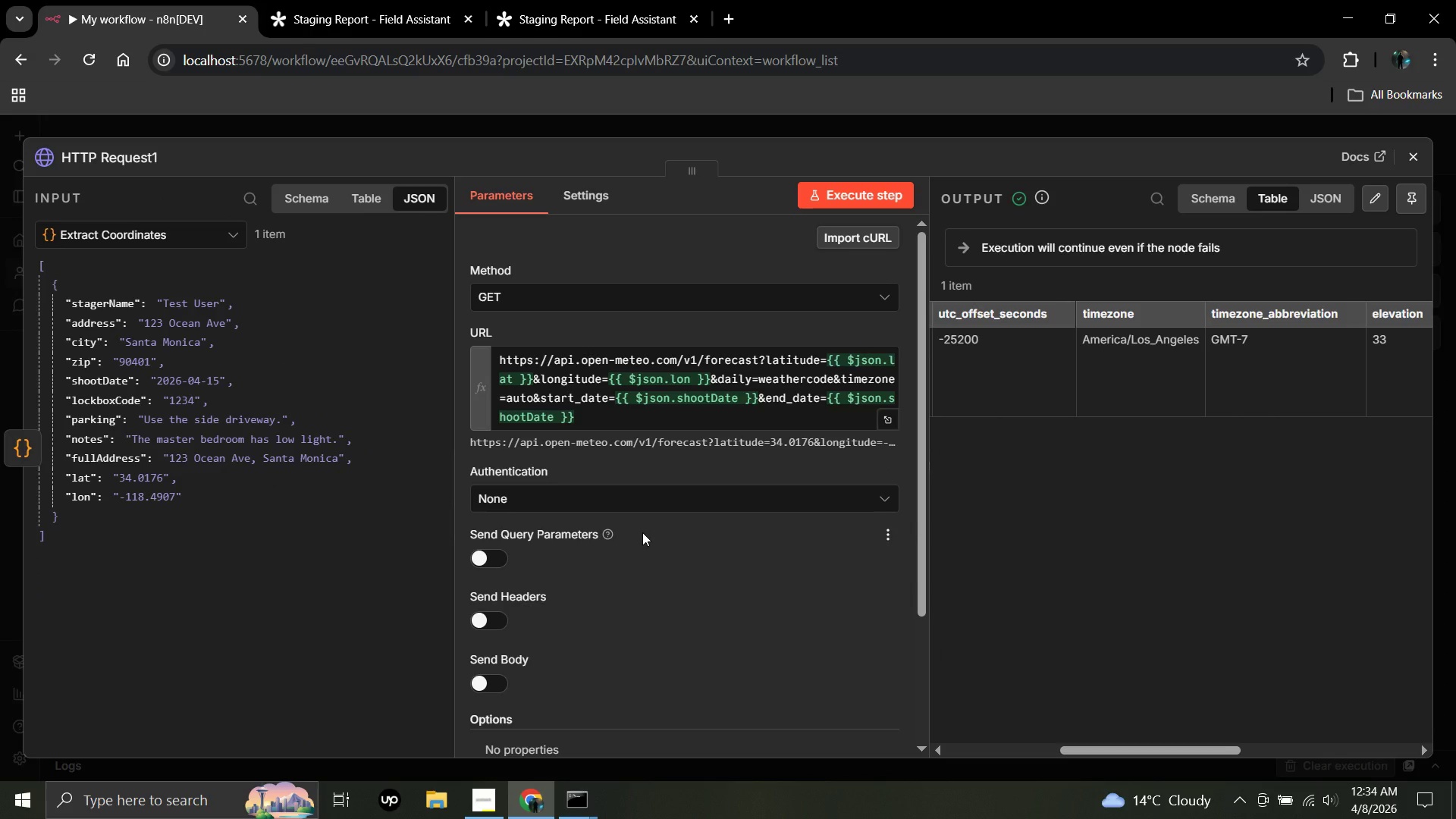 
left_click([1417, 155])
 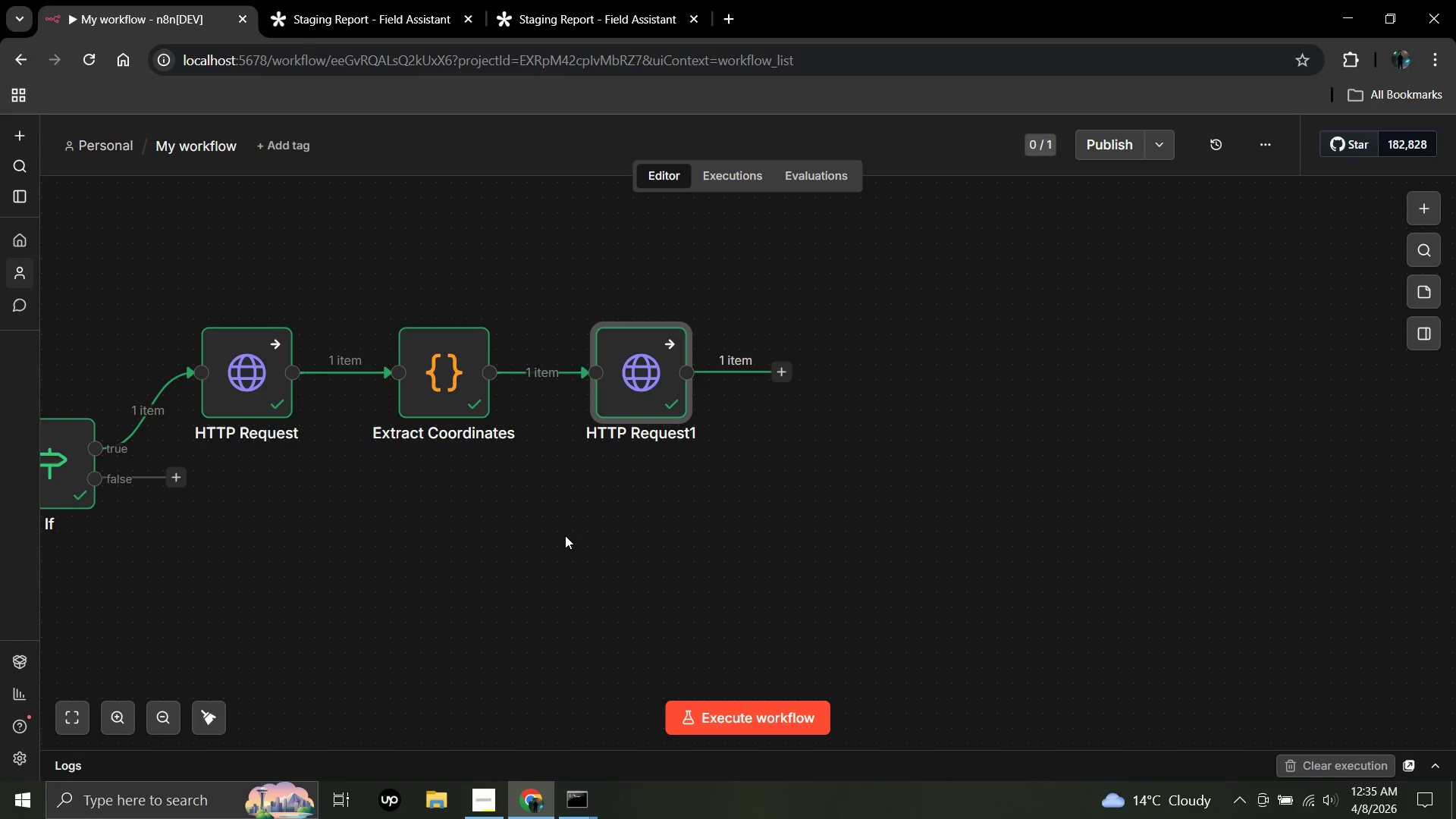 
wait(51.91)
 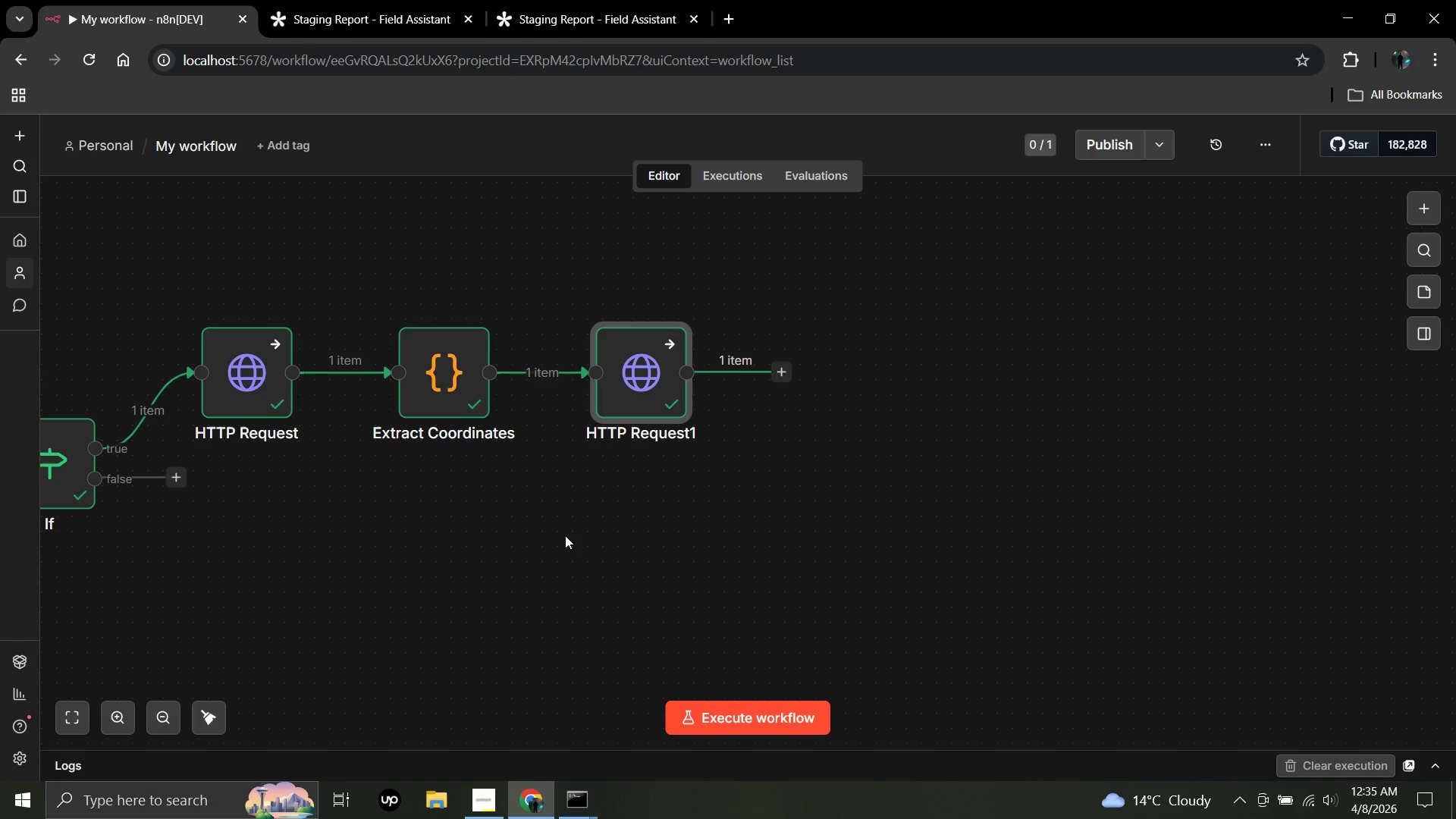 
double_click([655, 375])
 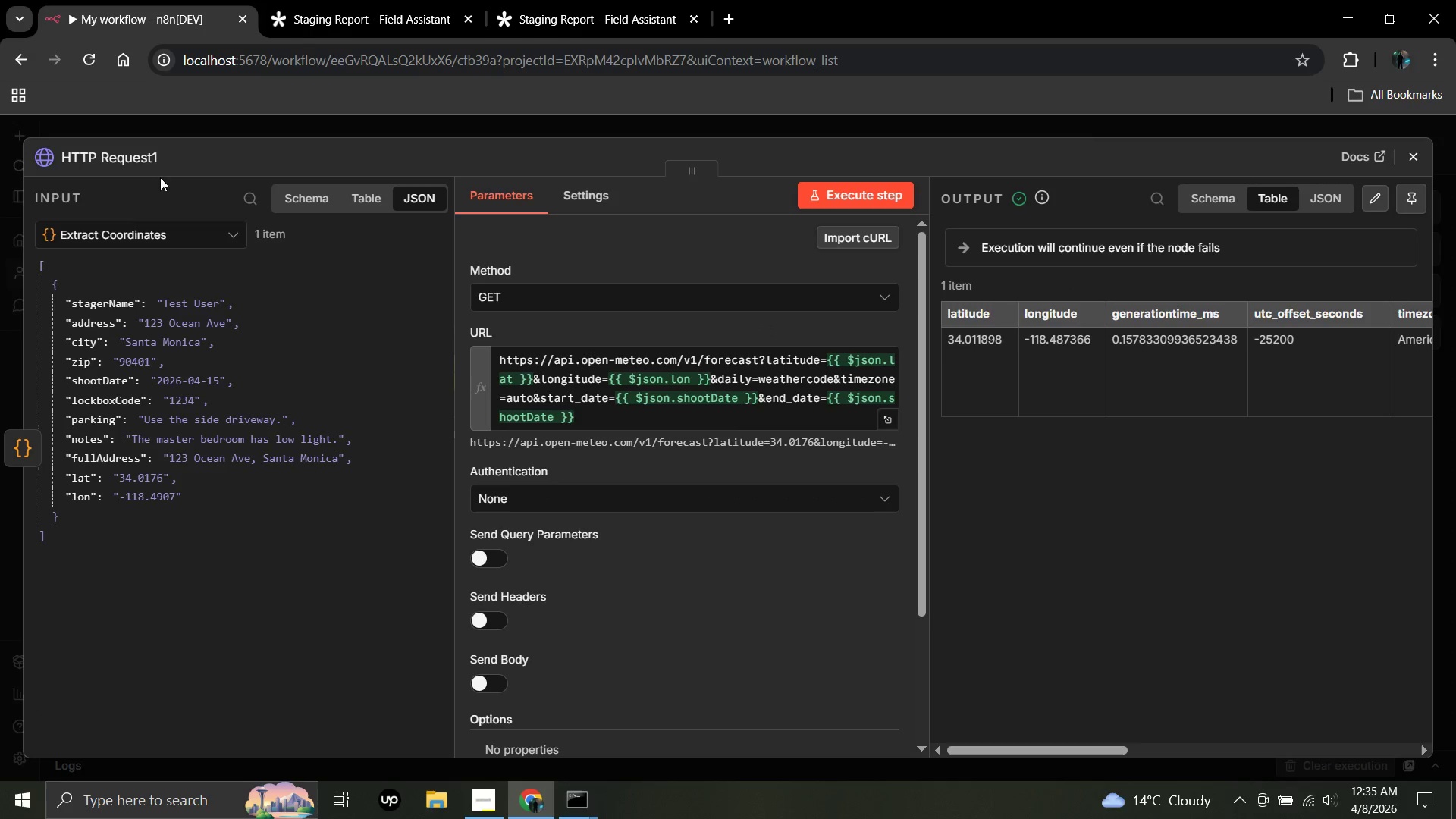 
left_click([120, 154])
 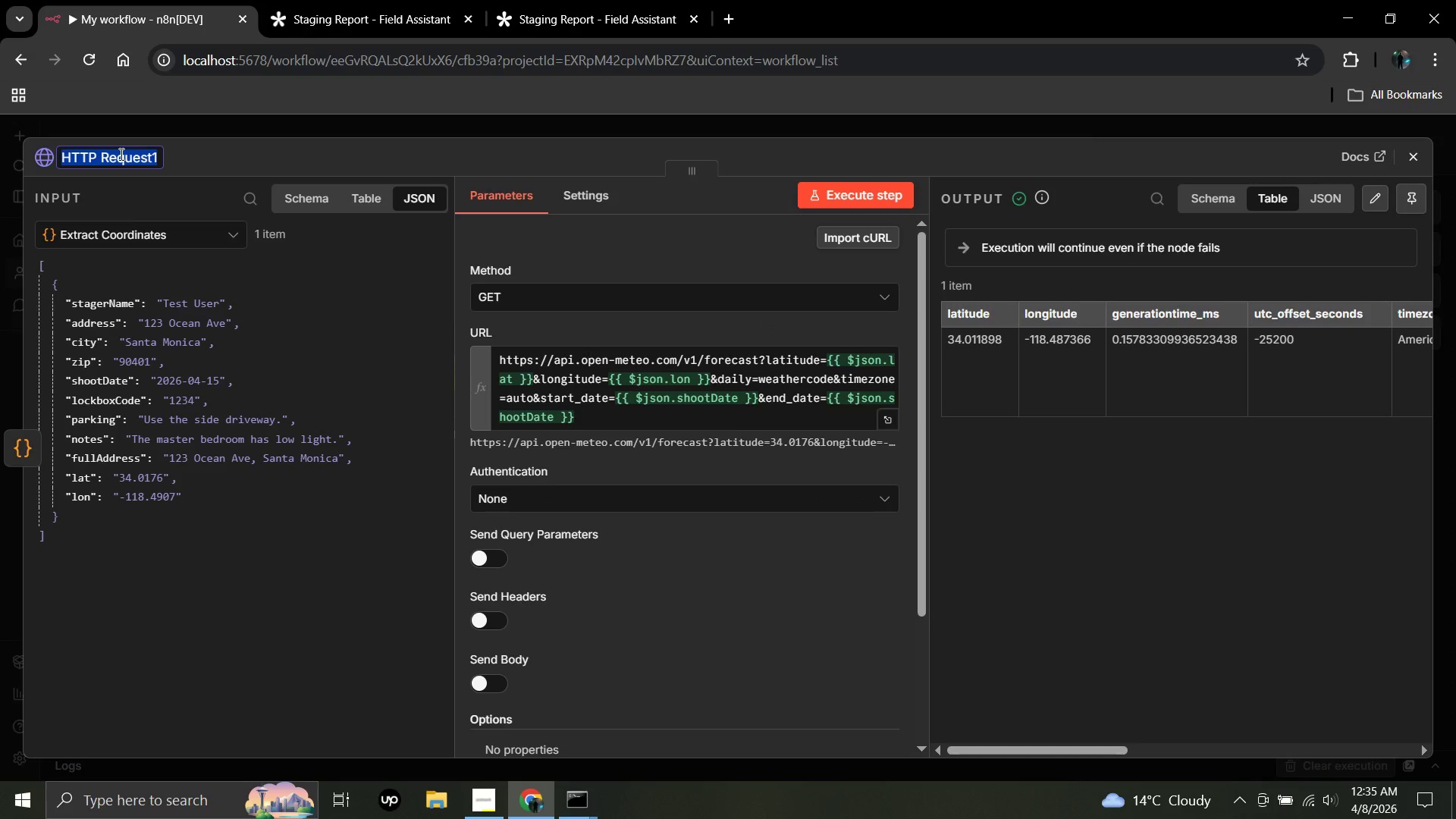 
left_click([120, 154])
 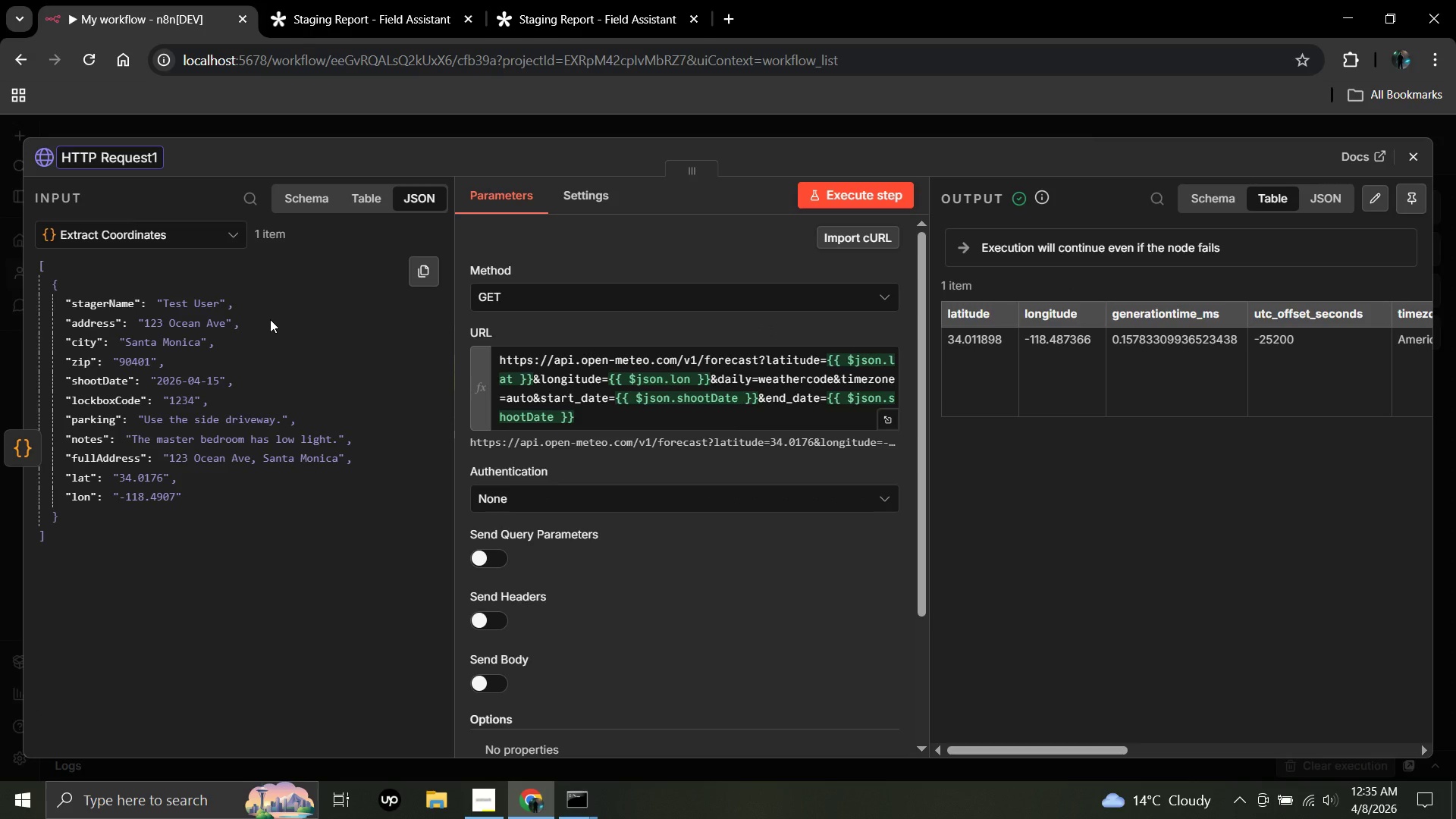 
type([PageUp][PageUp]Wh)
key(Backspace)
type(eather )
key(Backspace)
 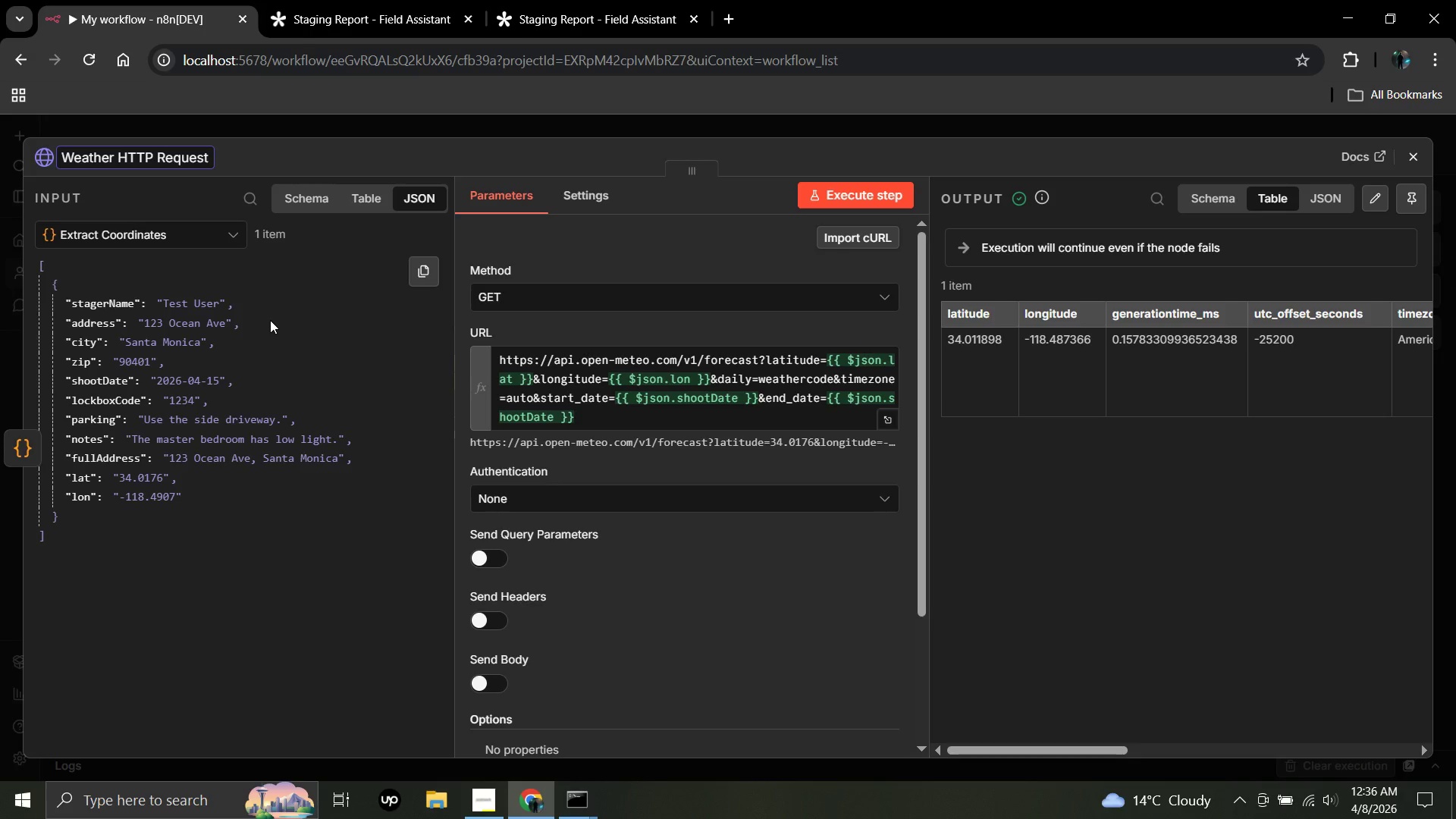 
hold_key(key=ArrowLeft, duration=0.92)
 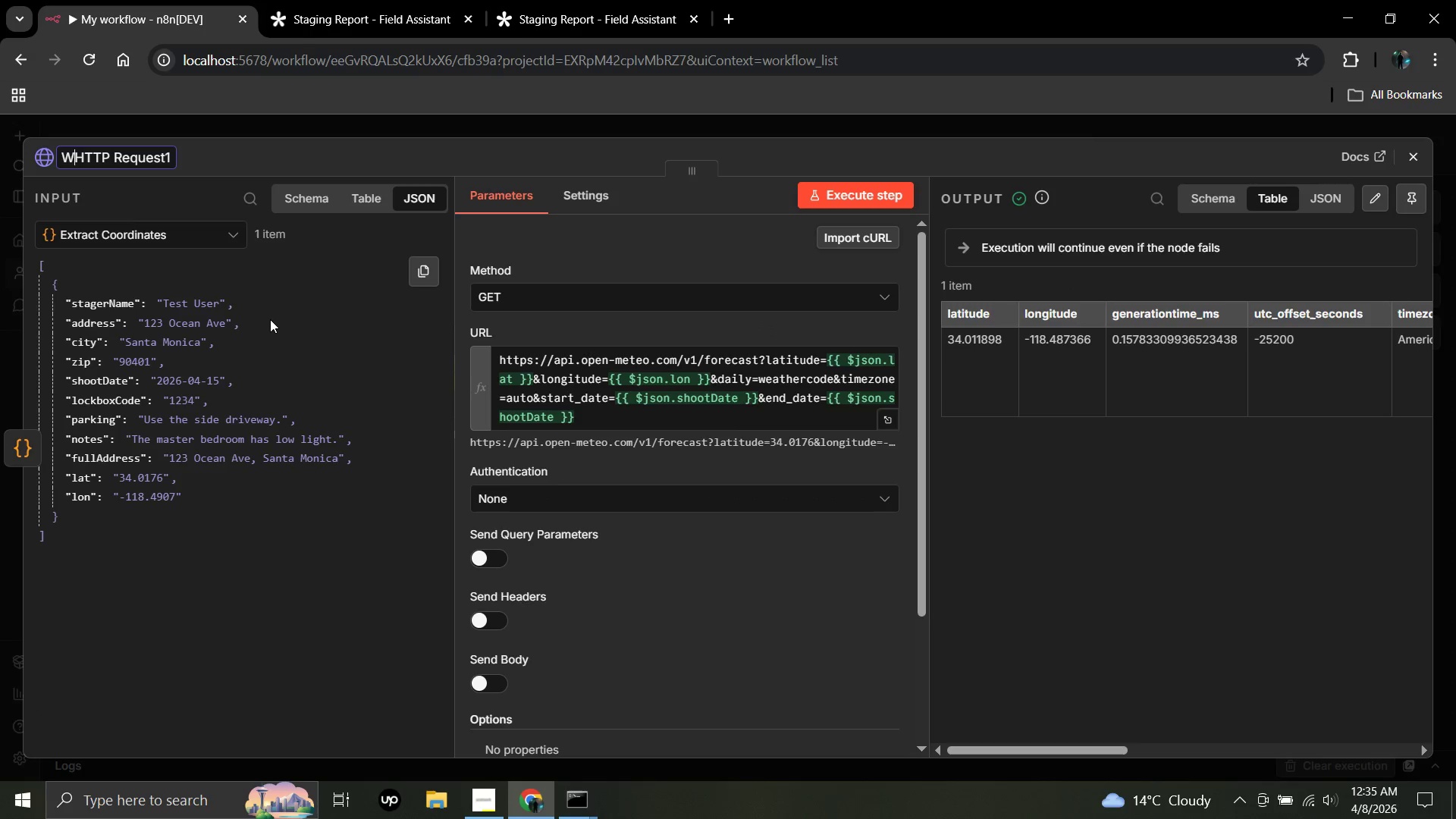 
hold_key(key=ArrowRight, duration=0.95)
 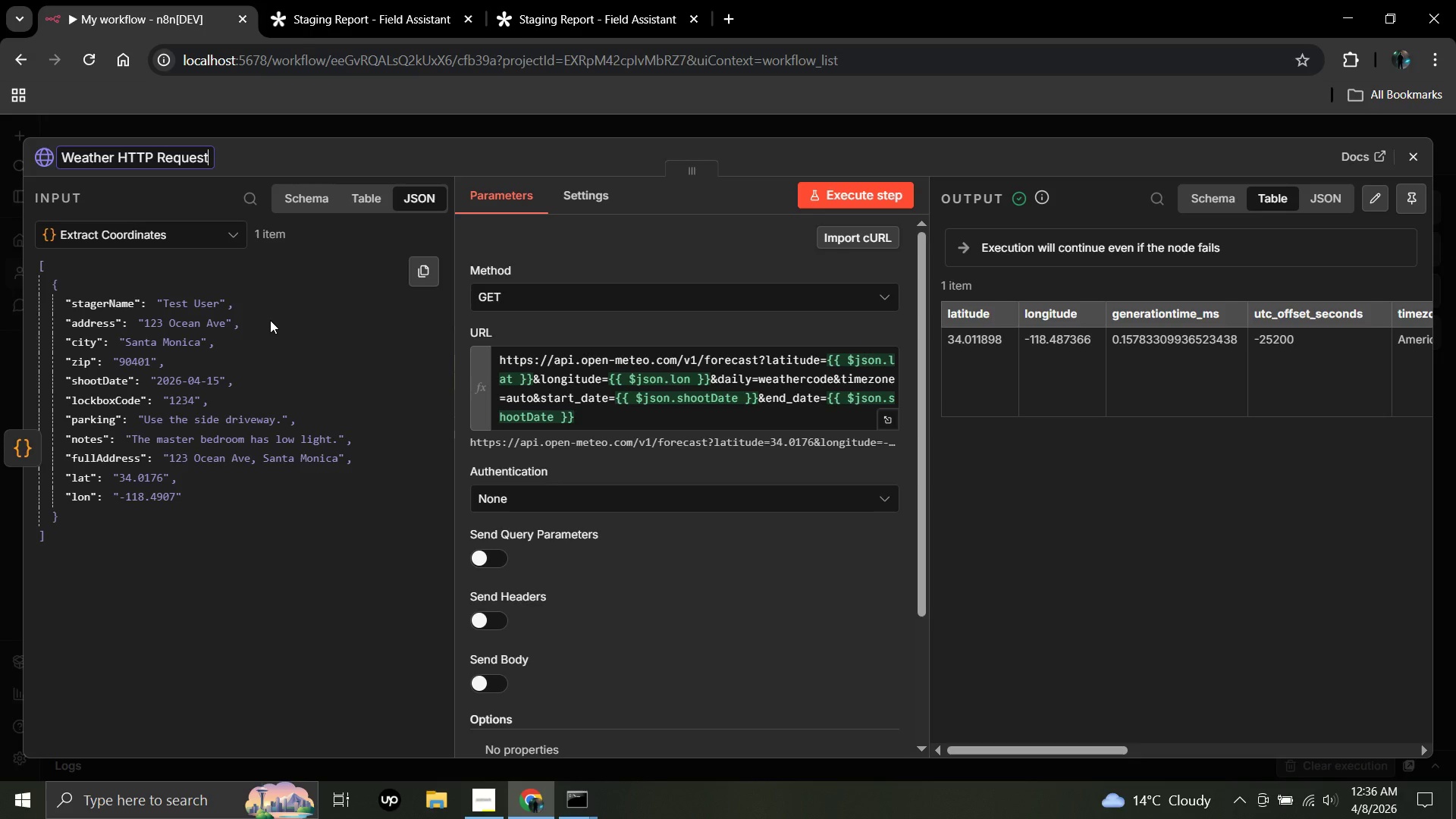 
key(Enter)
 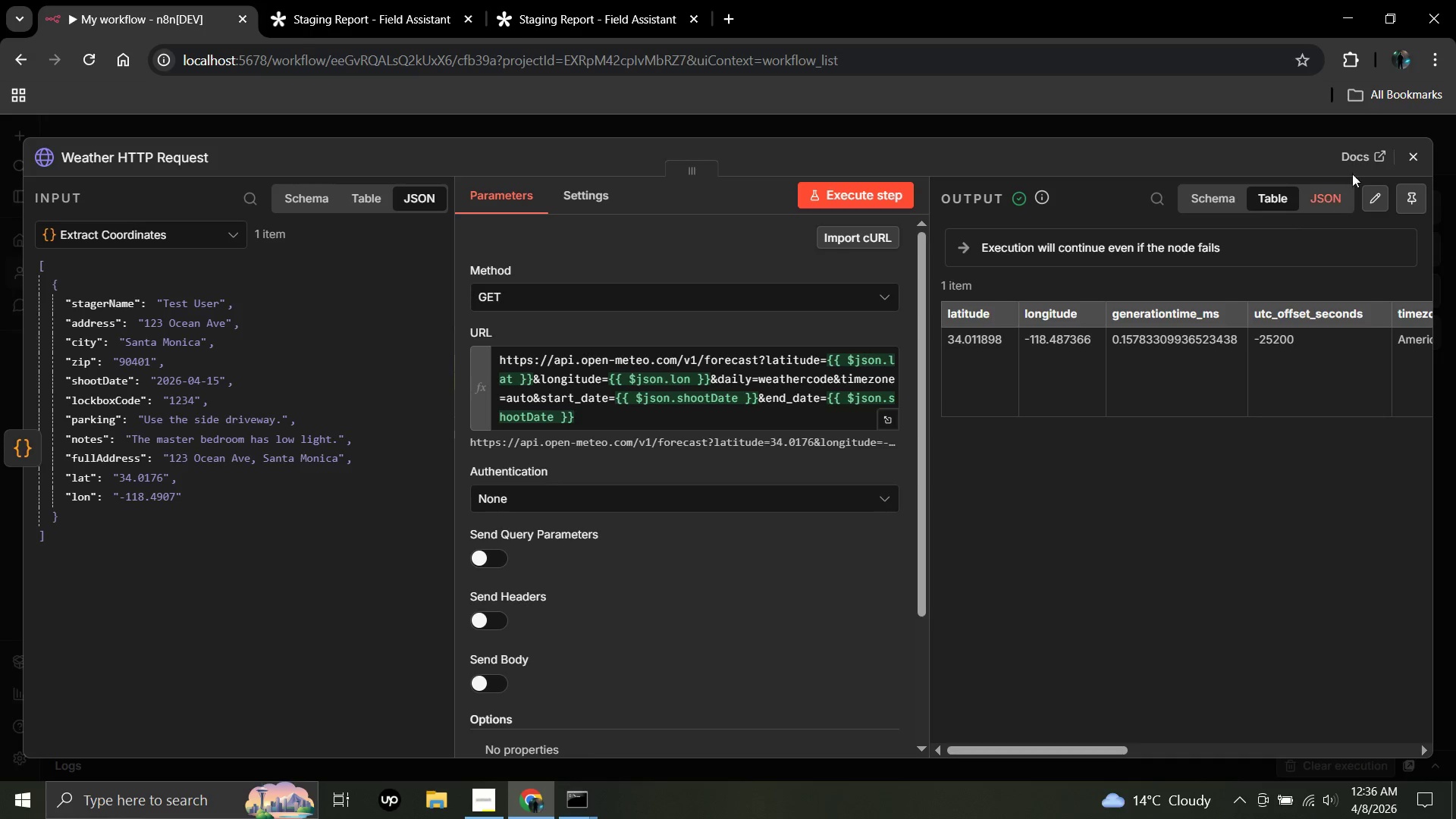 
left_click([1405, 154])
 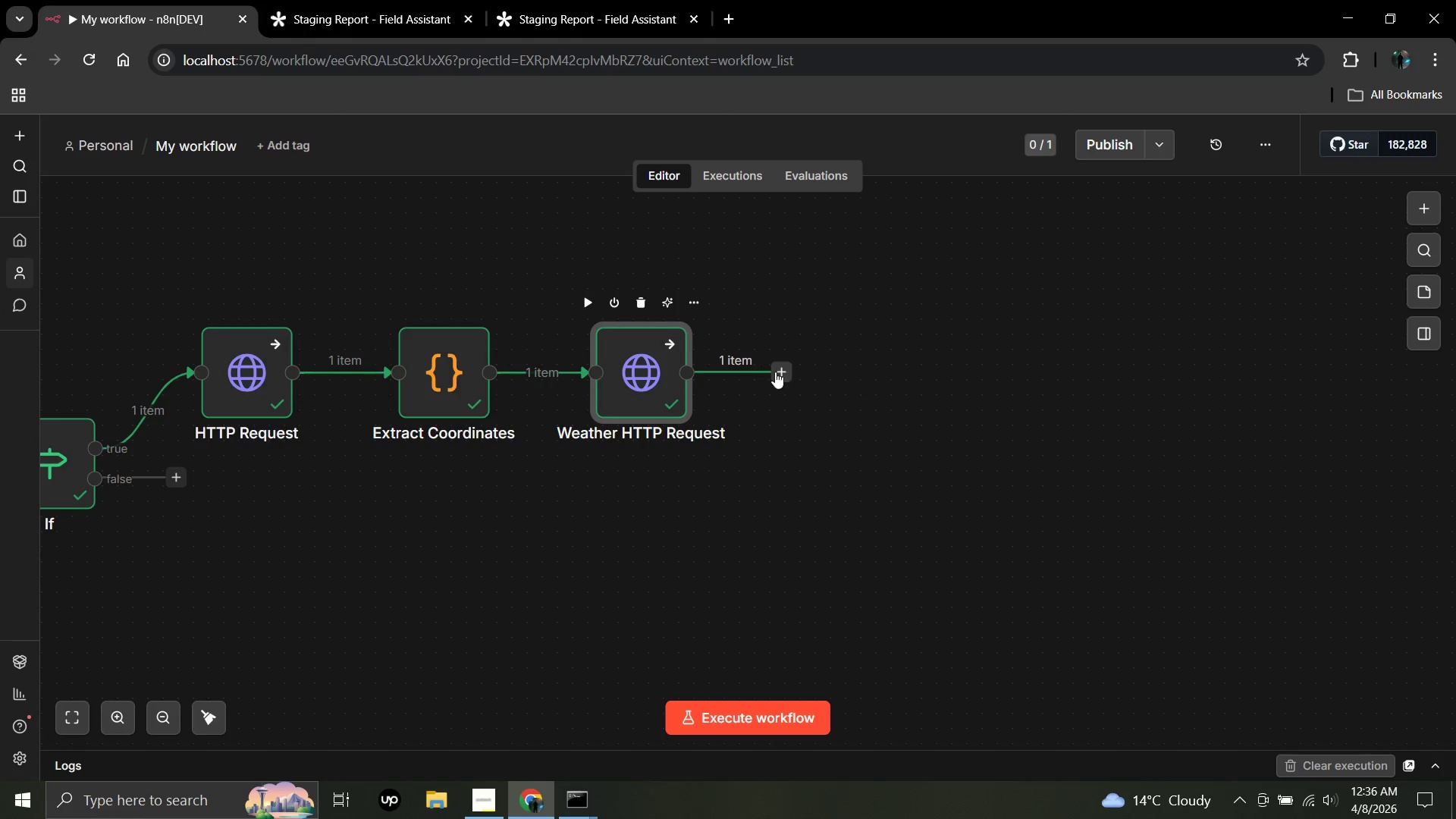 
left_click([775, 372])
 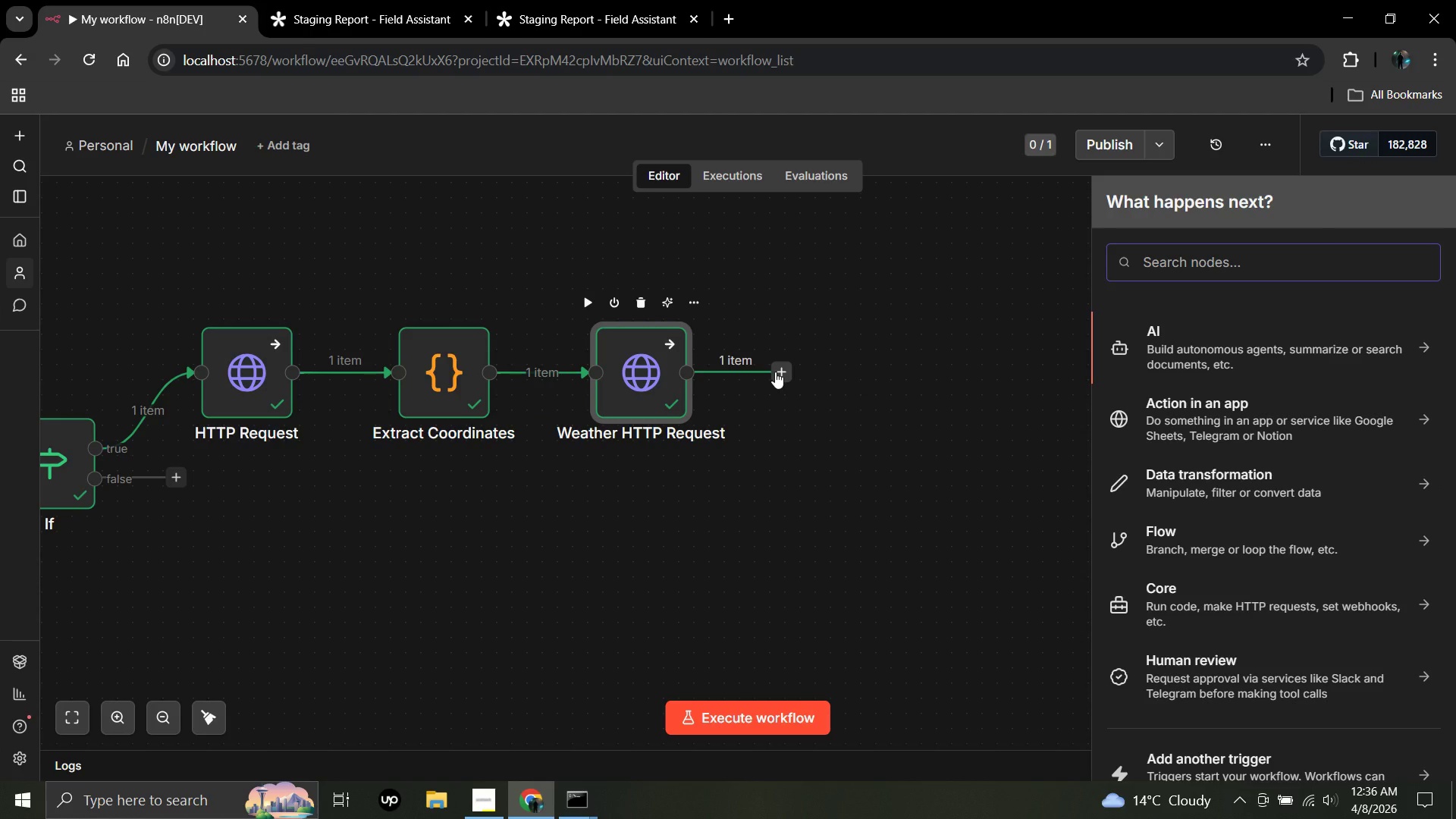 
type(code)
 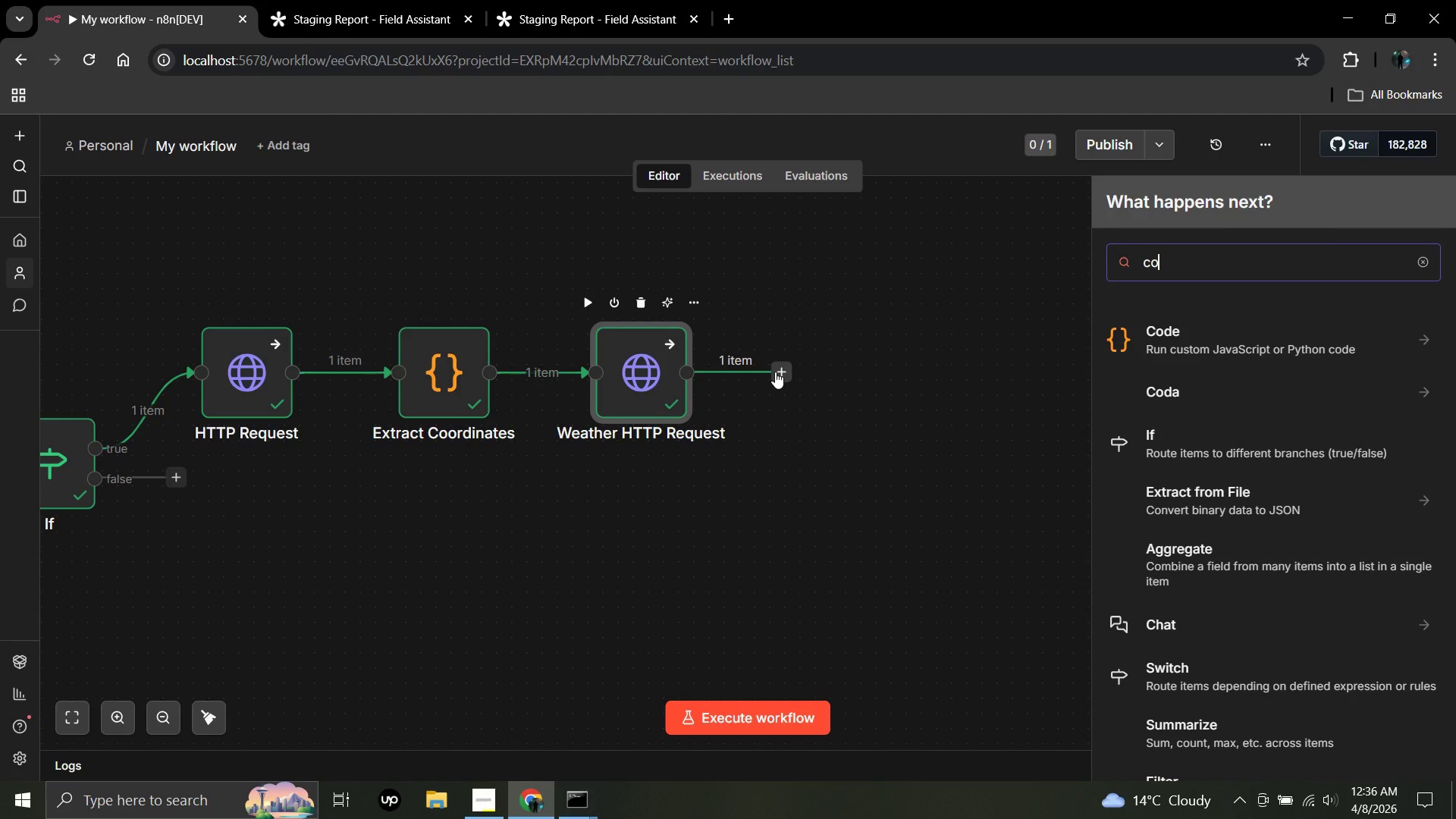 
key(Enter)
 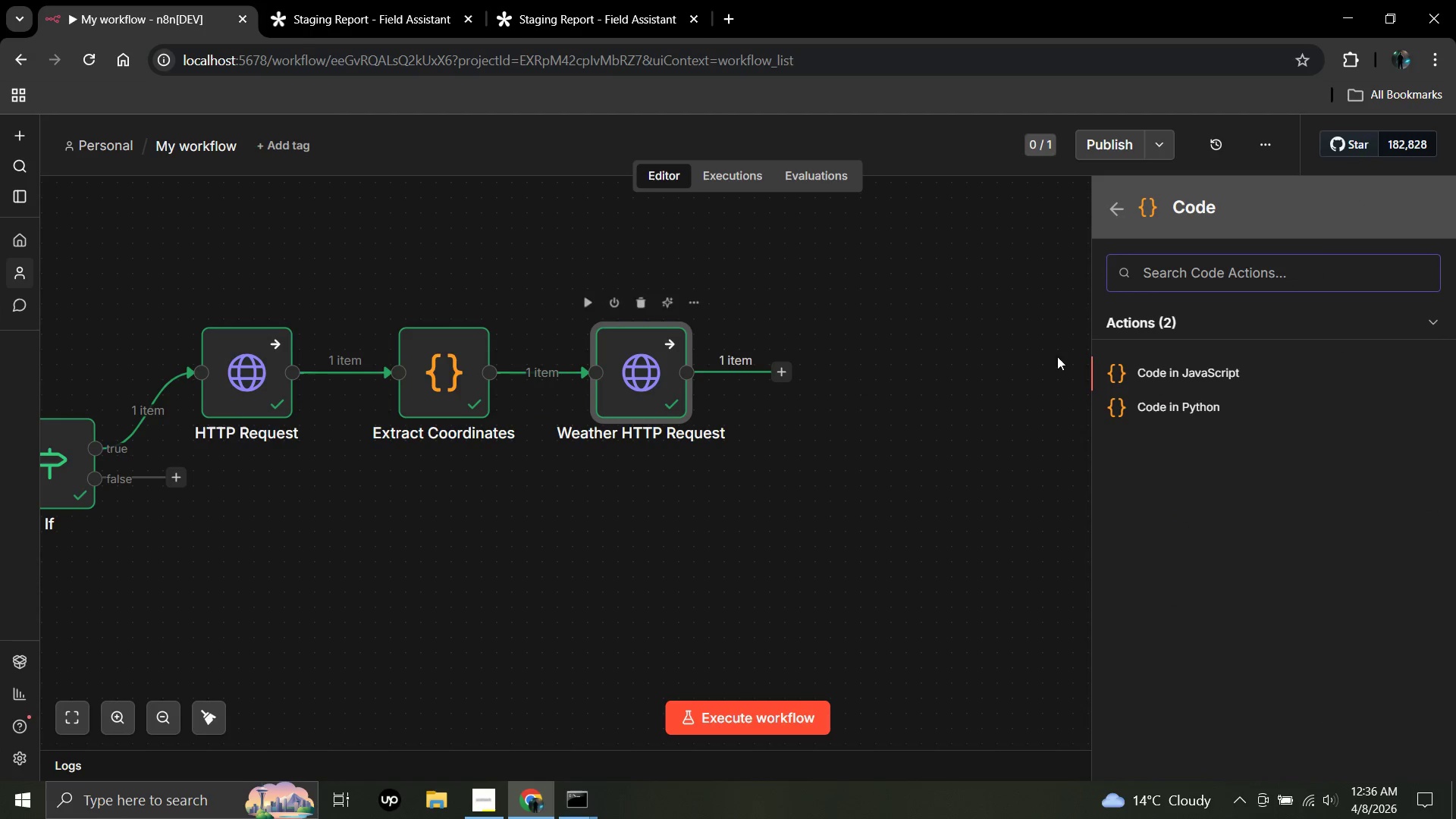 
left_click([1197, 371])
 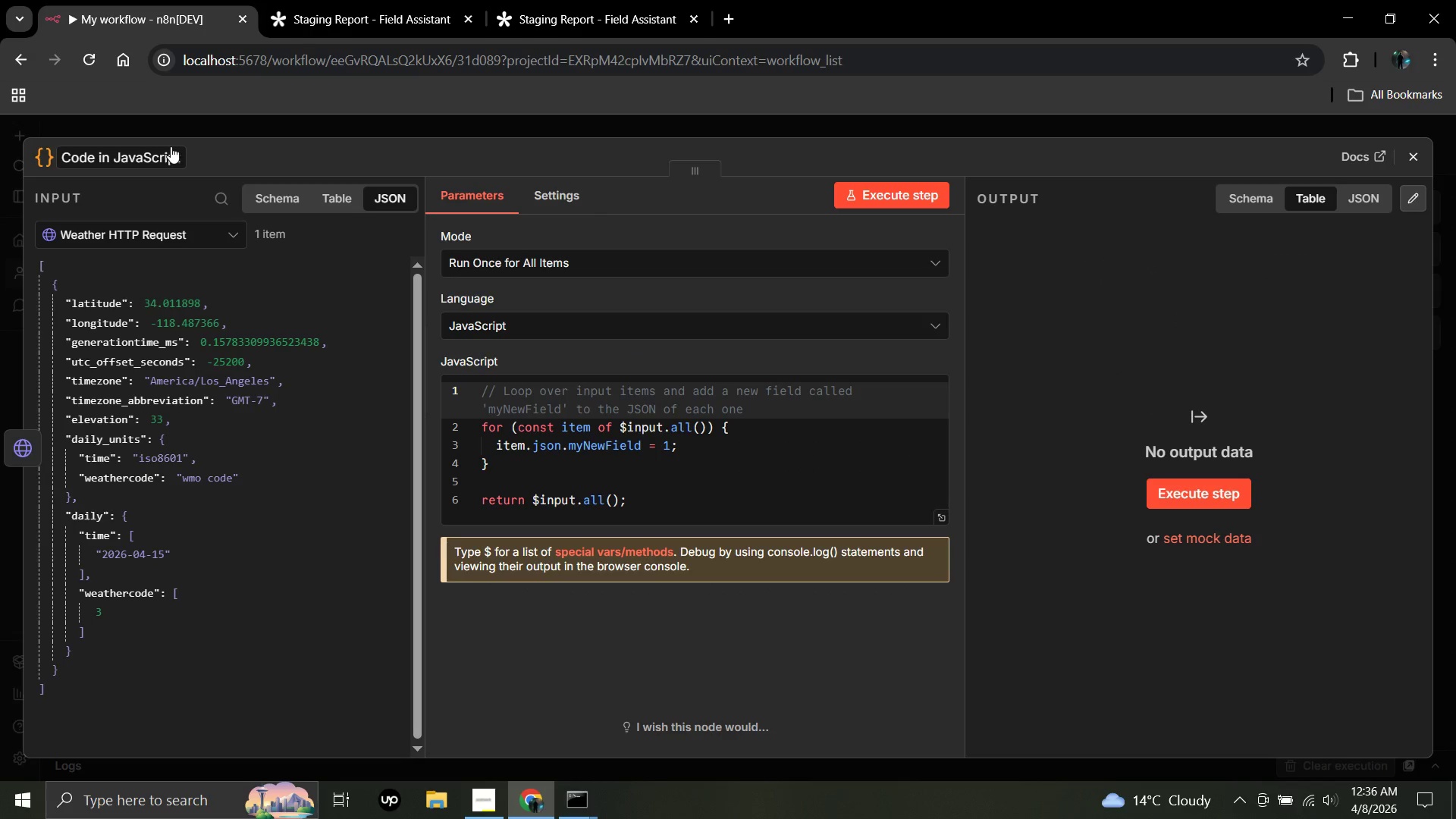 
double_click([164, 152])
 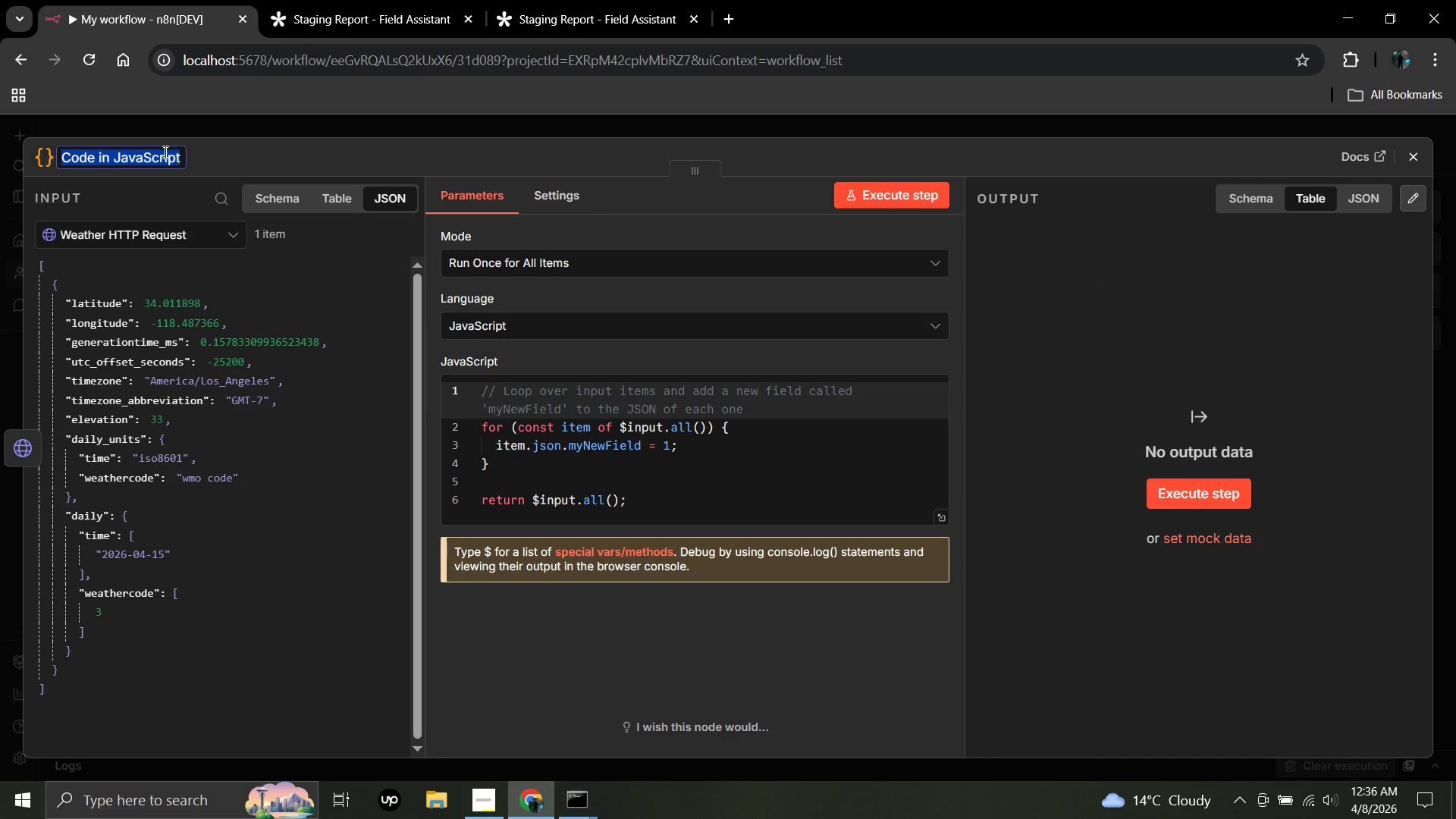 
type(Weather Translator)
 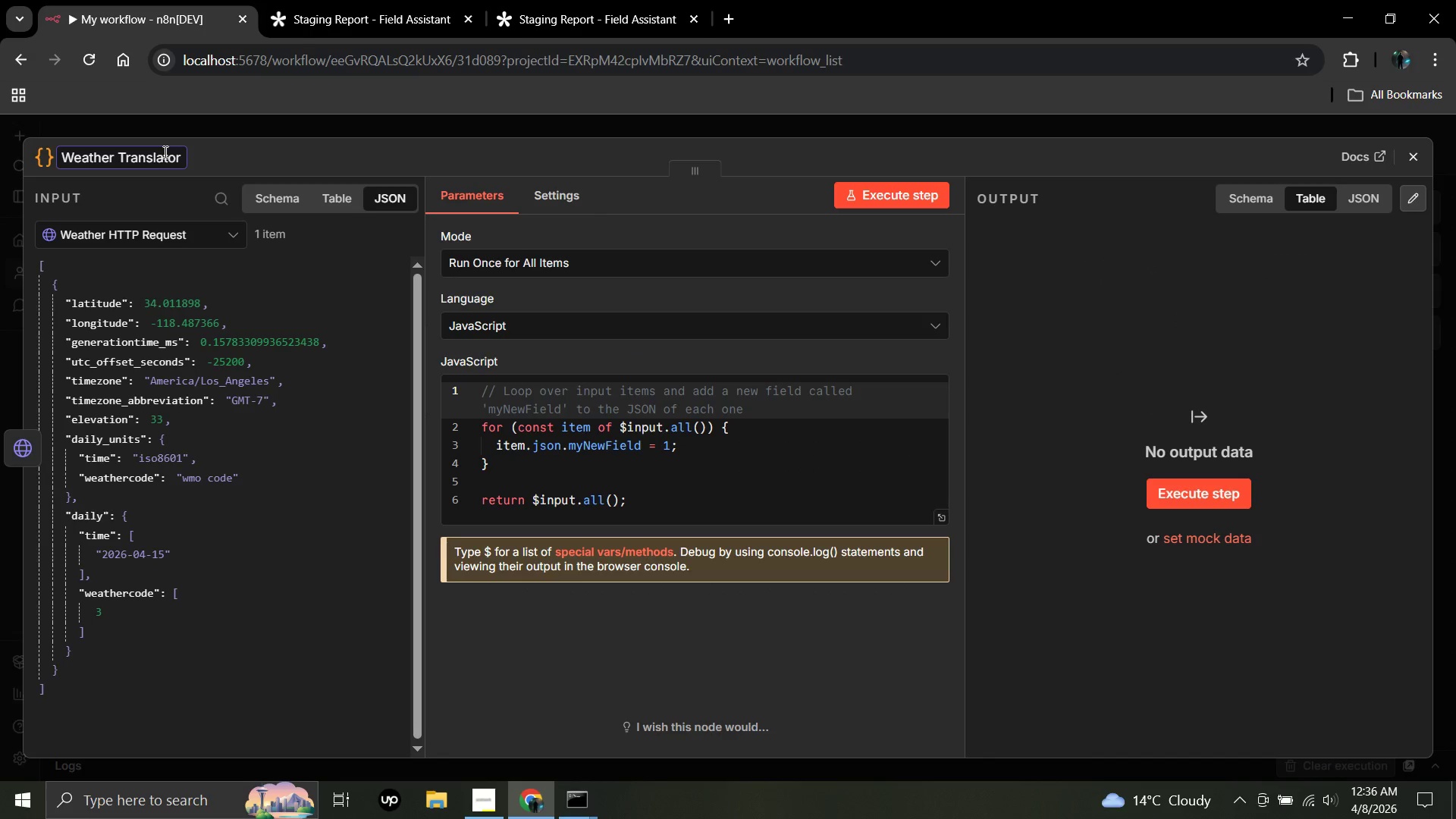 
key(Enter)
 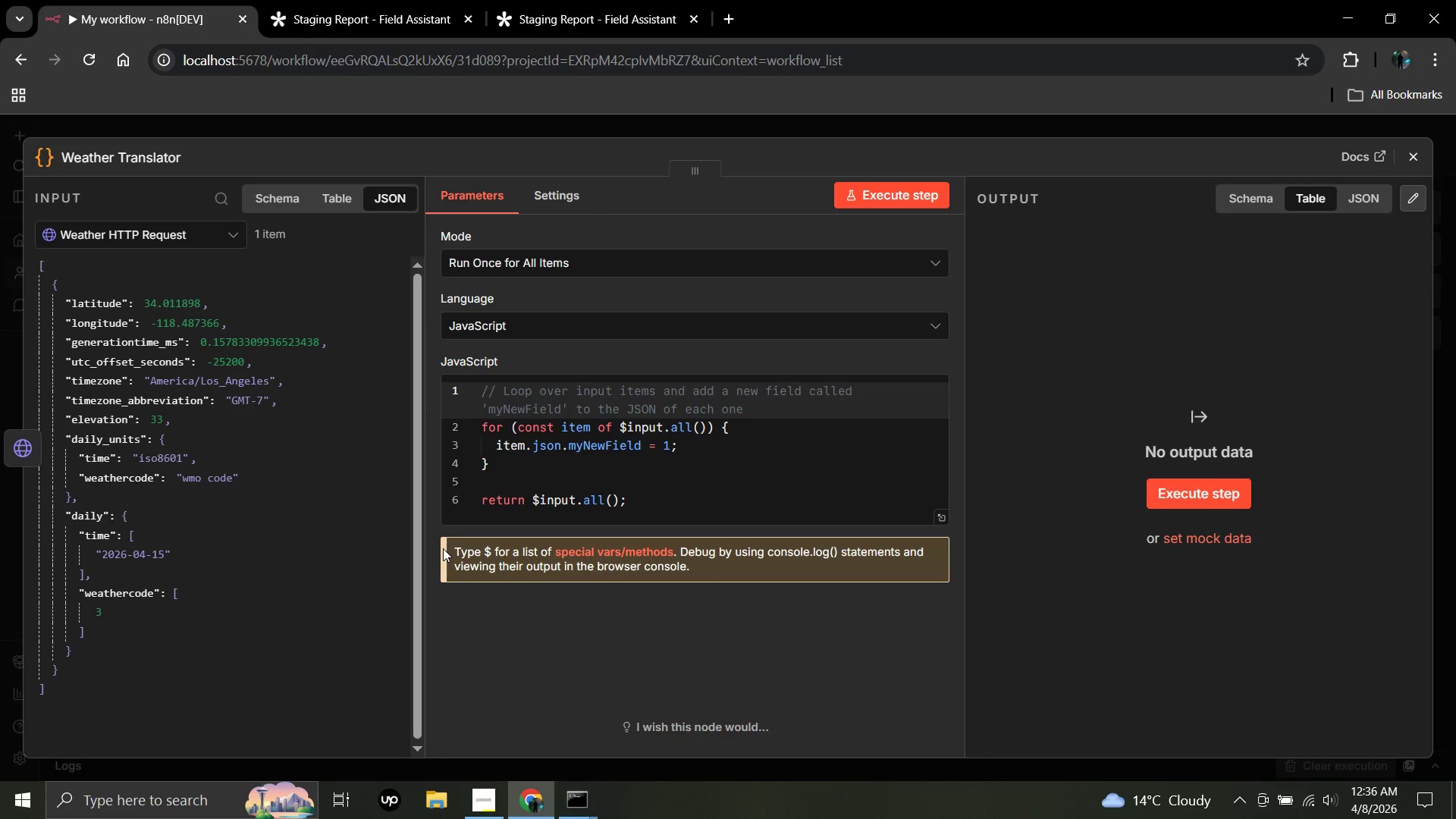 
left_click([647, 507])
 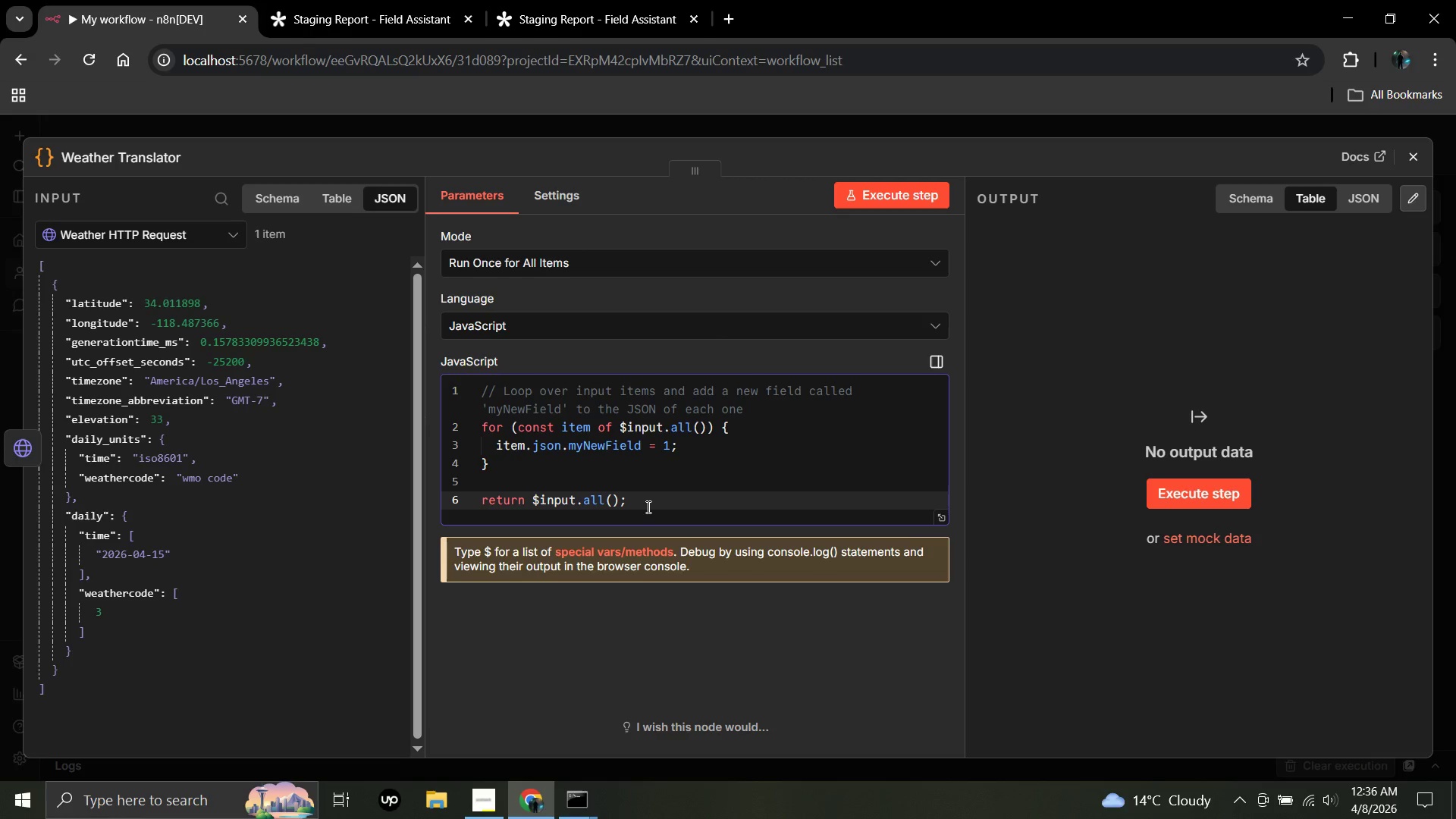 
key(Control+A)
 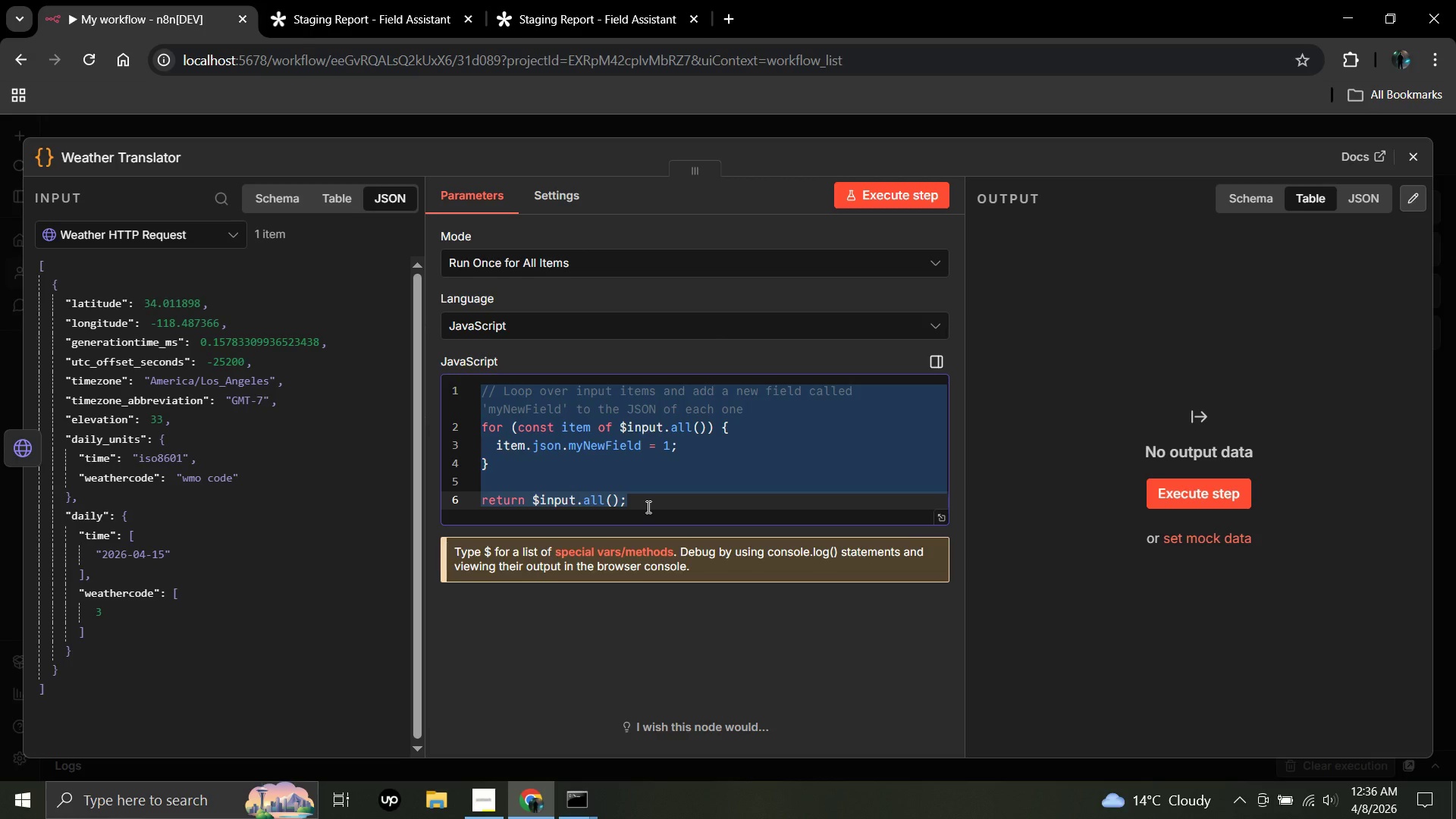 
type(cp)
key(Backspace)
type(osnst weatherData = $input.first()
 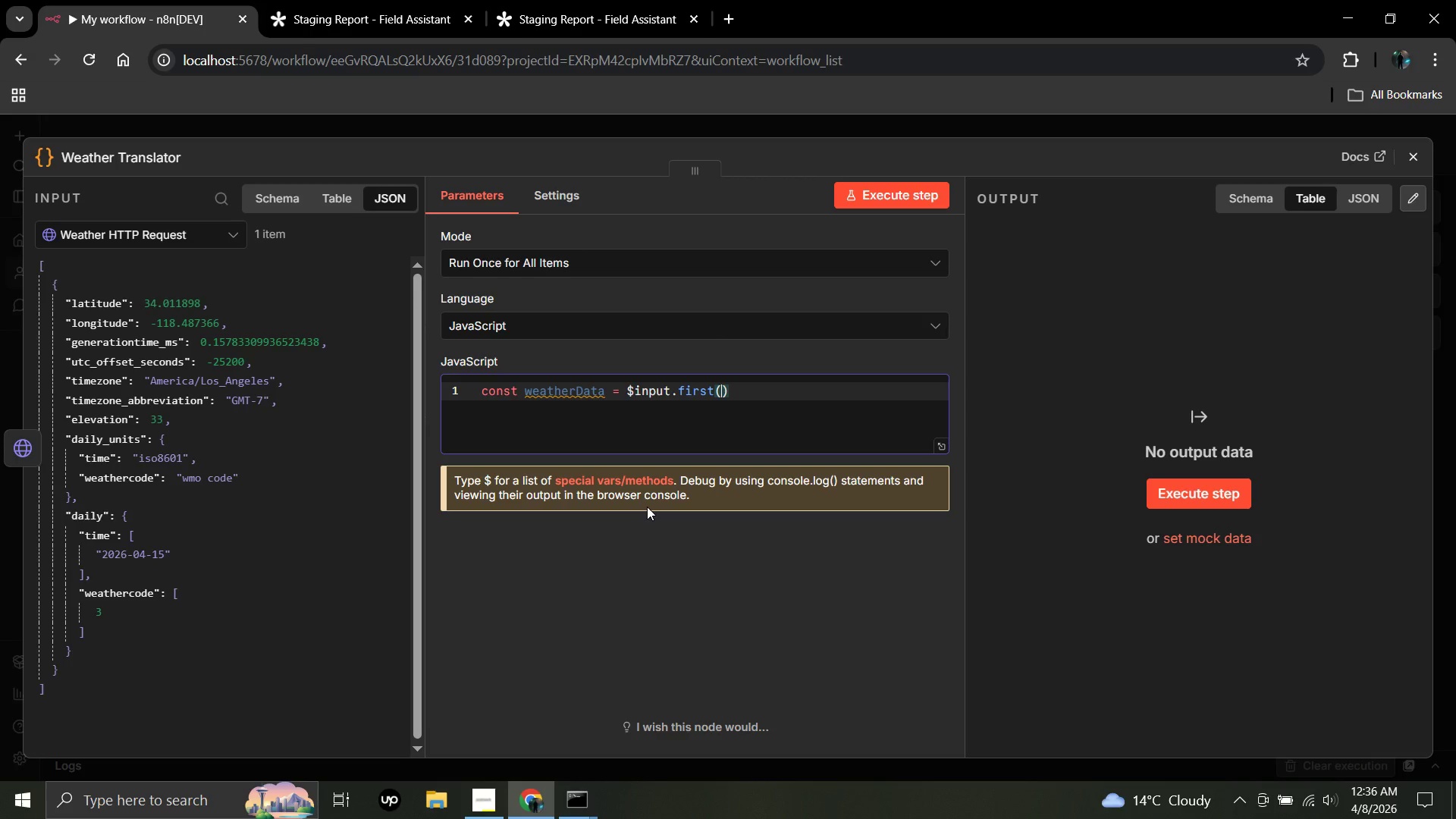 
key(ArrowRight)
 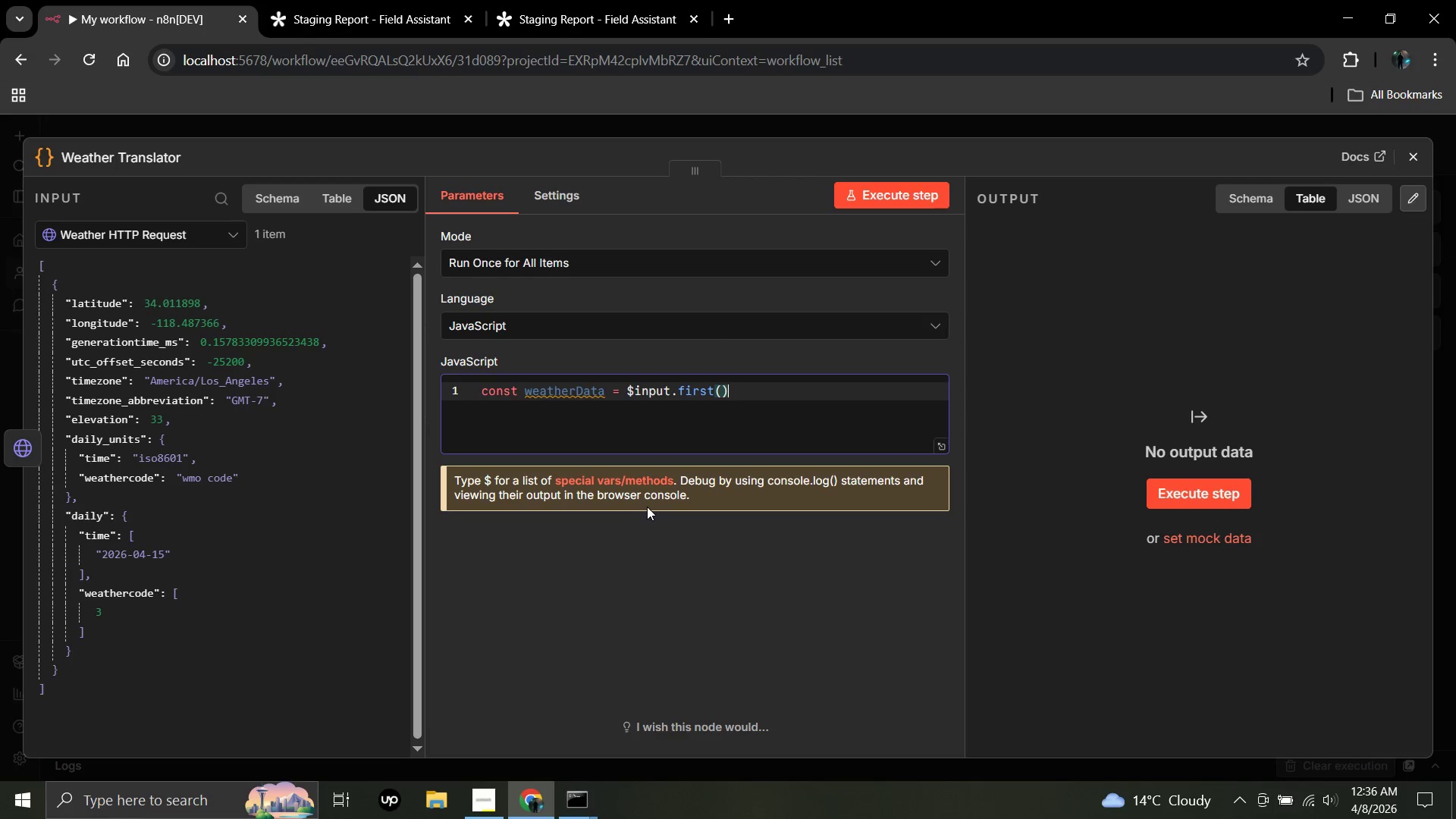 
type(.json;)
 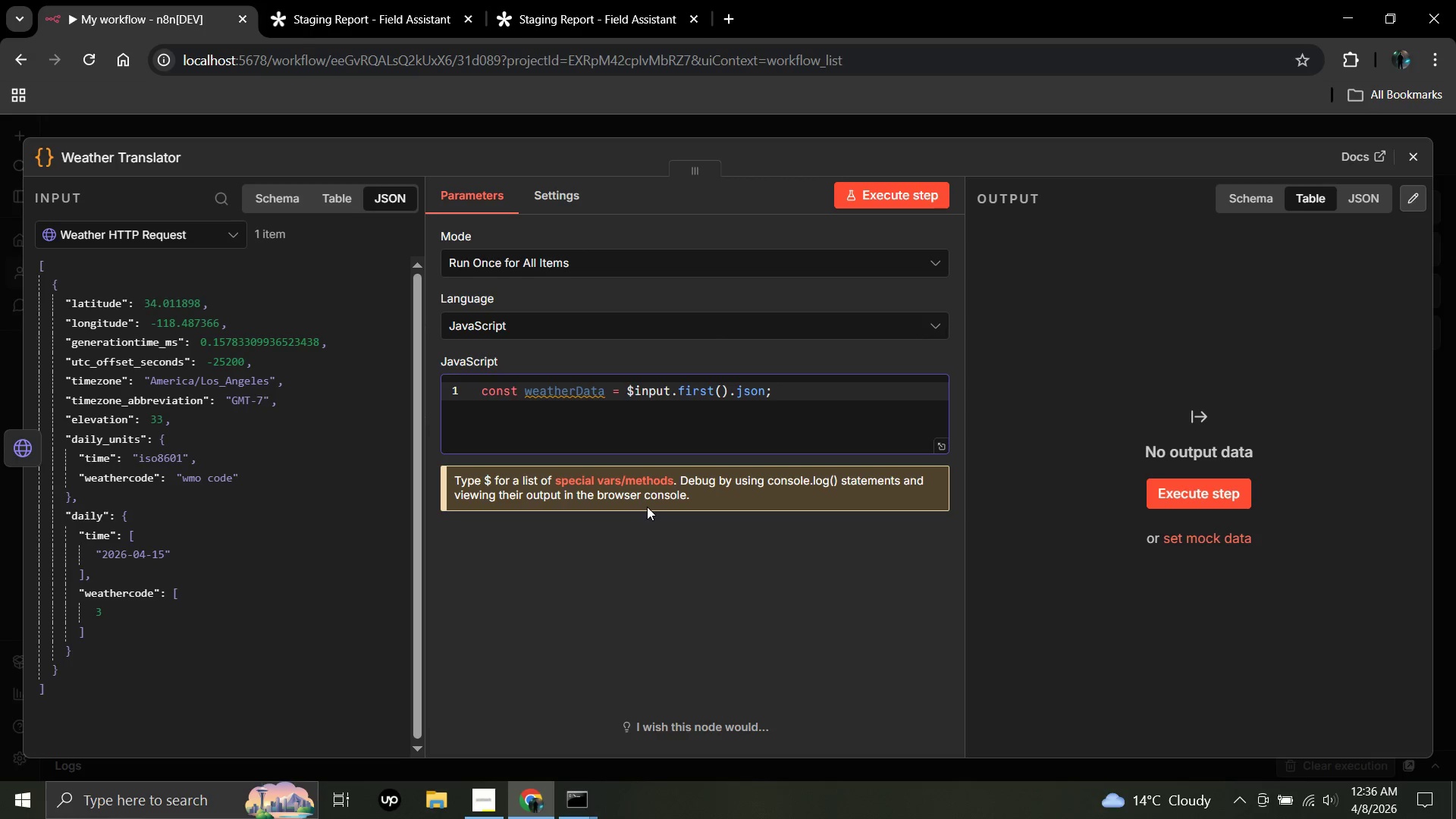 
key(Enter)
 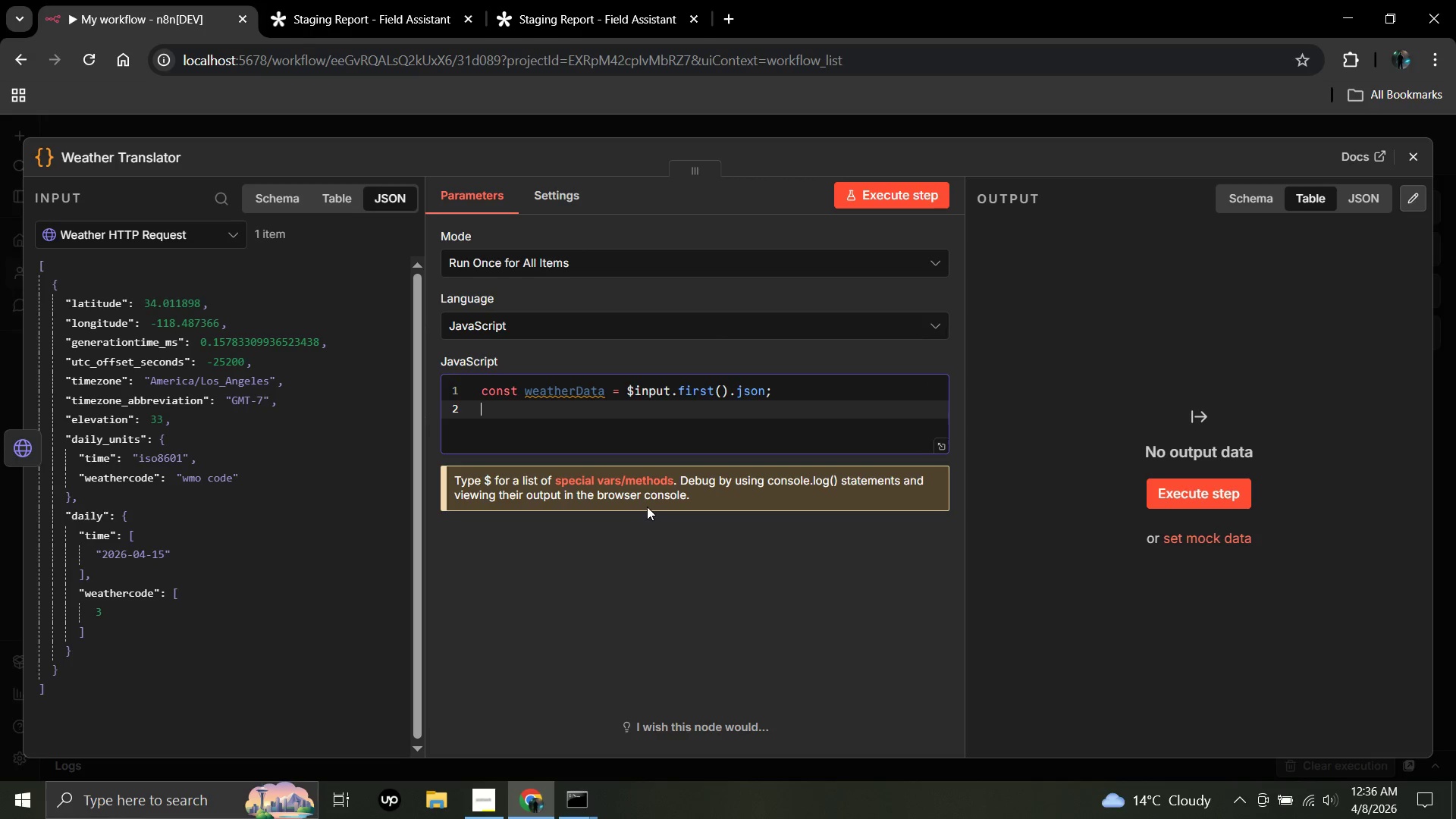 
type(const code = weatherD)
 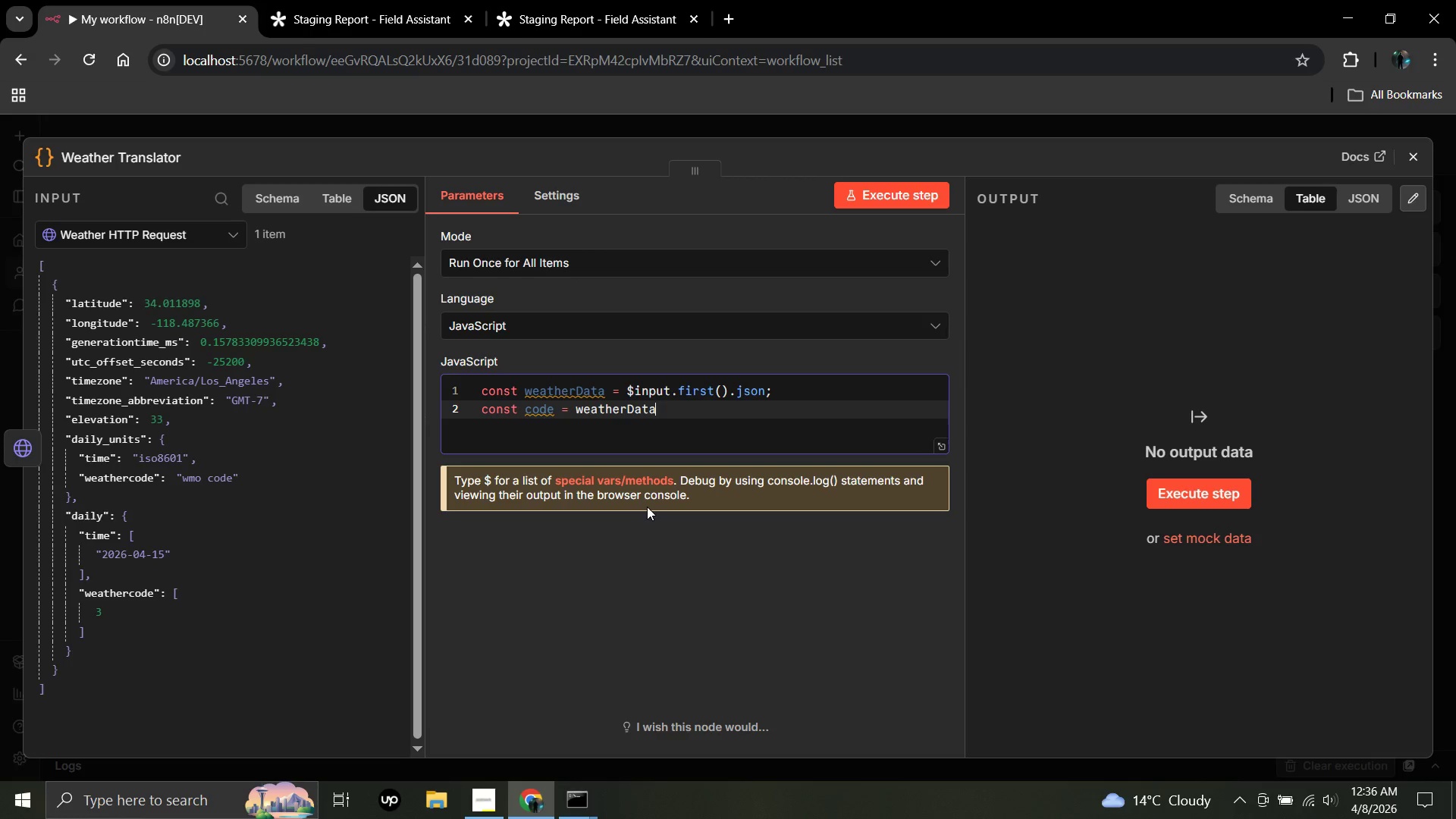 
 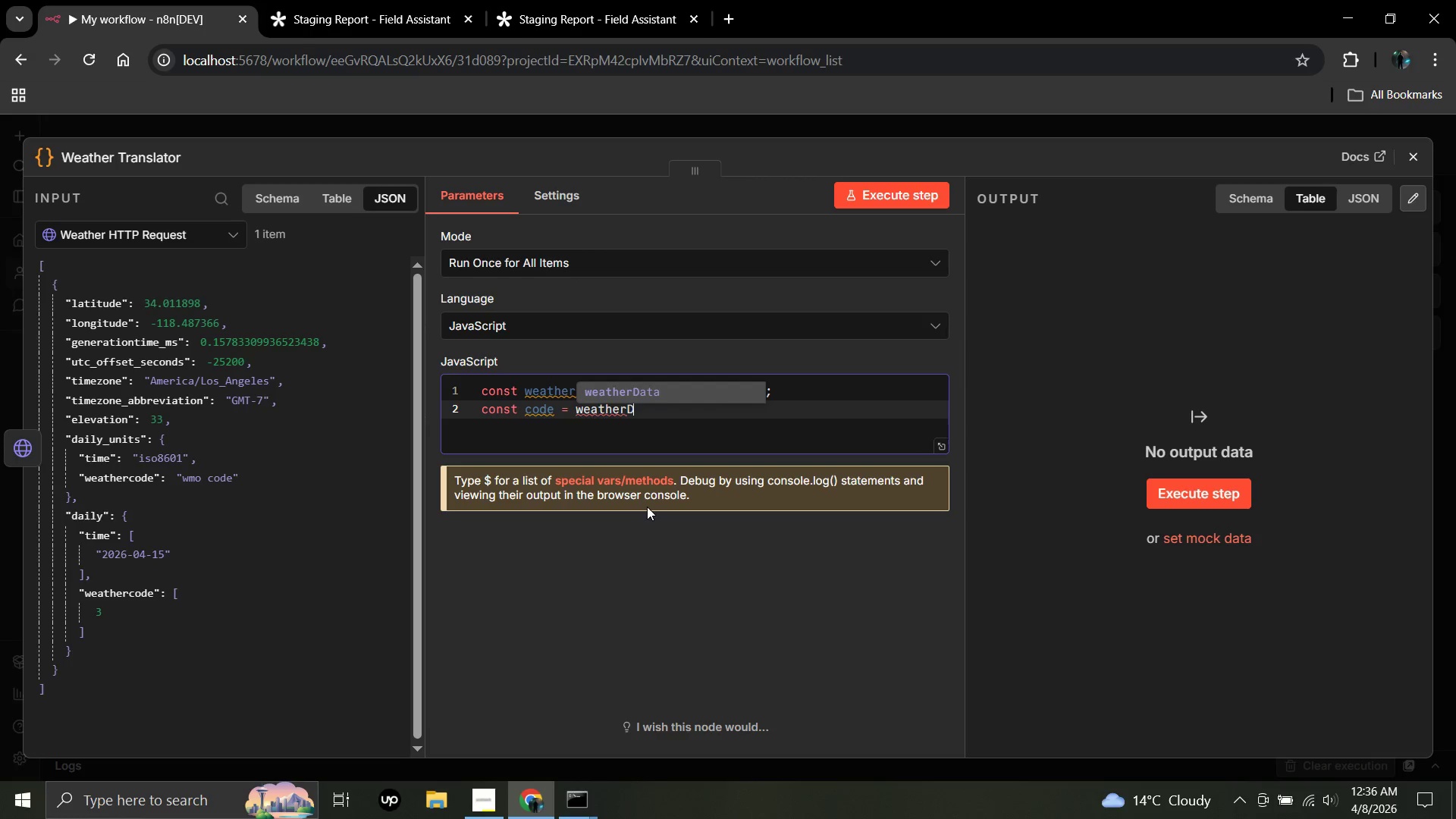 
key(Enter)
 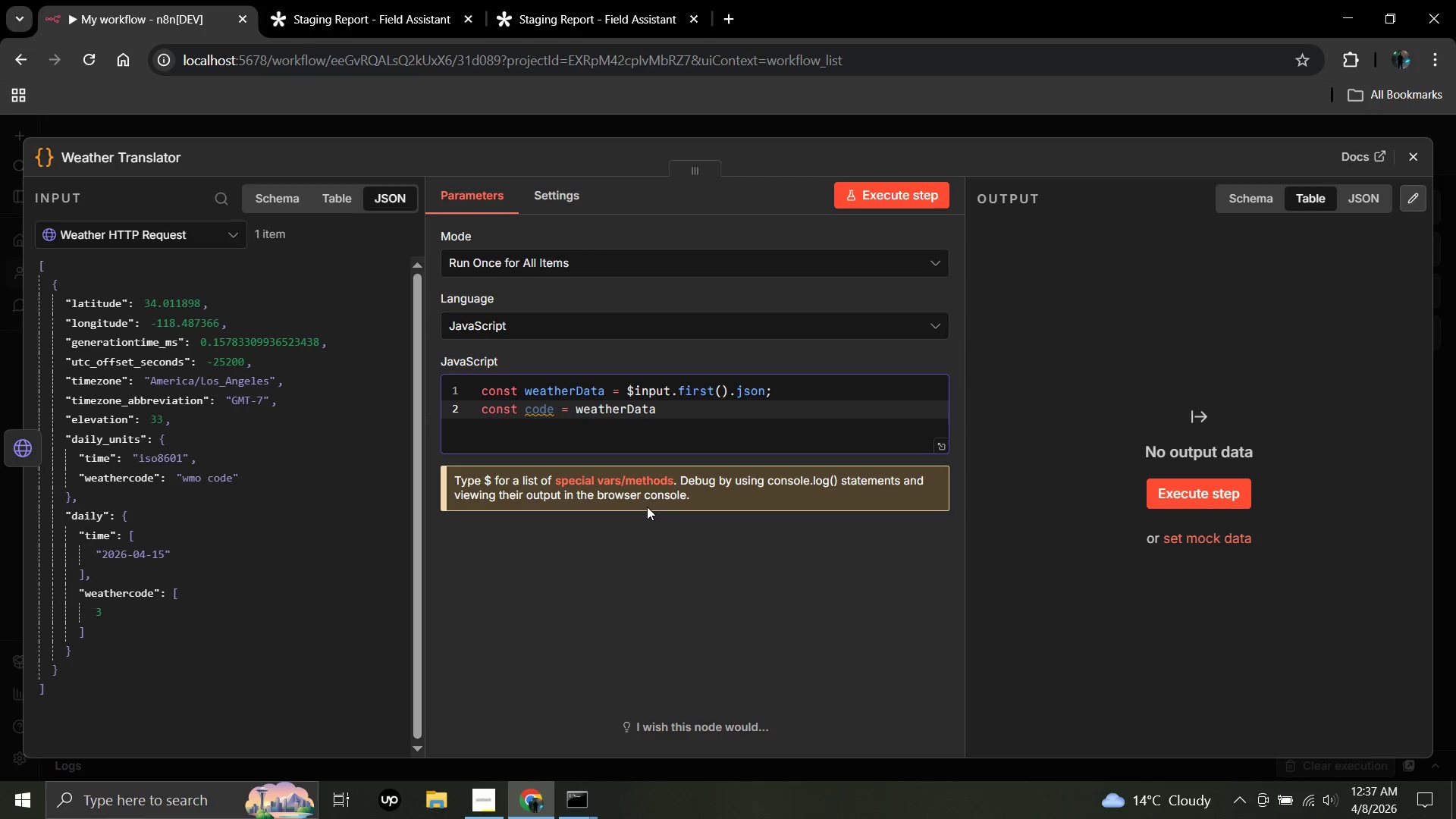 
type(.da)
 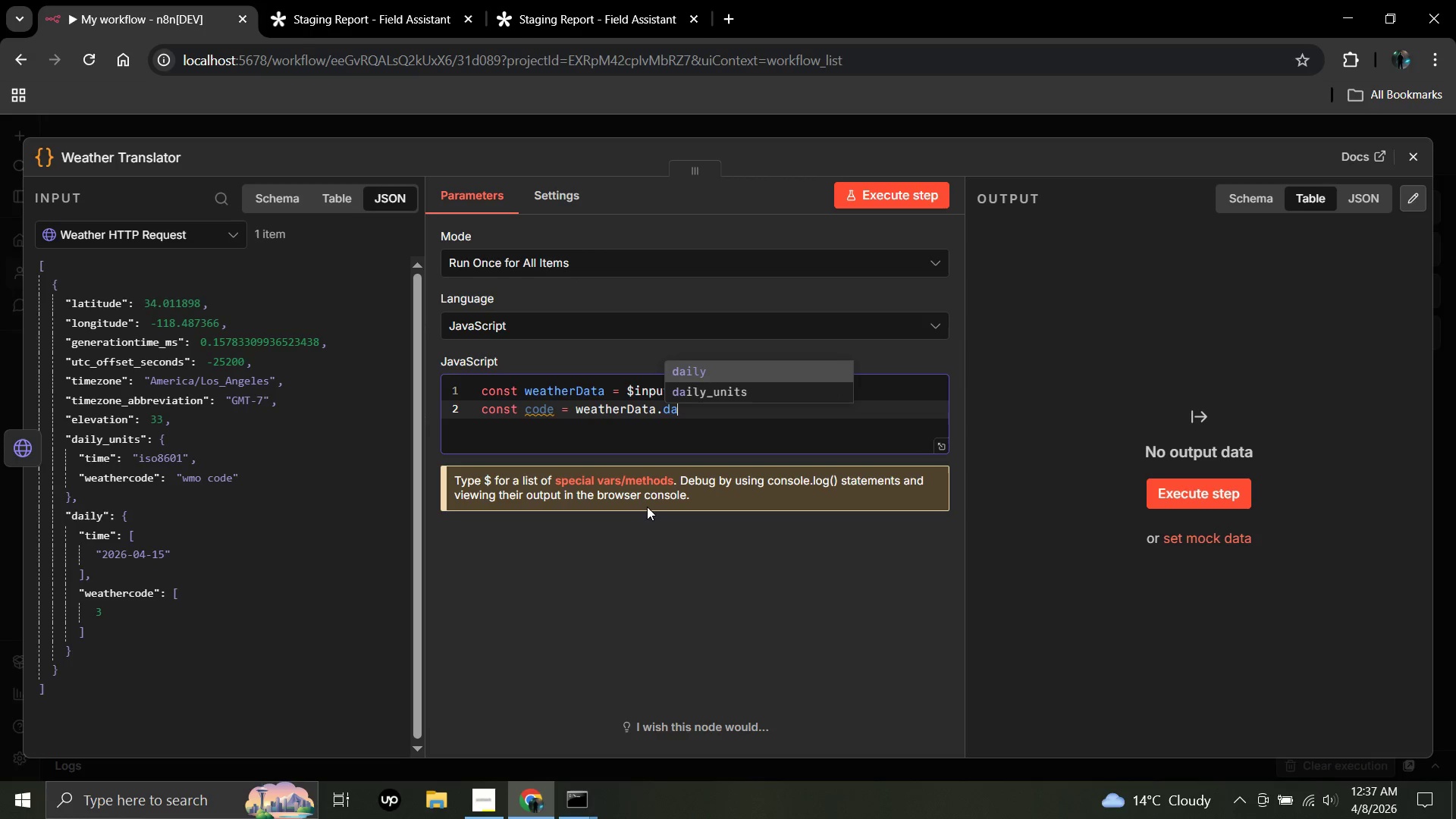 
key(Enter)
 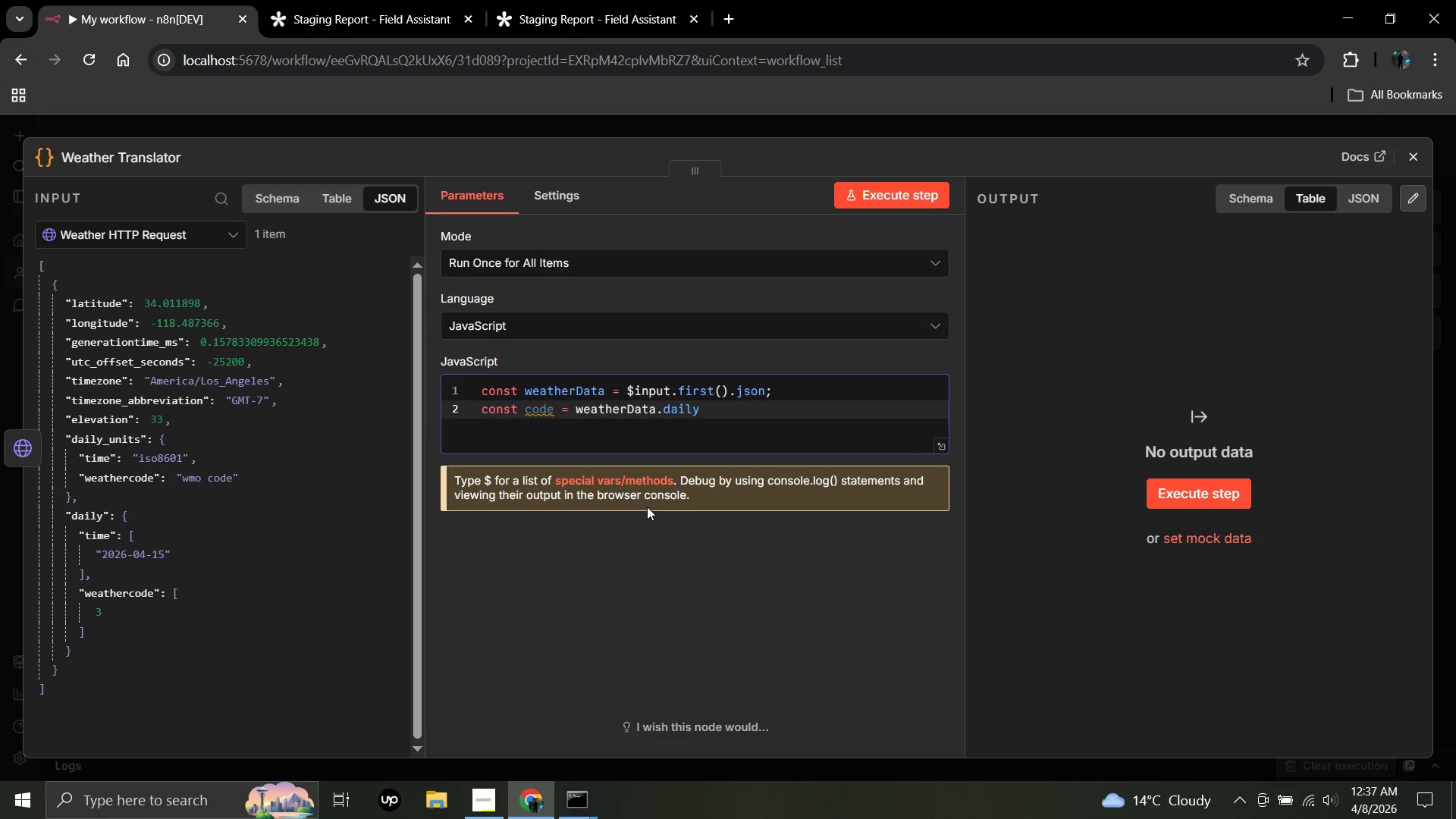 
hold_key(key=ShiftLeft, duration=0.34)
 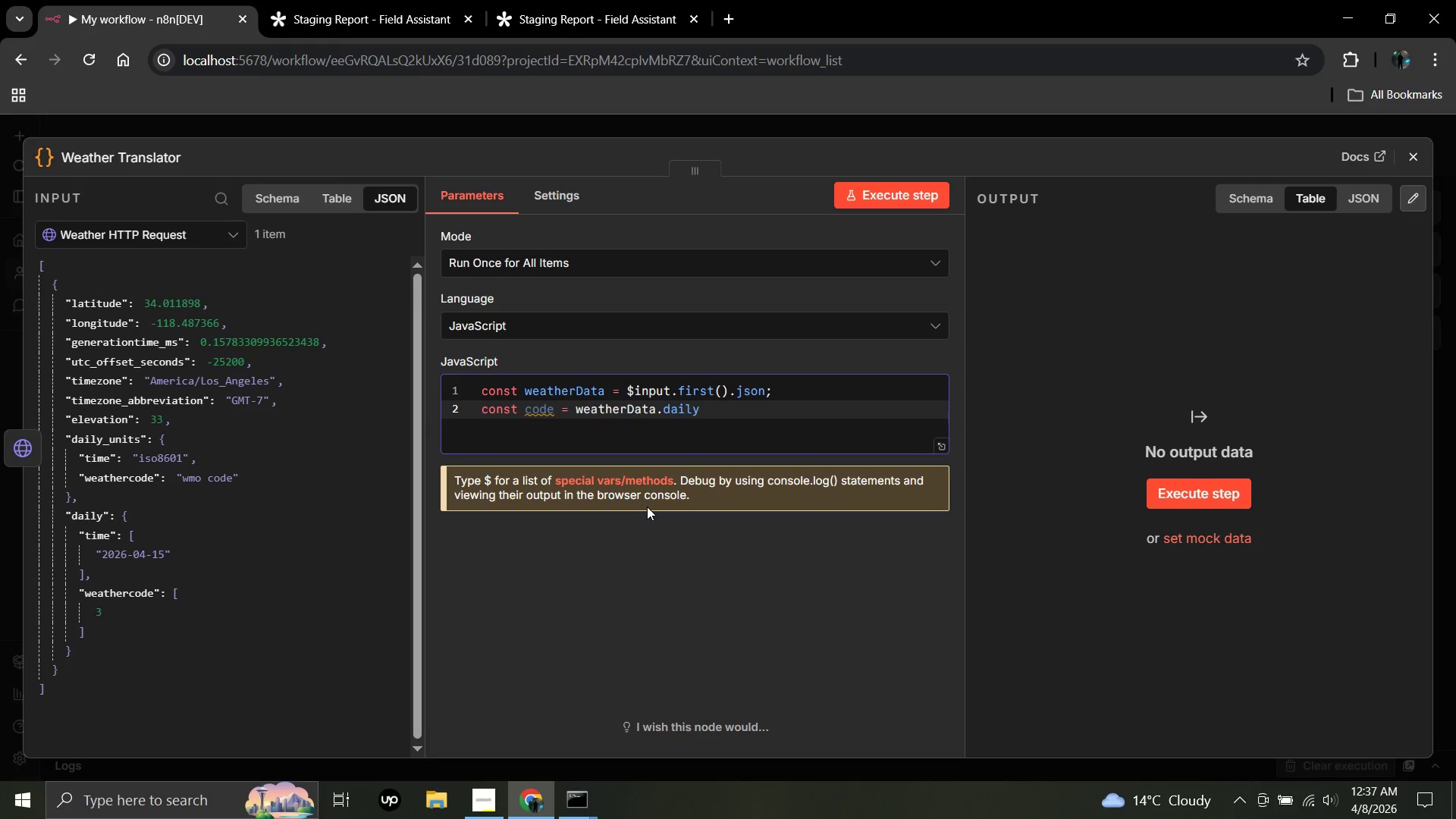 
type(.weathercode[0)
 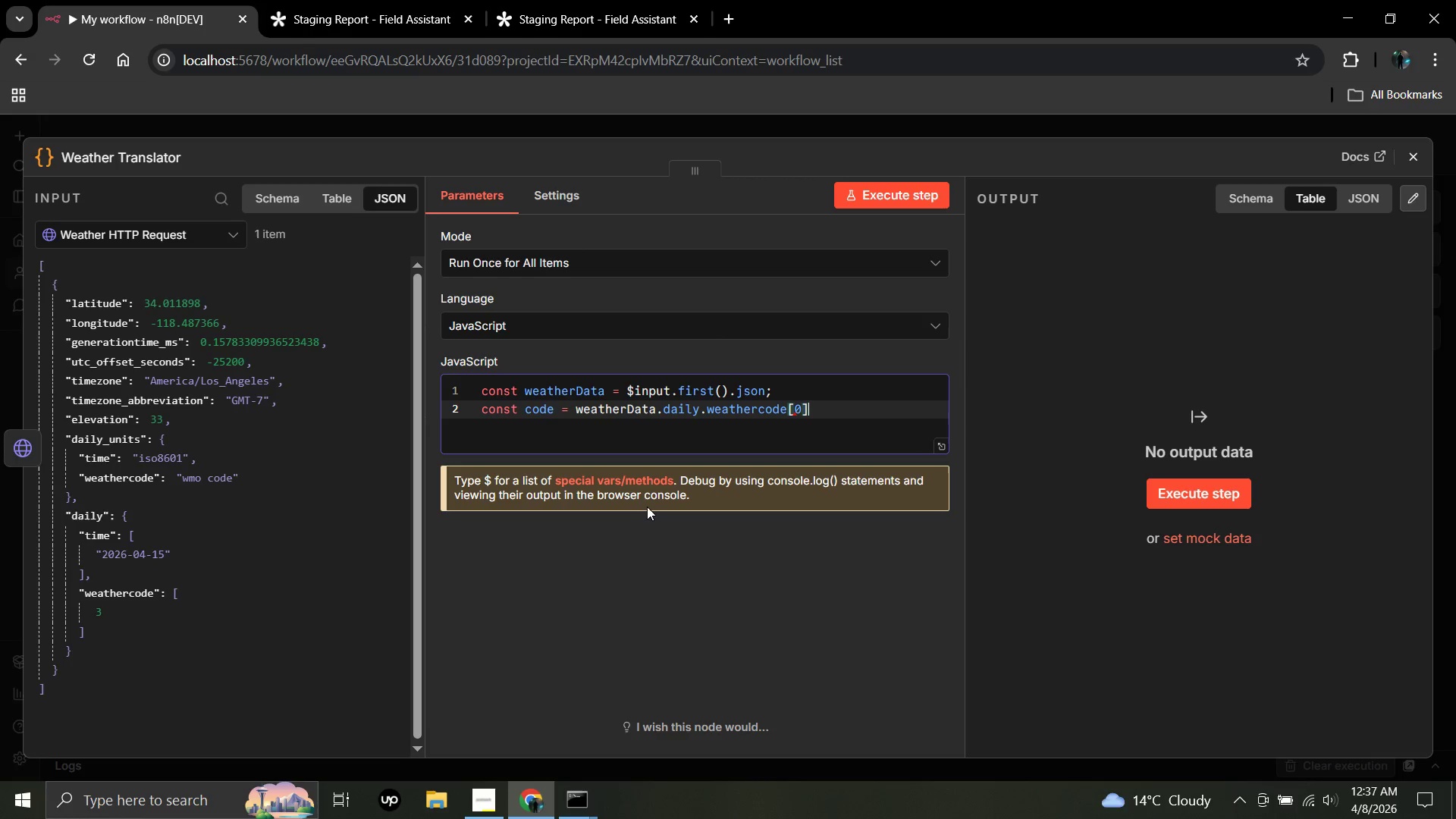 
key(ArrowRight)
 